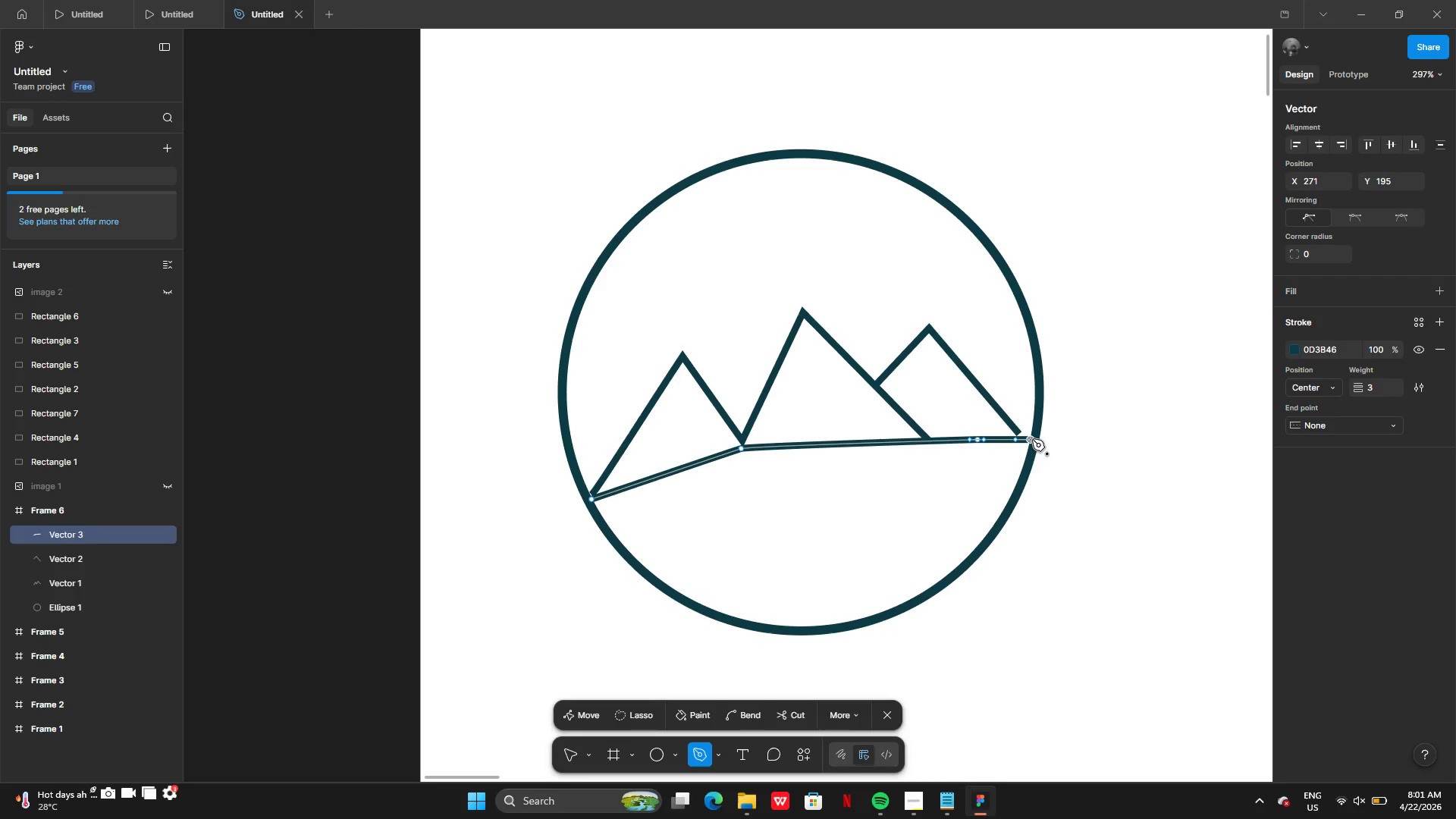 
left_click([1009, 506])
 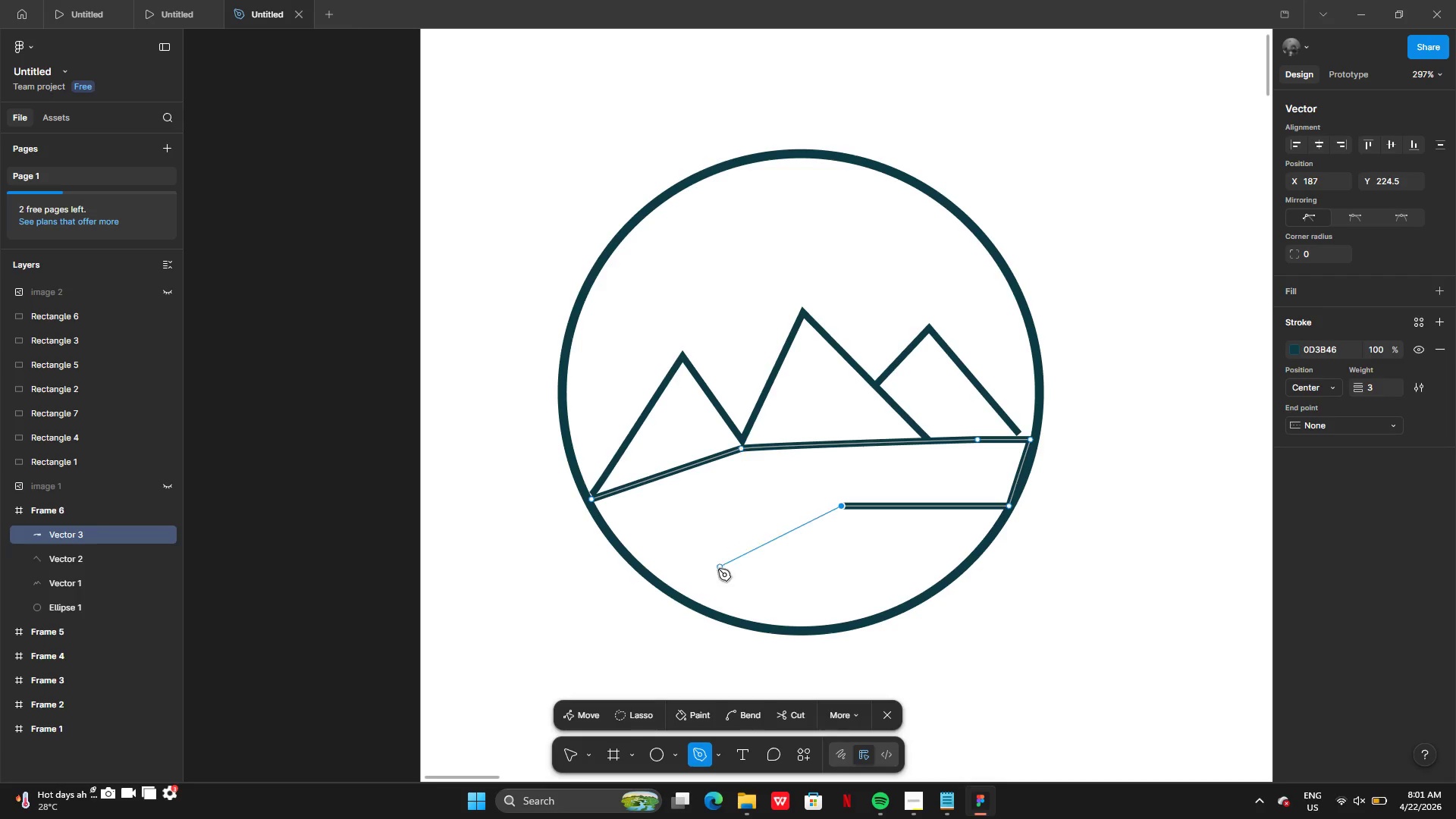 
left_click([688, 601])
 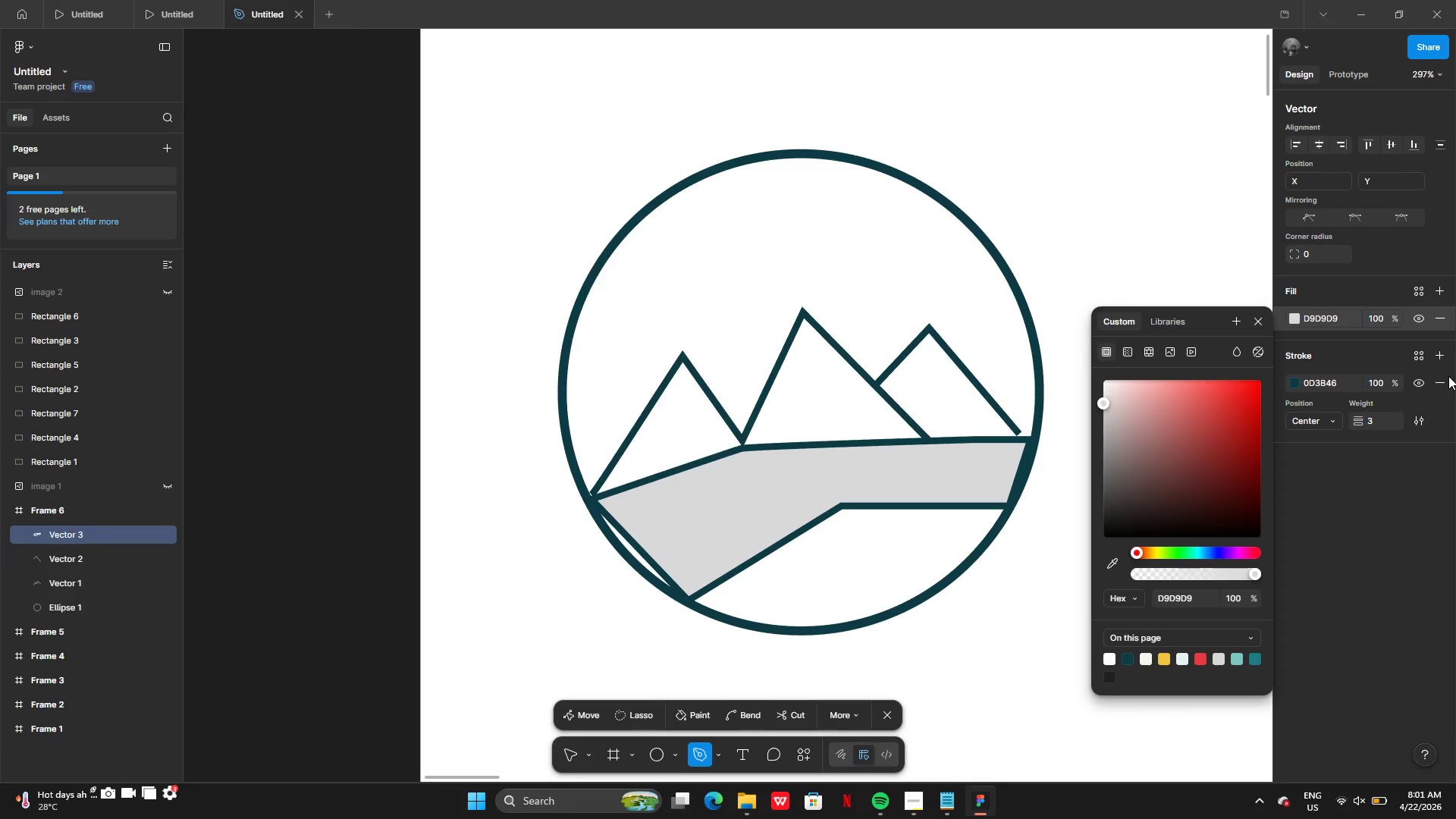 
wait(6.06)
 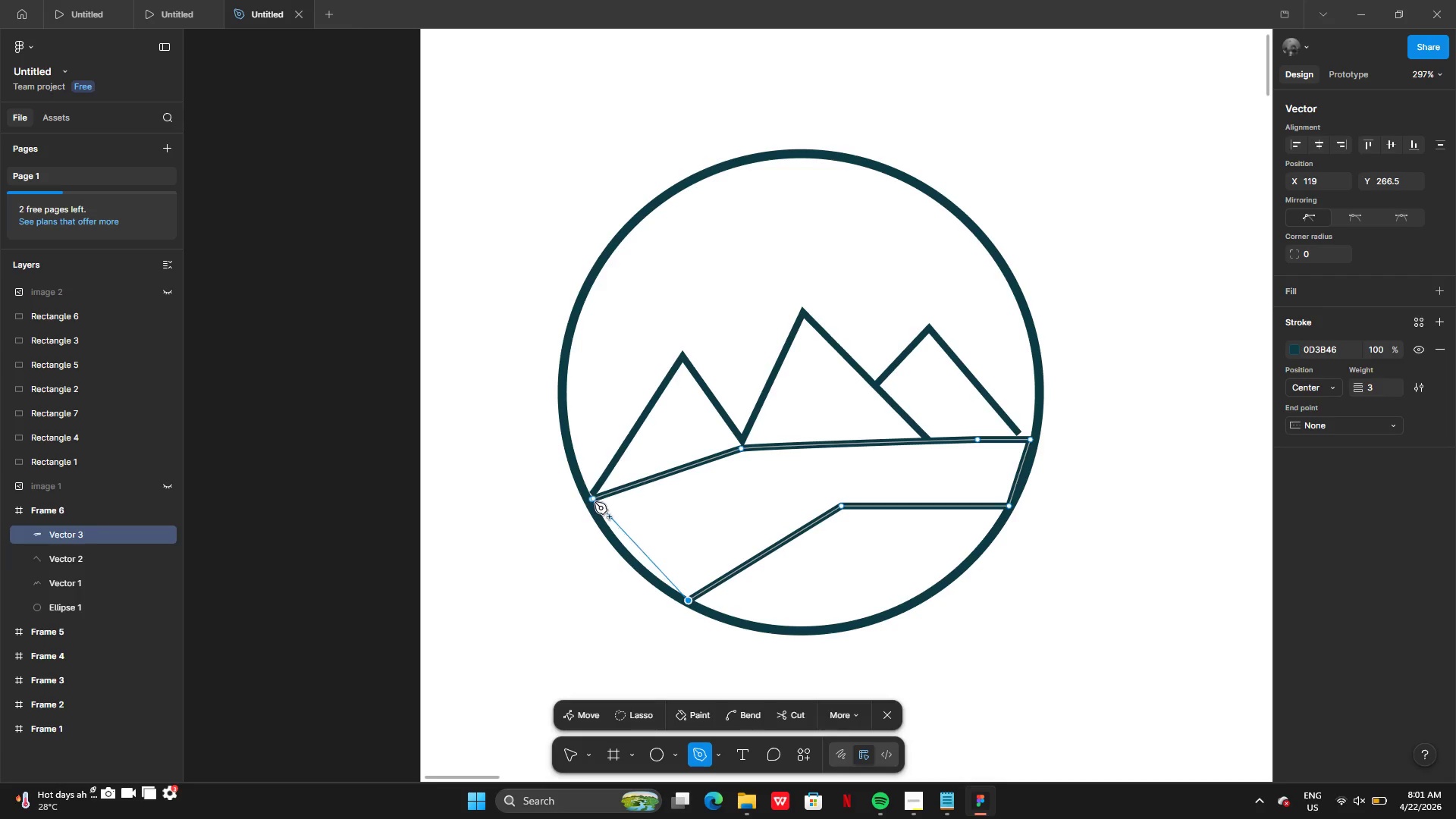 
left_click([1297, 314])
 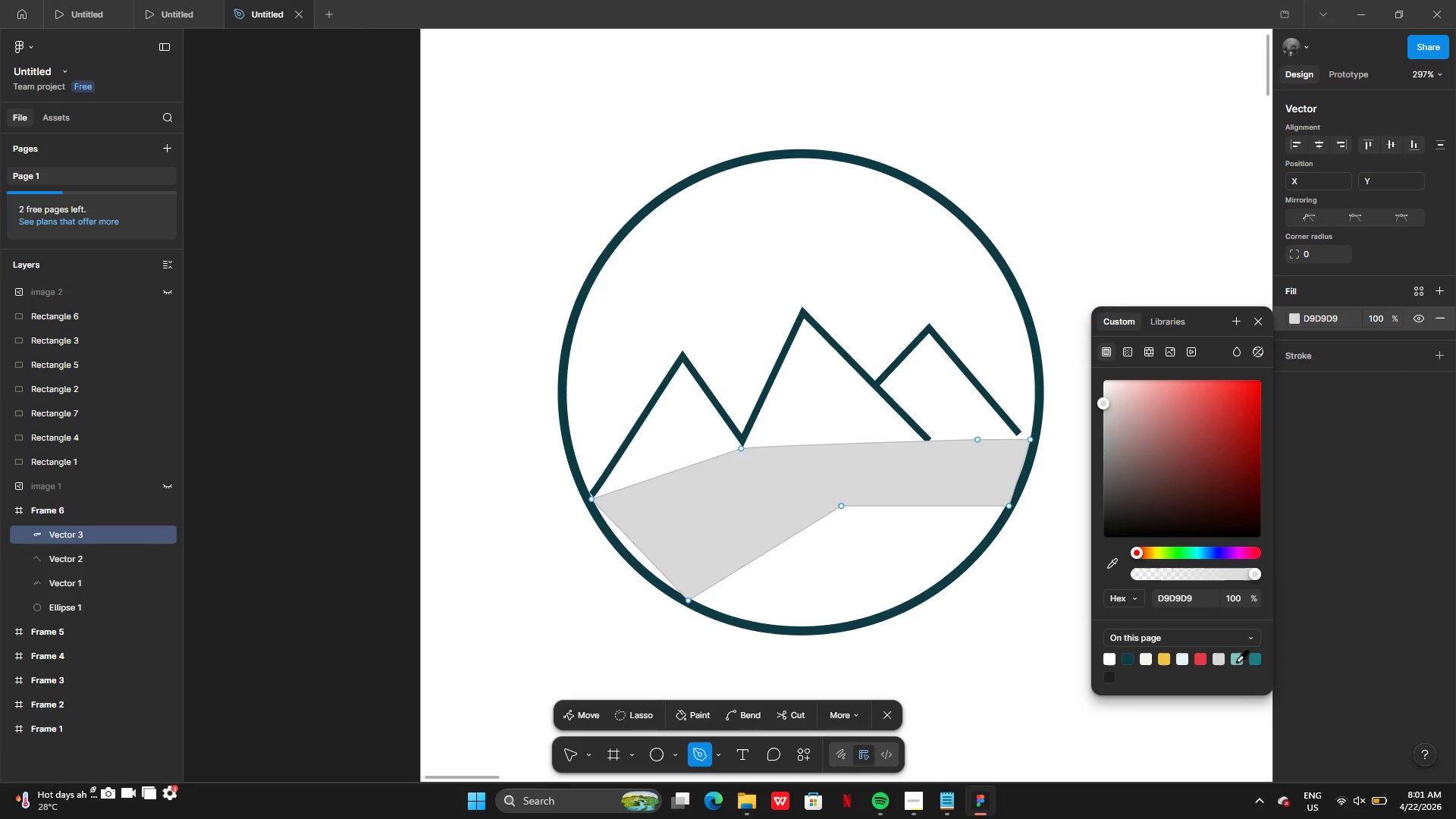 
left_click([1250, 656])
 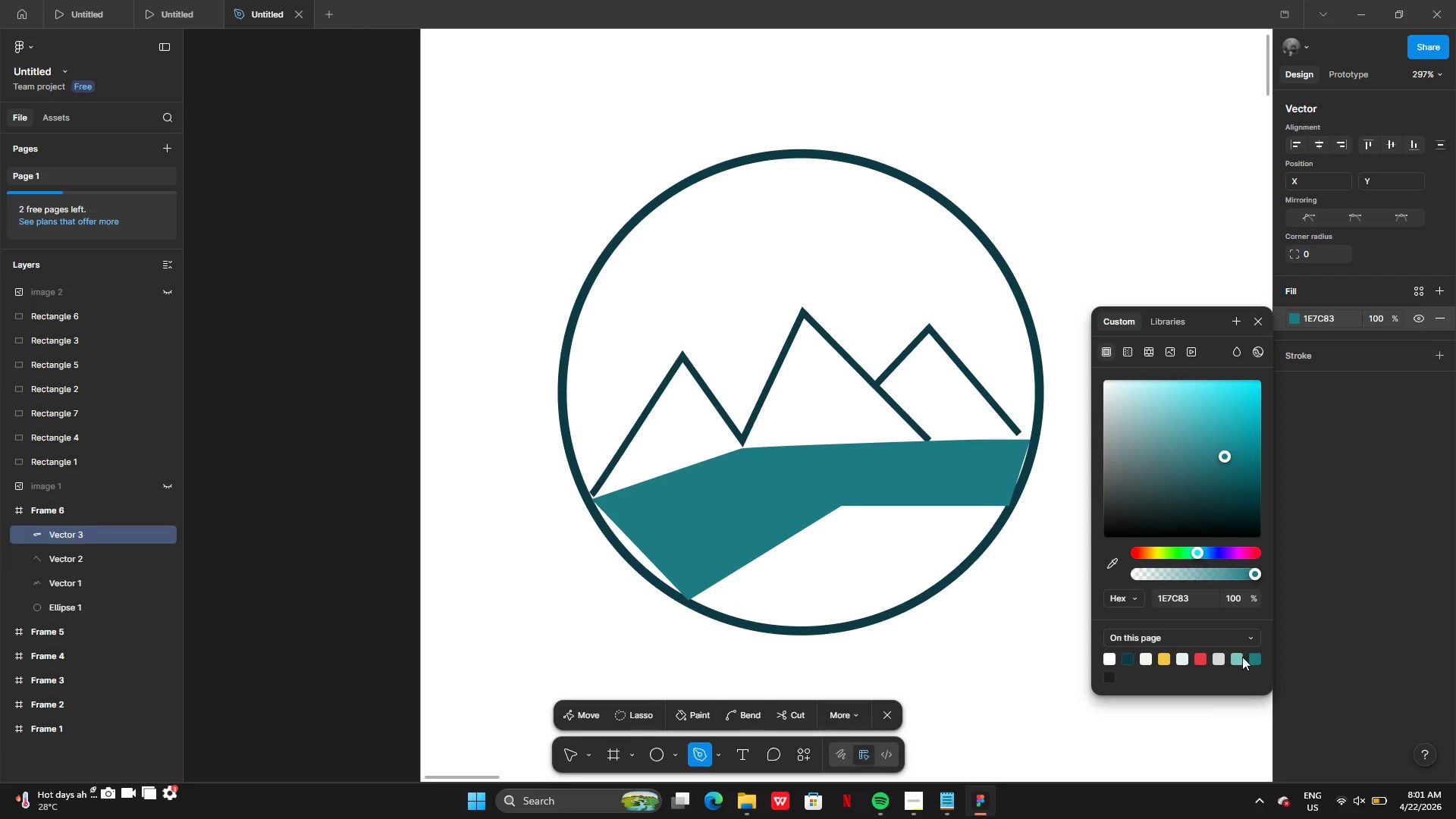 
left_click([1241, 657])
 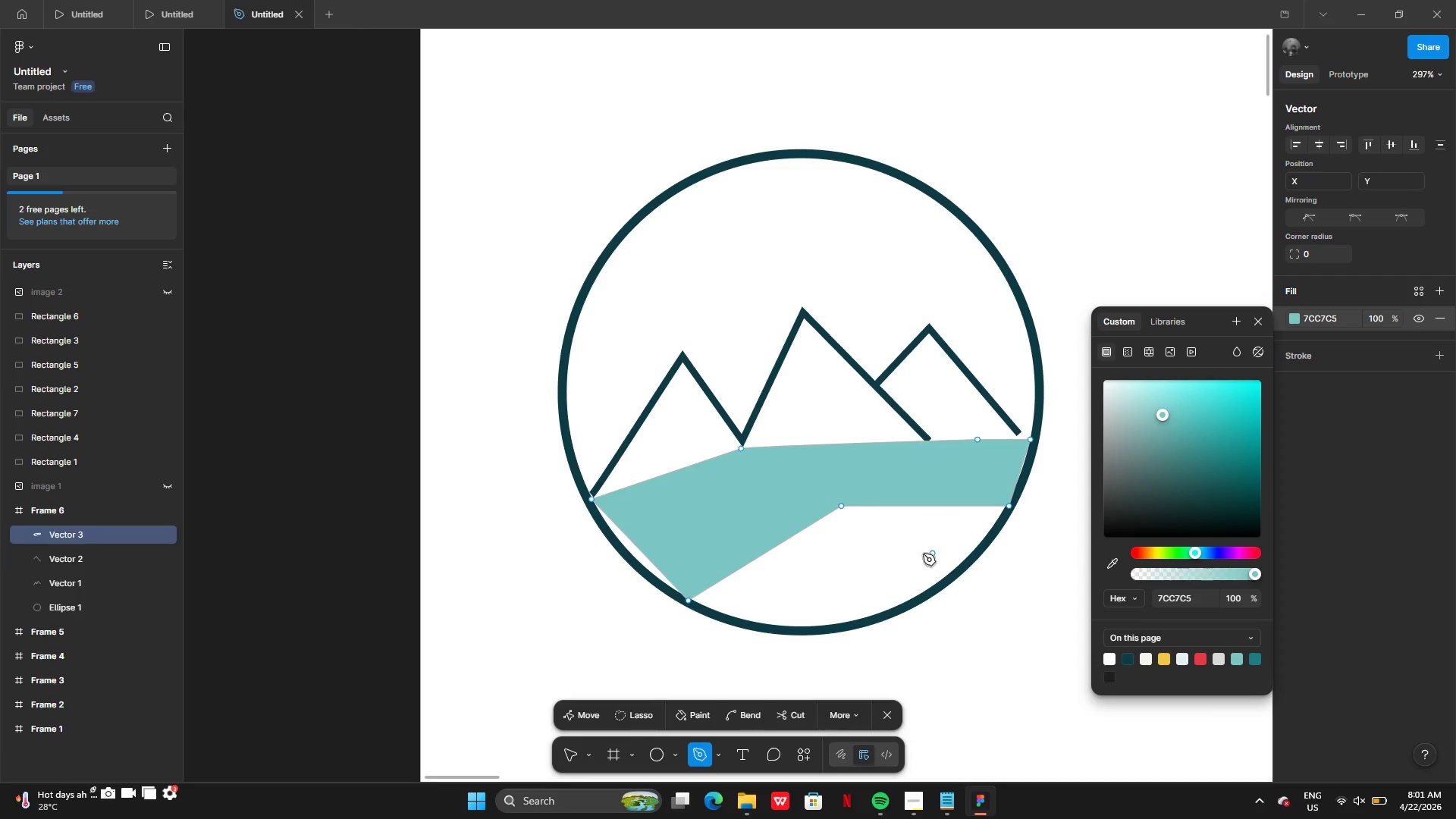 
key(Enter)
 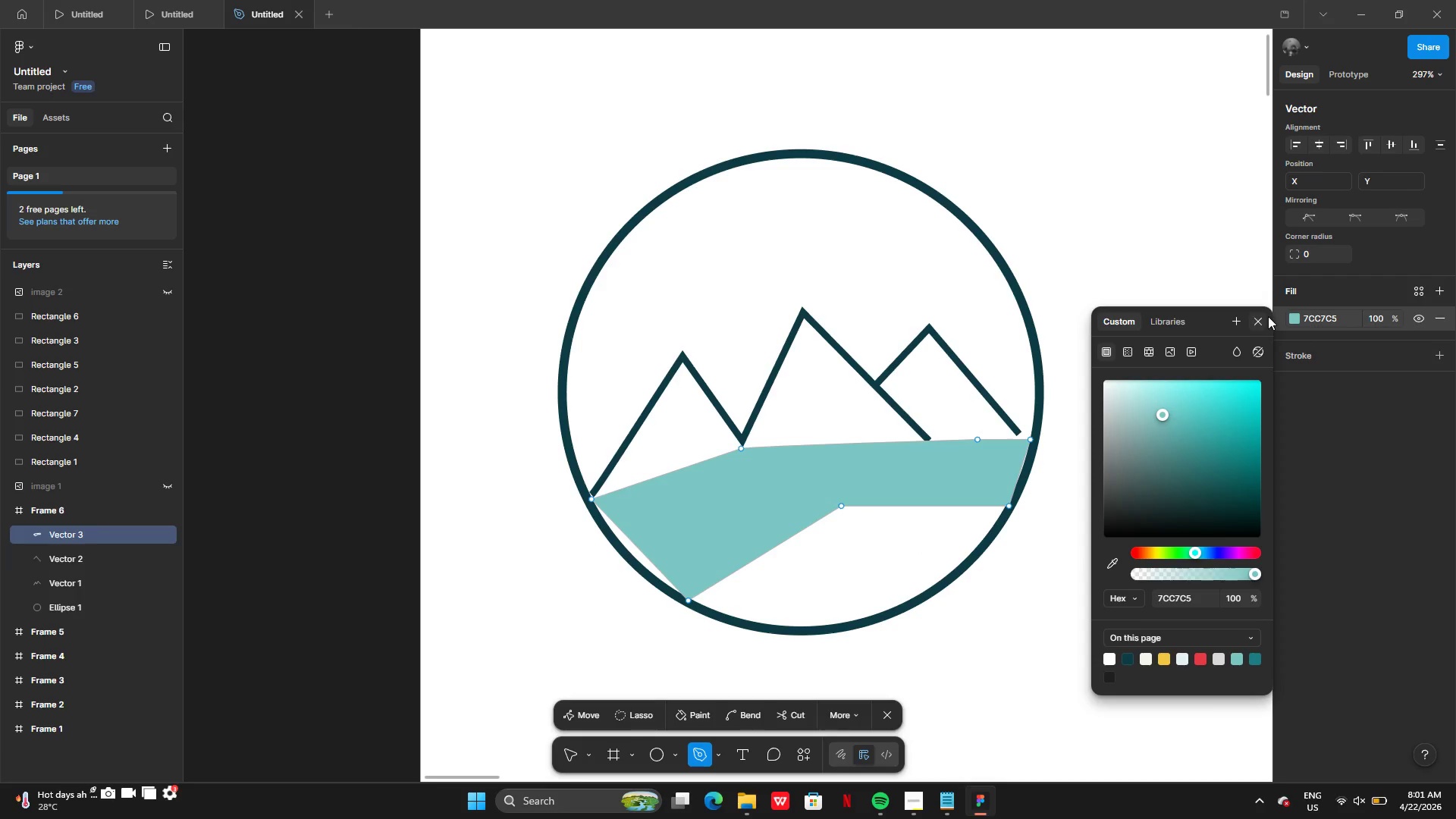 
left_click([1262, 320])
 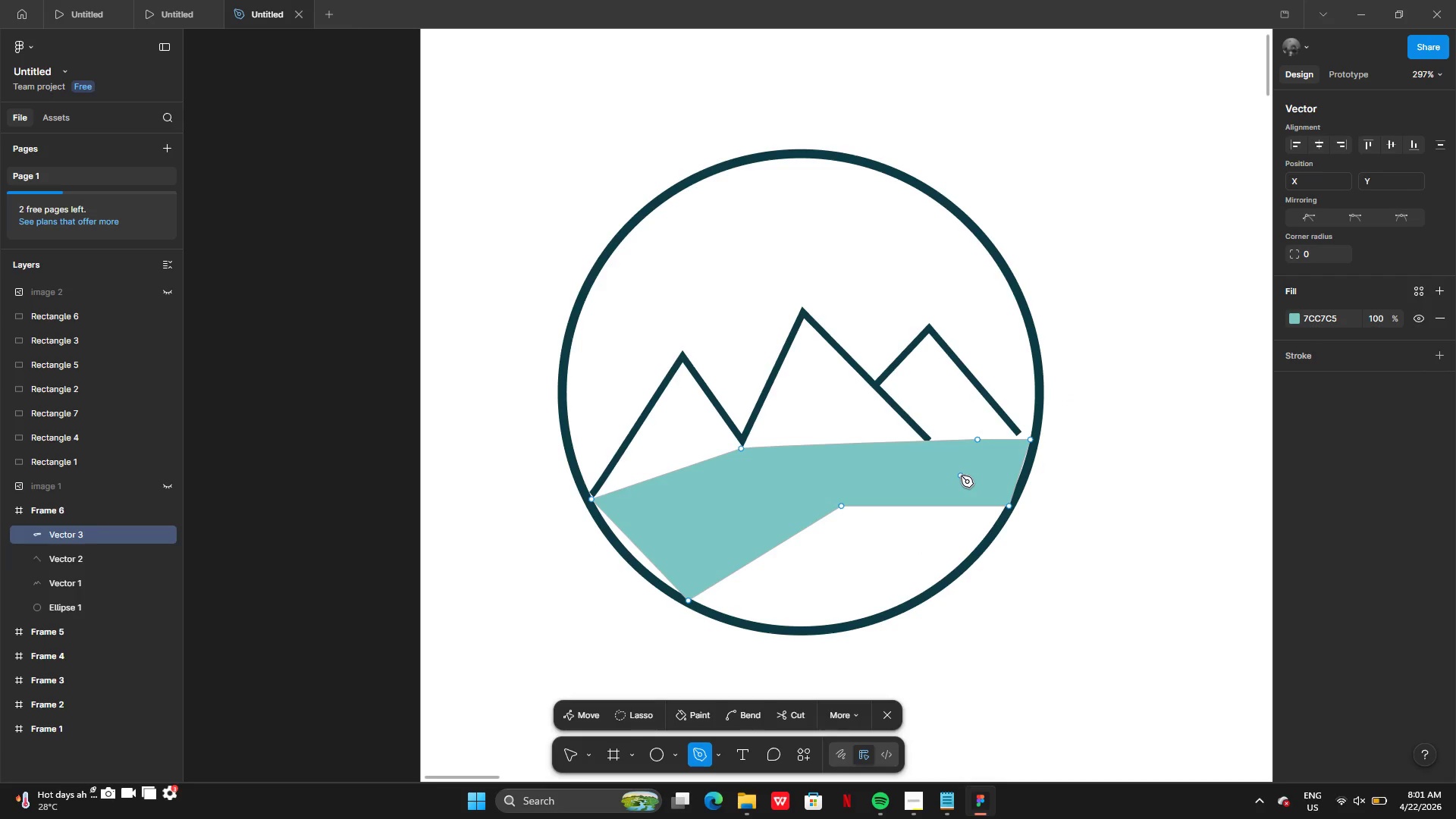 
key(Enter)
 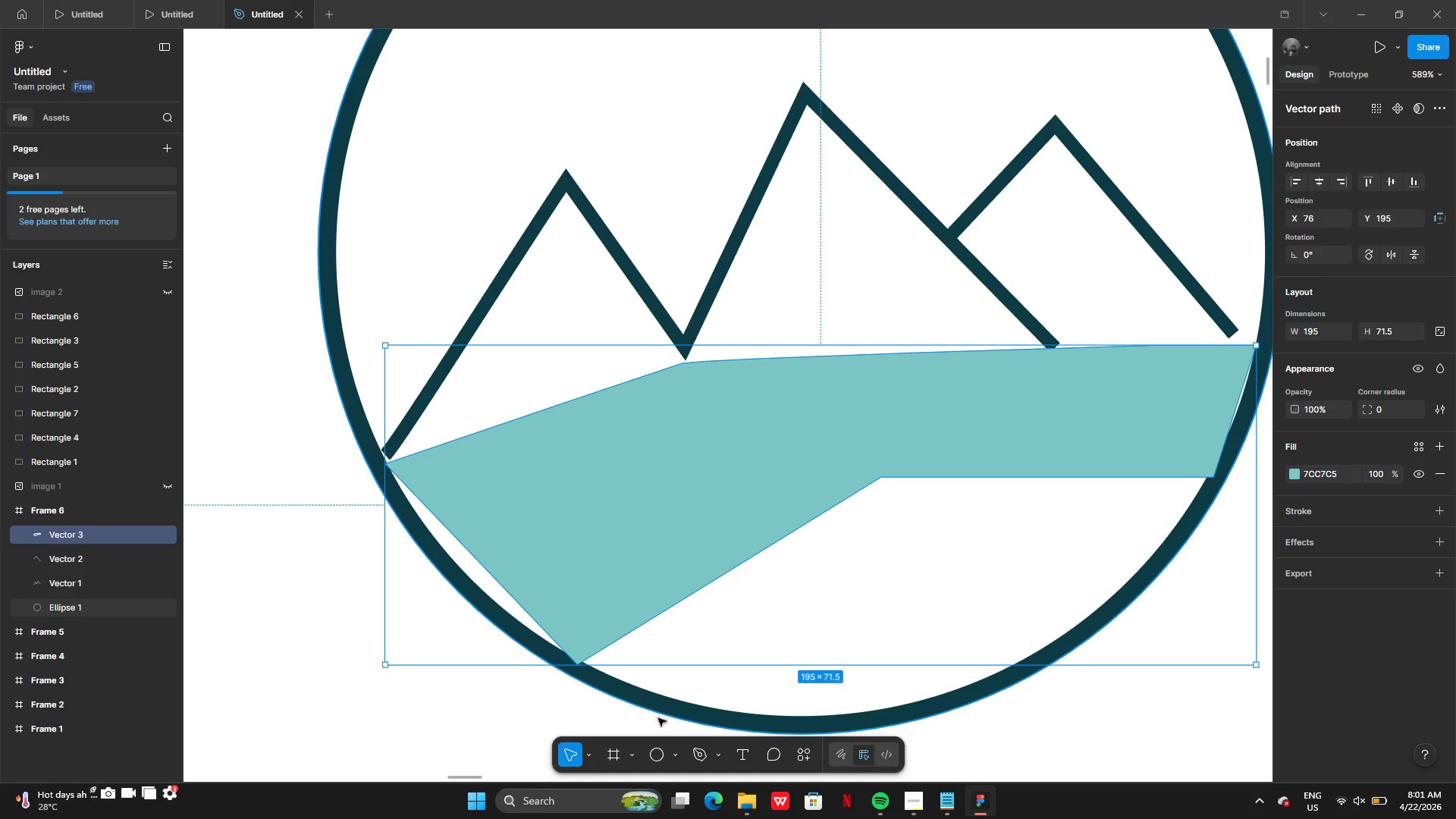 
double_click([605, 567])
 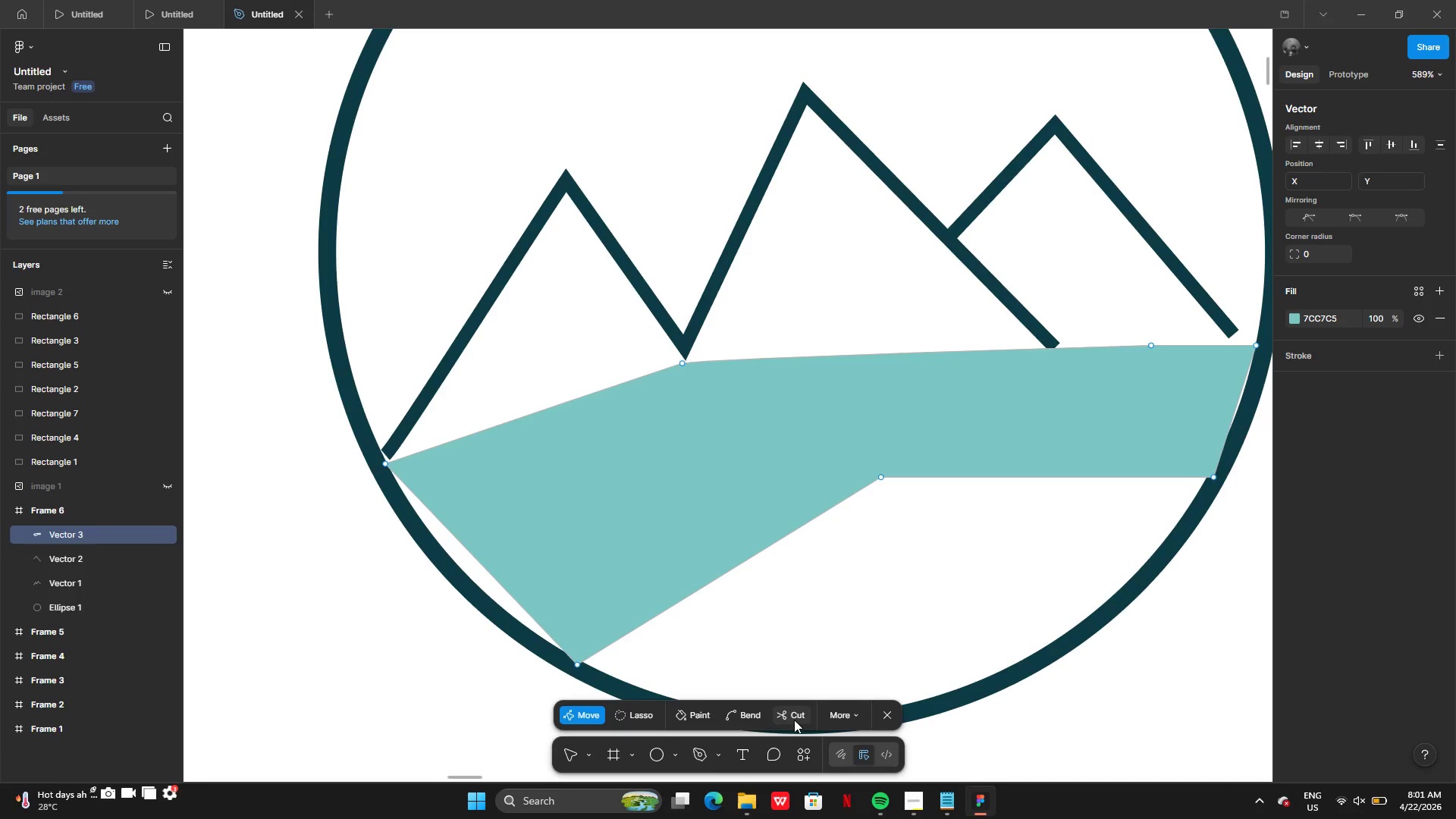 
left_click([743, 717])
 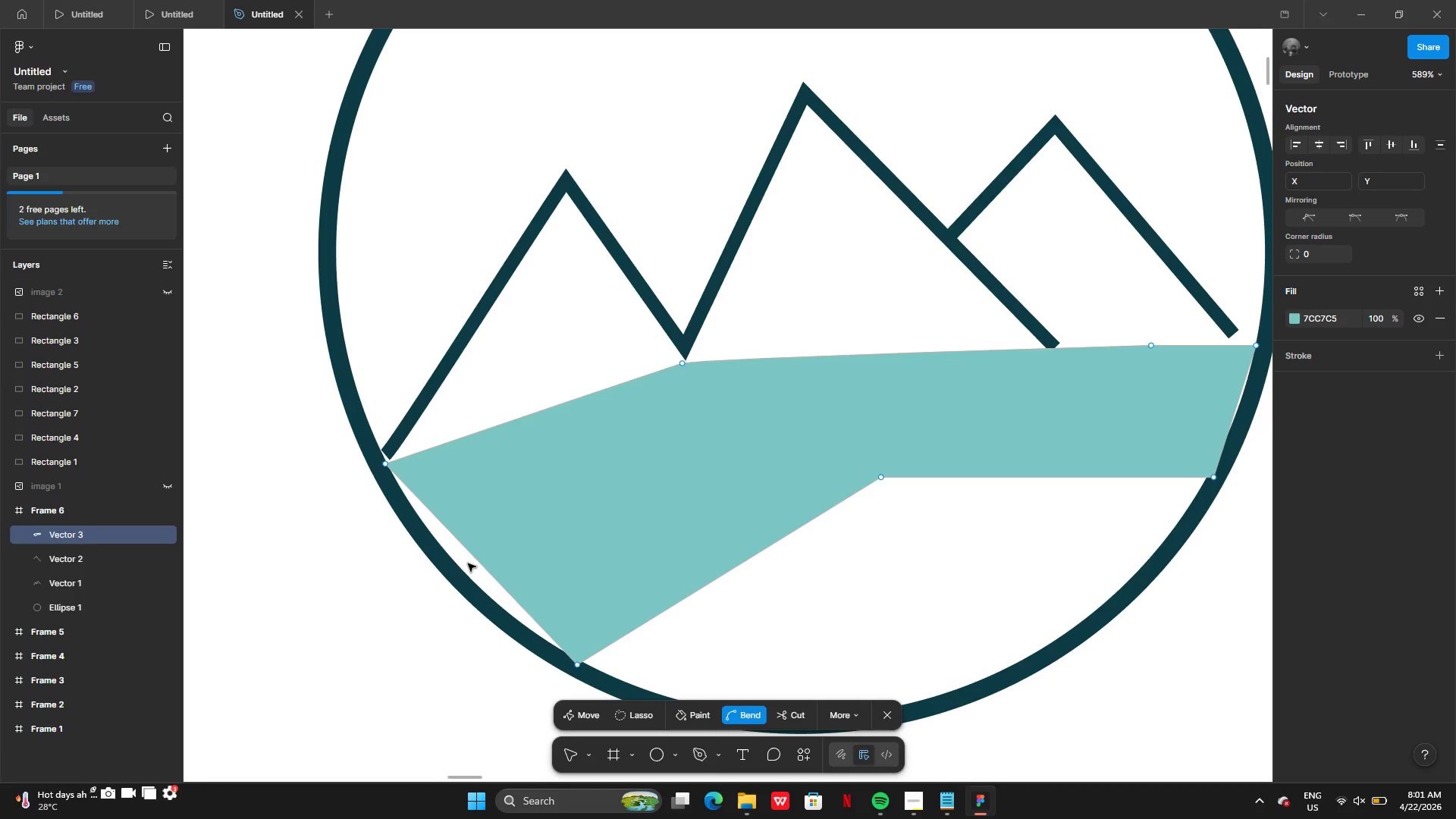 
left_click_drag(start_coordinate=[472, 554], to_coordinate=[454, 563])
 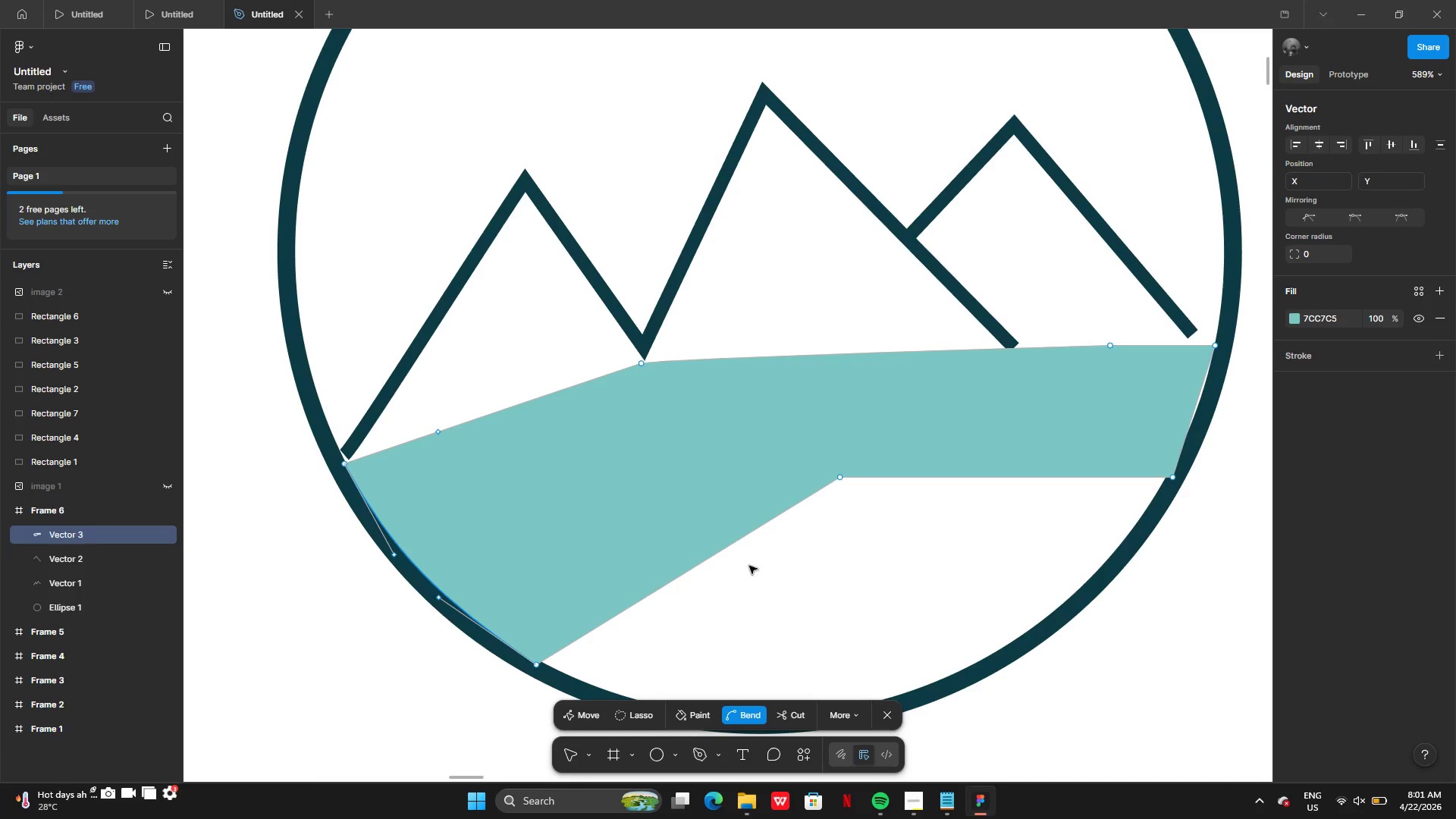 
left_click_drag(start_coordinate=[707, 565], to_coordinate=[674, 544])
 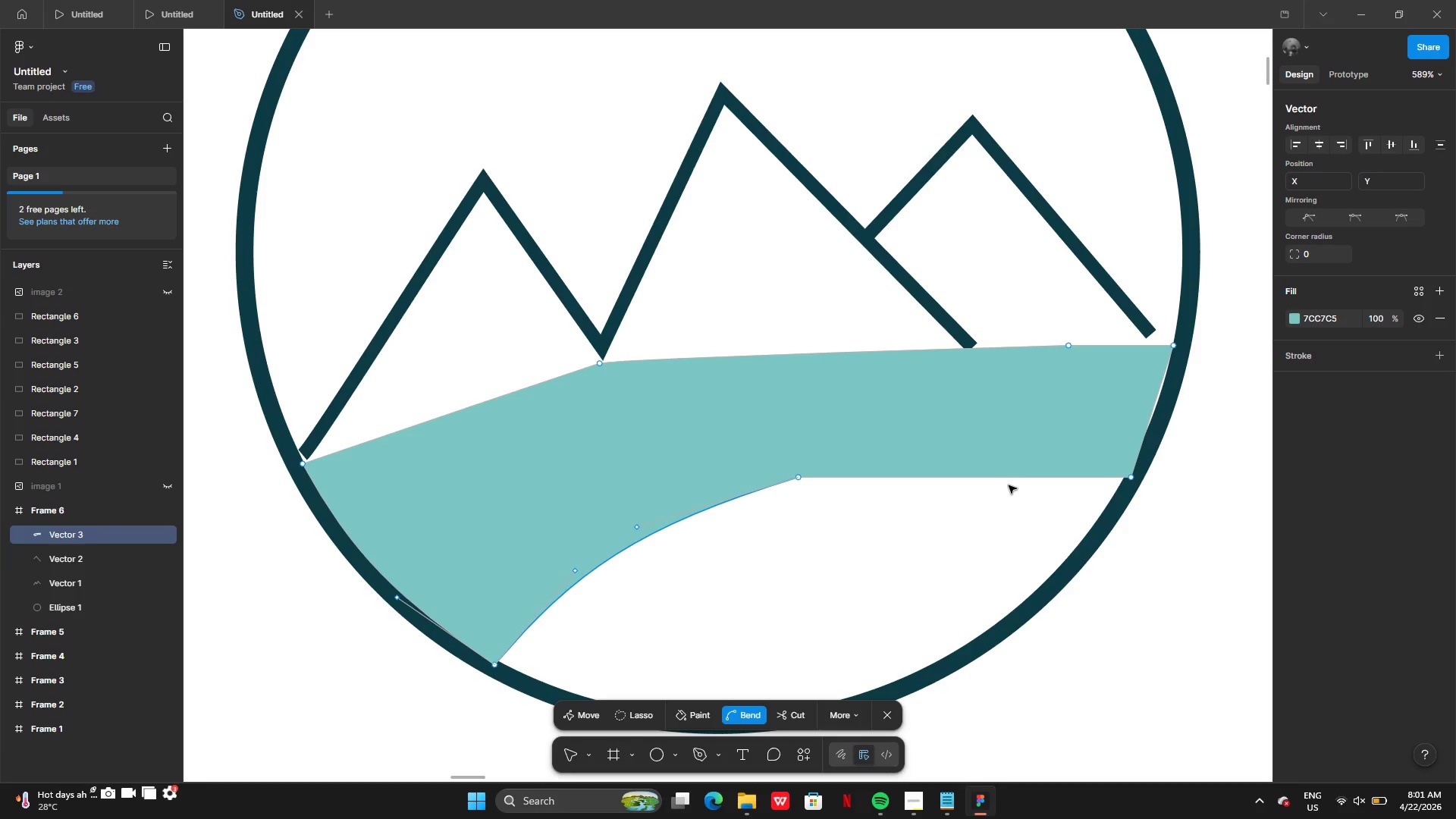 
left_click_drag(start_coordinate=[1006, 475], to_coordinate=[1006, 460])
 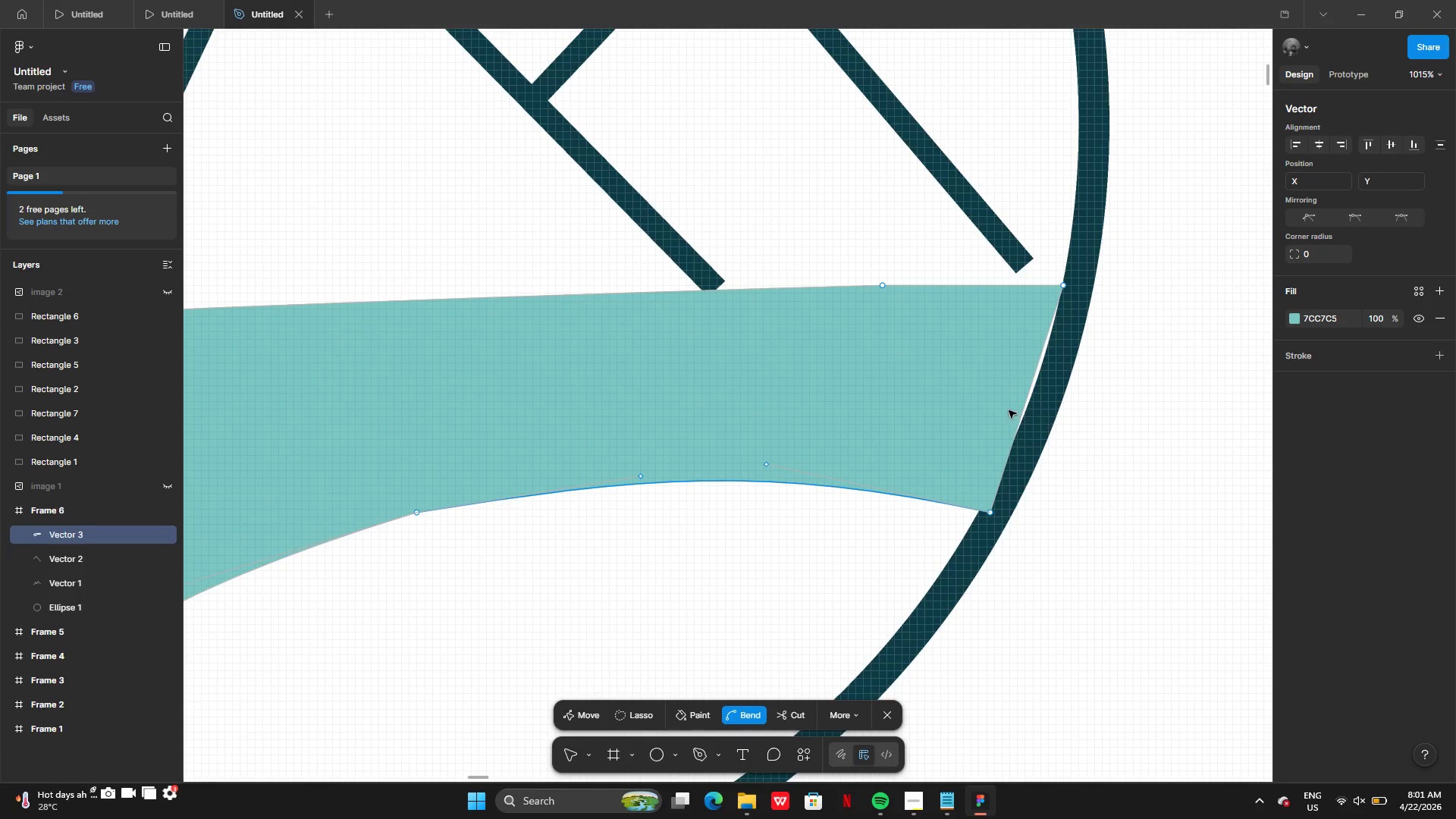 
left_click_drag(start_coordinate=[1023, 405], to_coordinate=[1038, 410])
 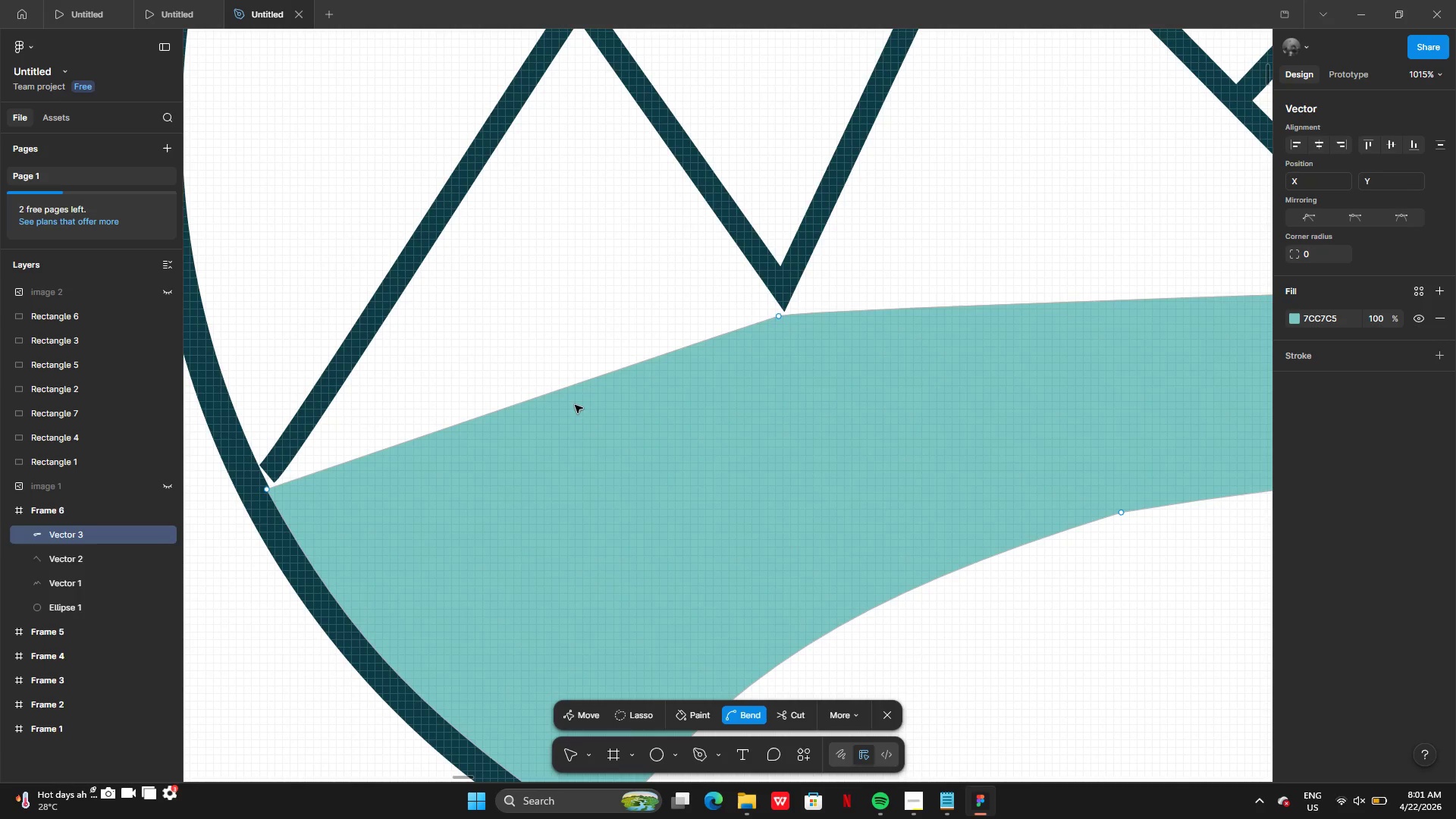 
left_click_drag(start_coordinate=[556, 389], to_coordinate=[532, 386])
 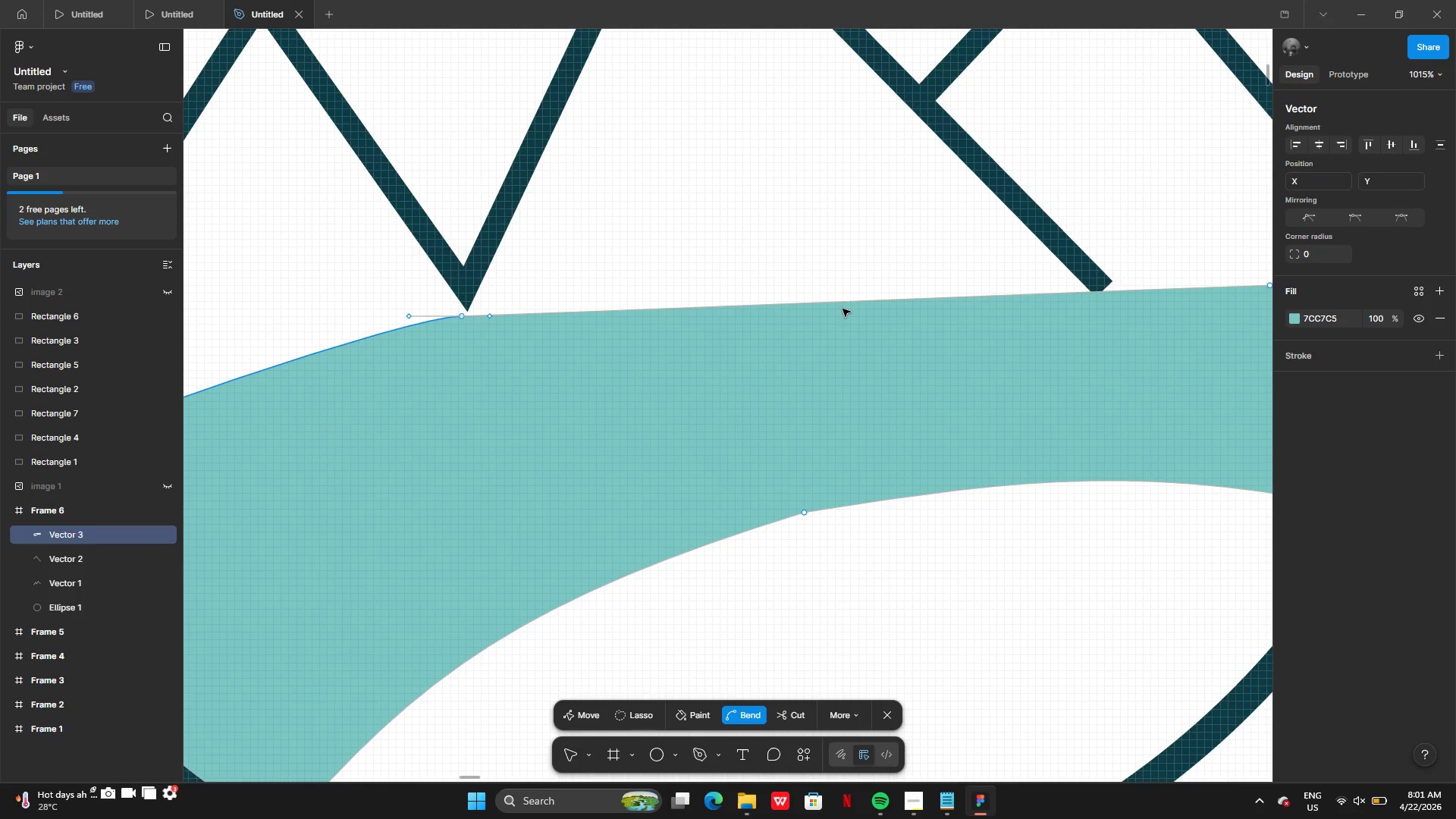 
left_click_drag(start_coordinate=[841, 303], to_coordinate=[841, 284])
 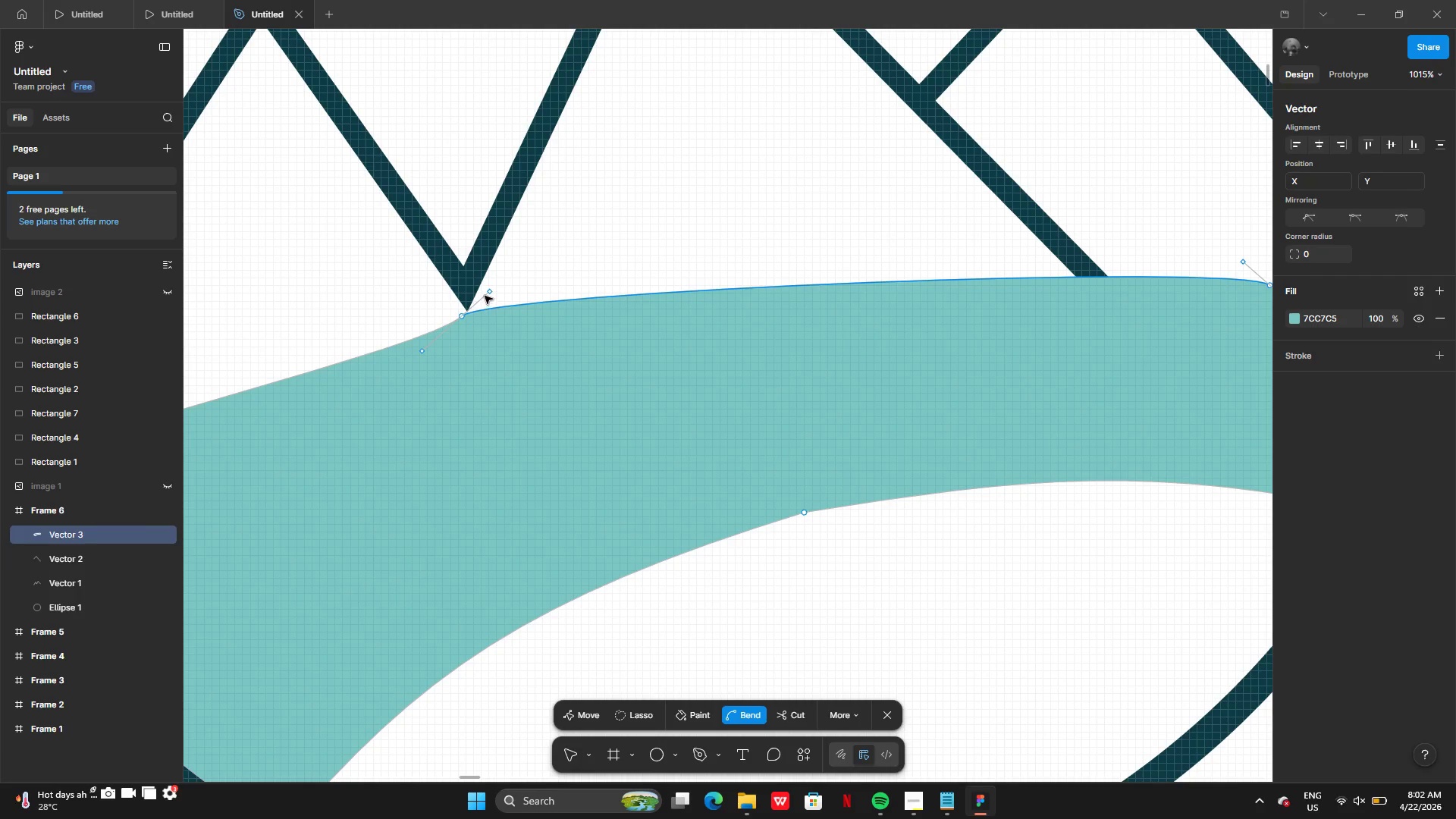 
left_click_drag(start_coordinate=[487, 293], to_coordinate=[606, 284])
 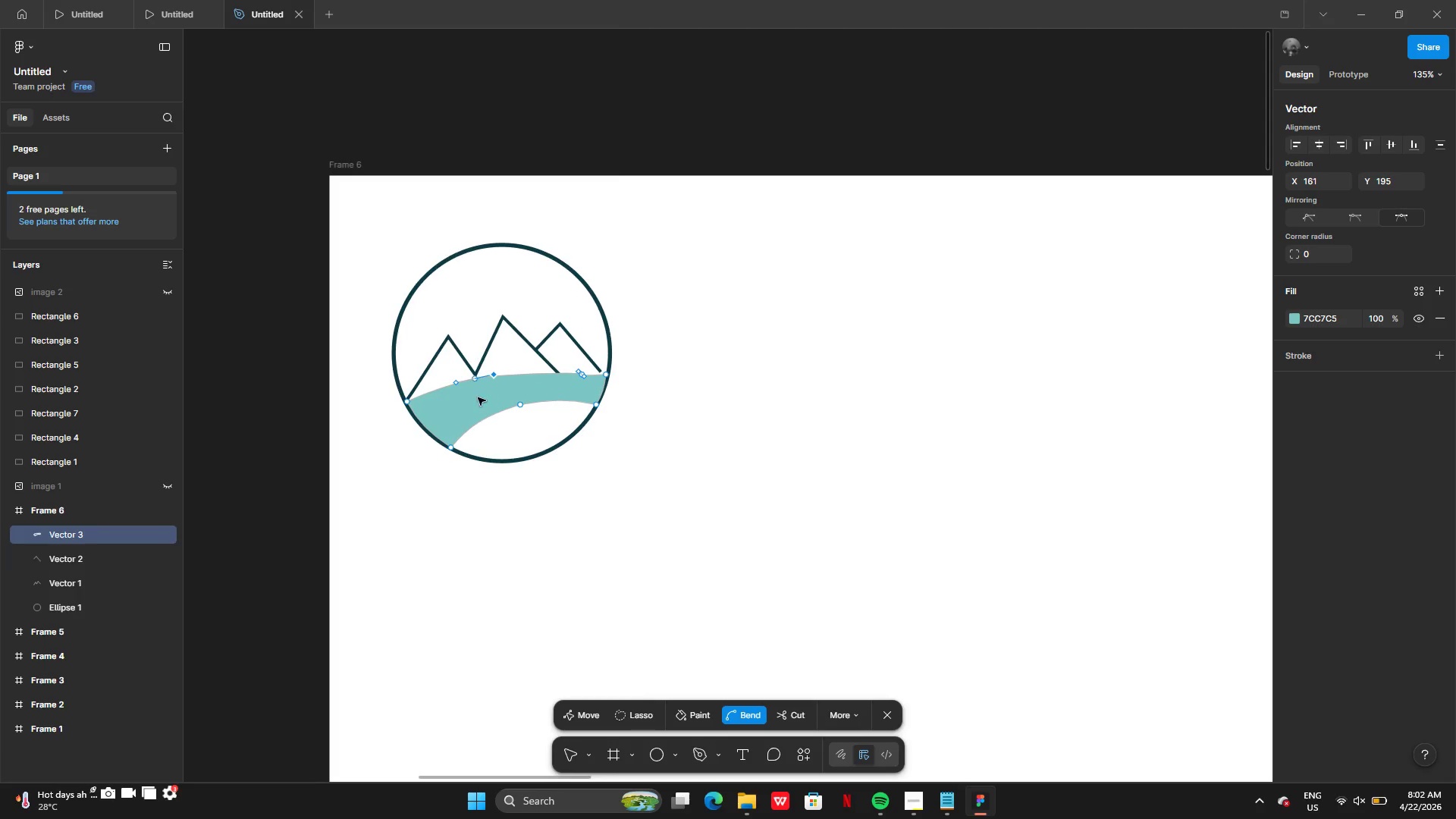 
wait(5.84)
 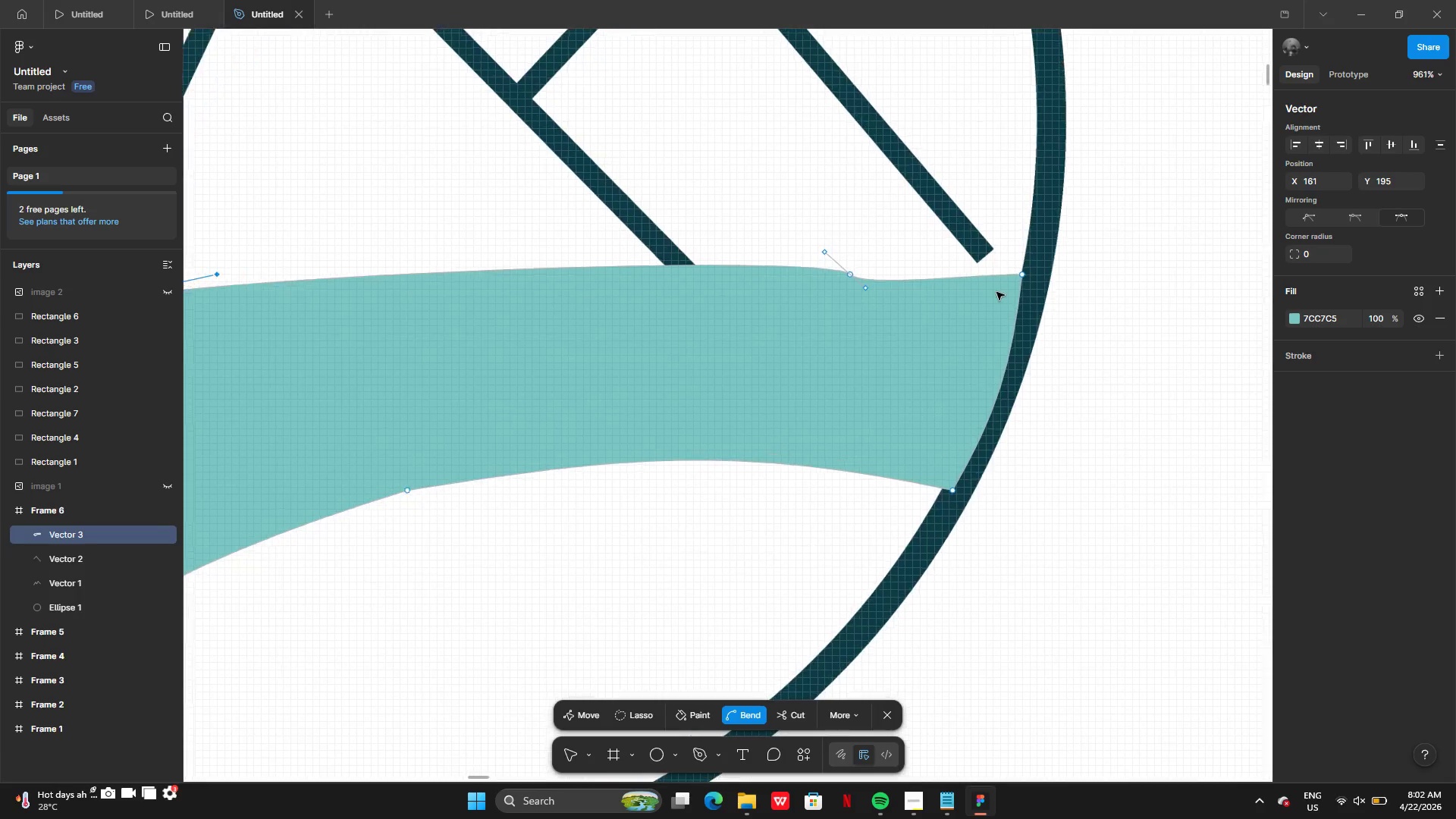 
double_click([612, 351])
 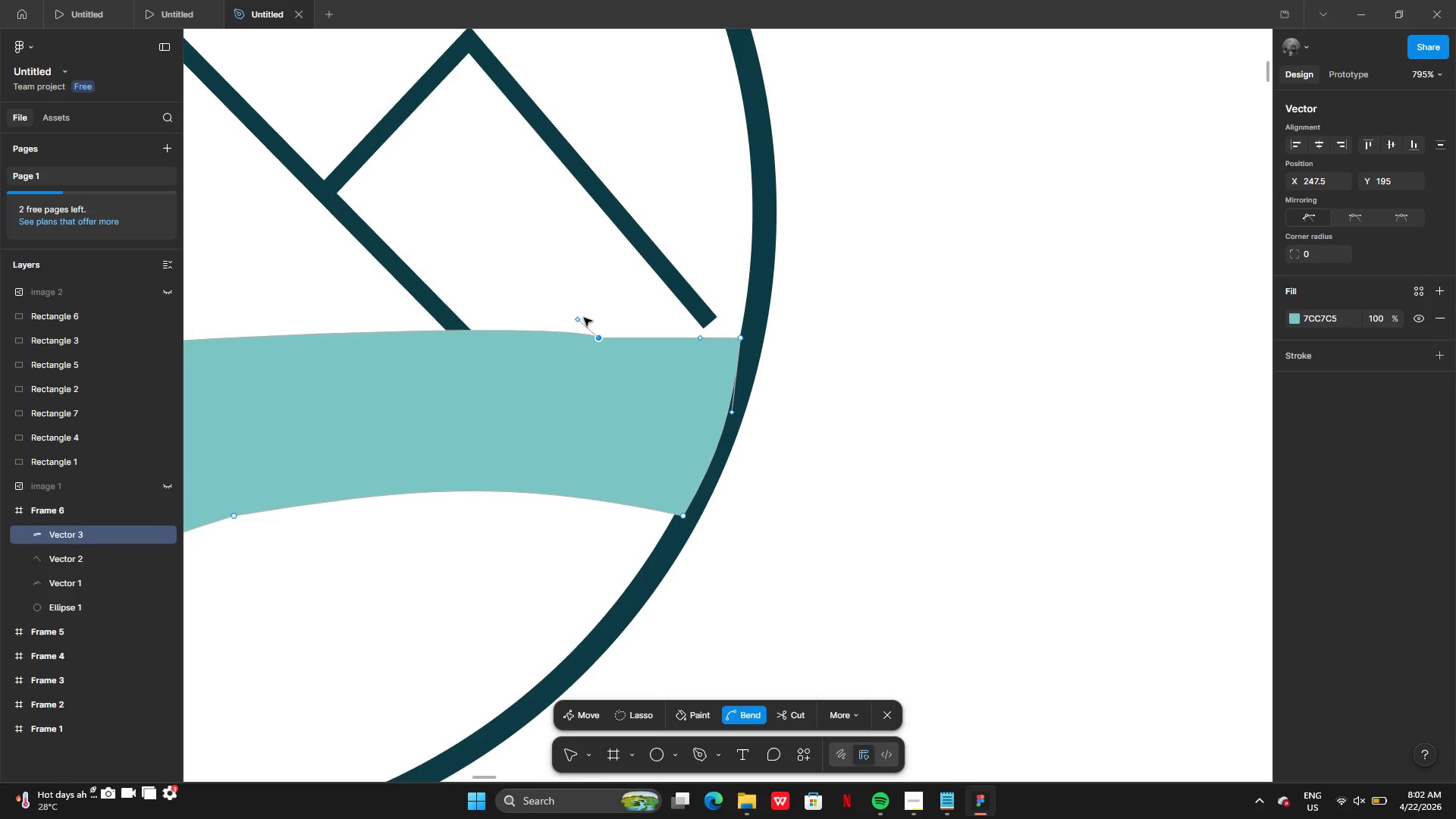 
left_click_drag(start_coordinate=[581, 317], to_coordinate=[544, 327])
 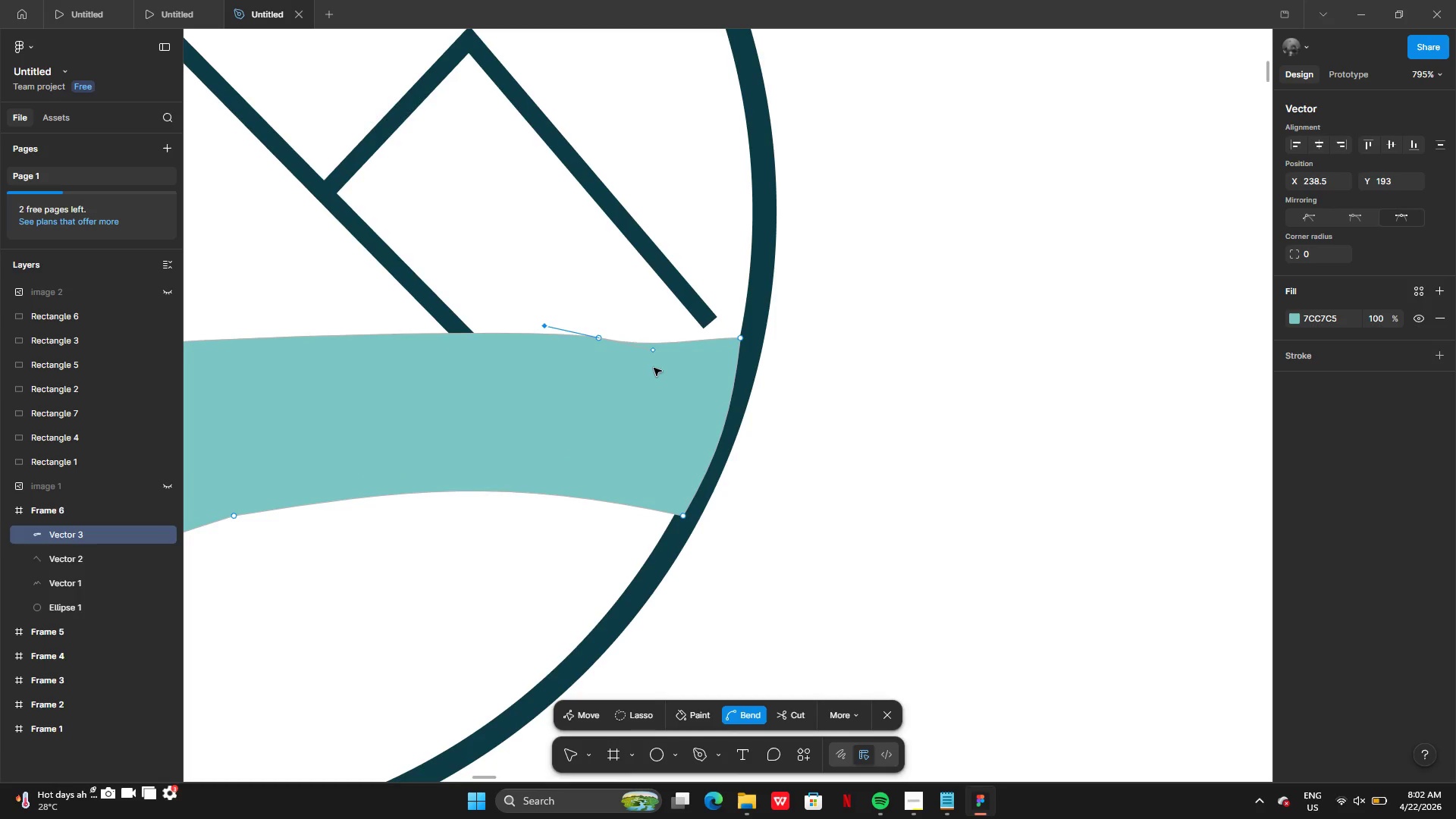 
left_click_drag(start_coordinate=[651, 352], to_coordinate=[614, 337])
 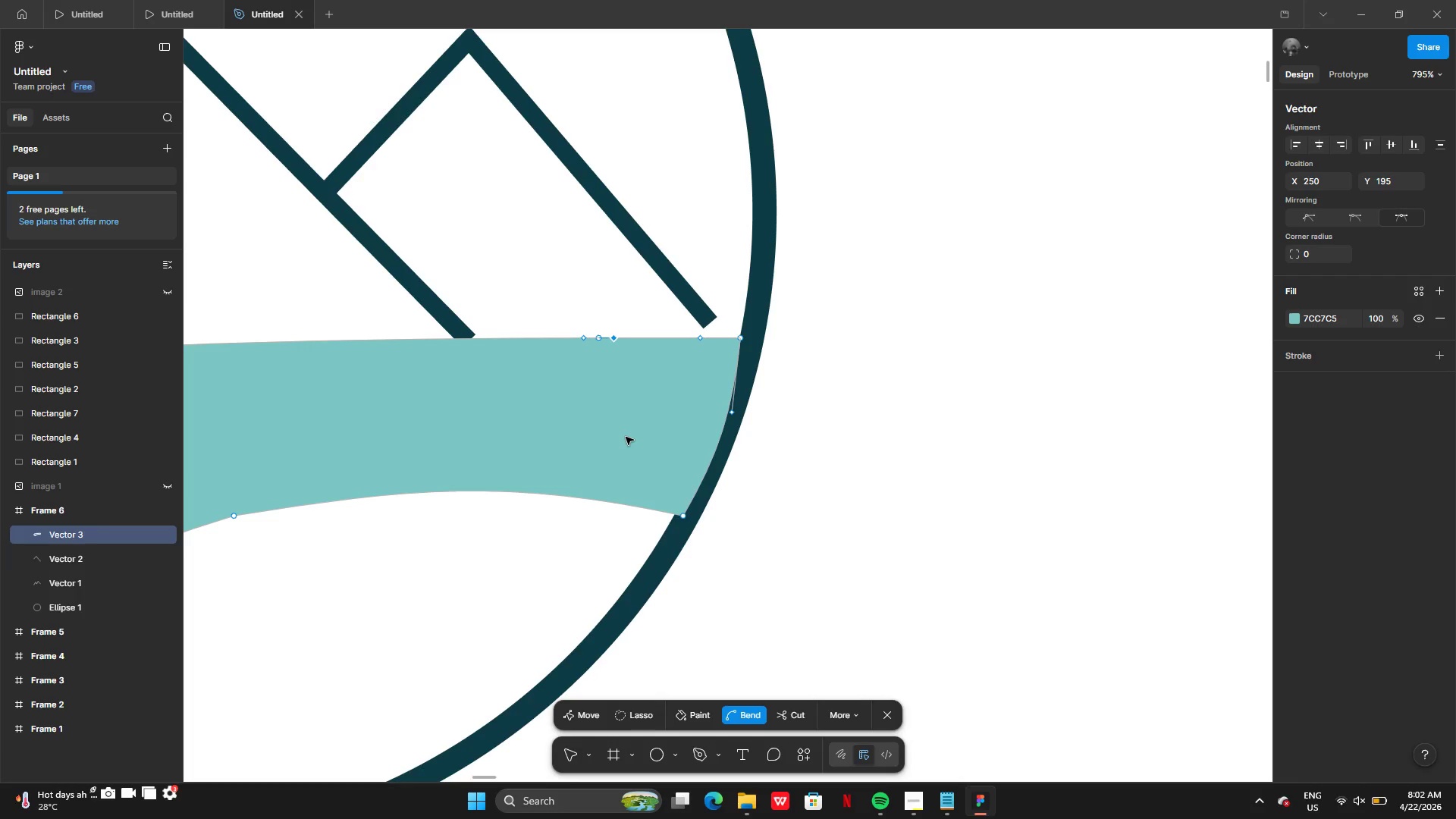 
key(Enter)
 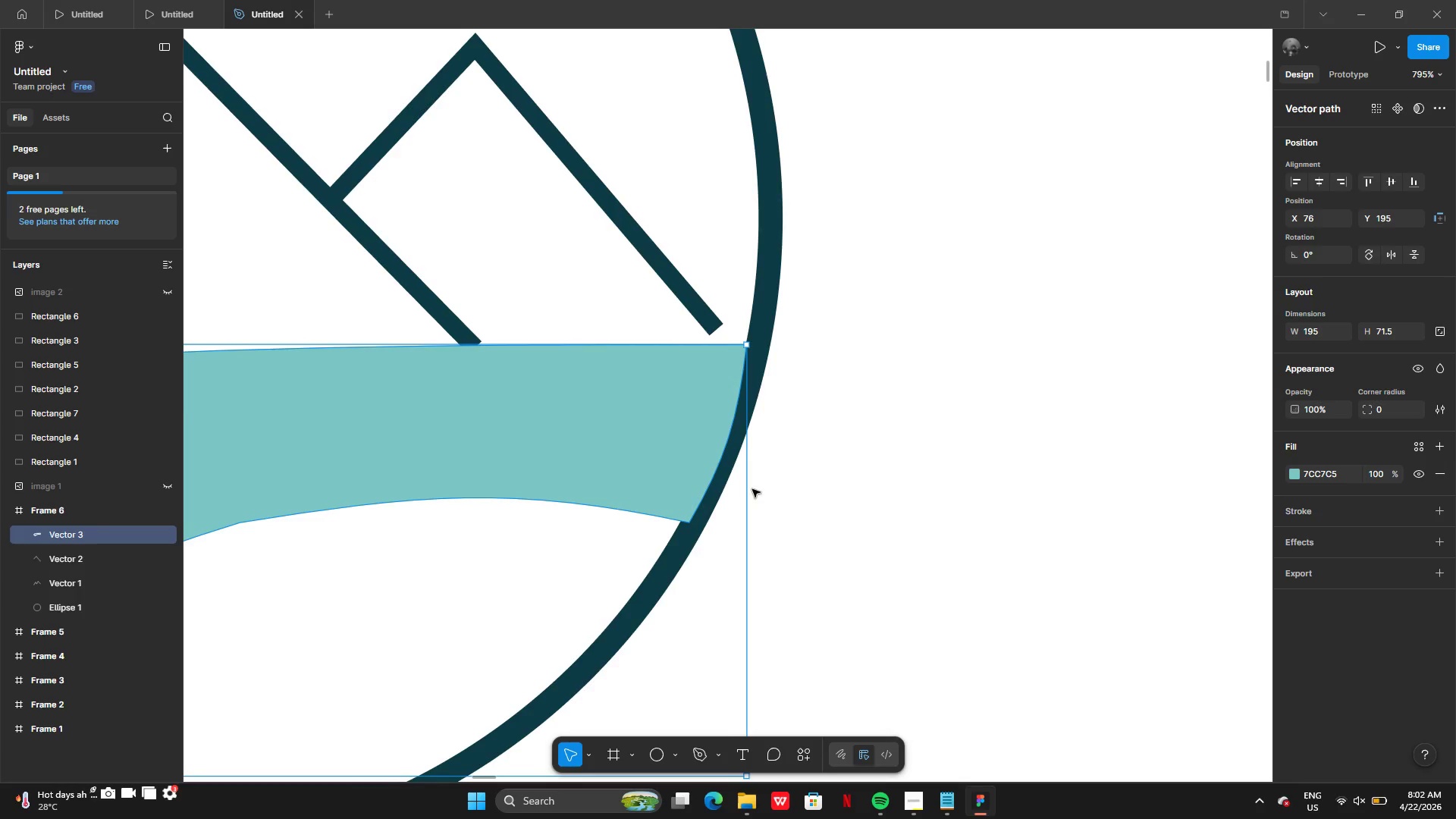 
left_click([868, 505])
 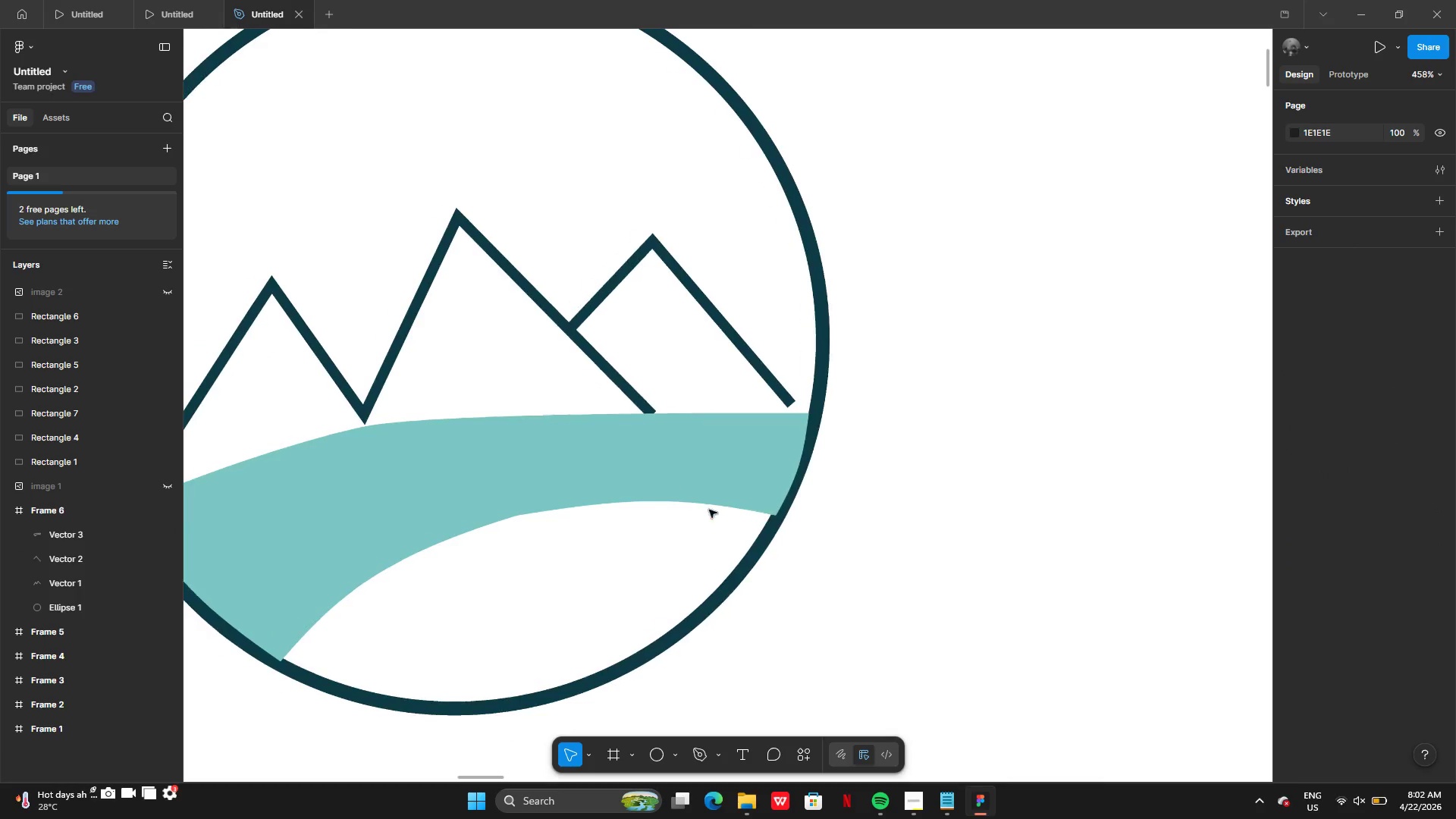 
left_click([625, 470])
 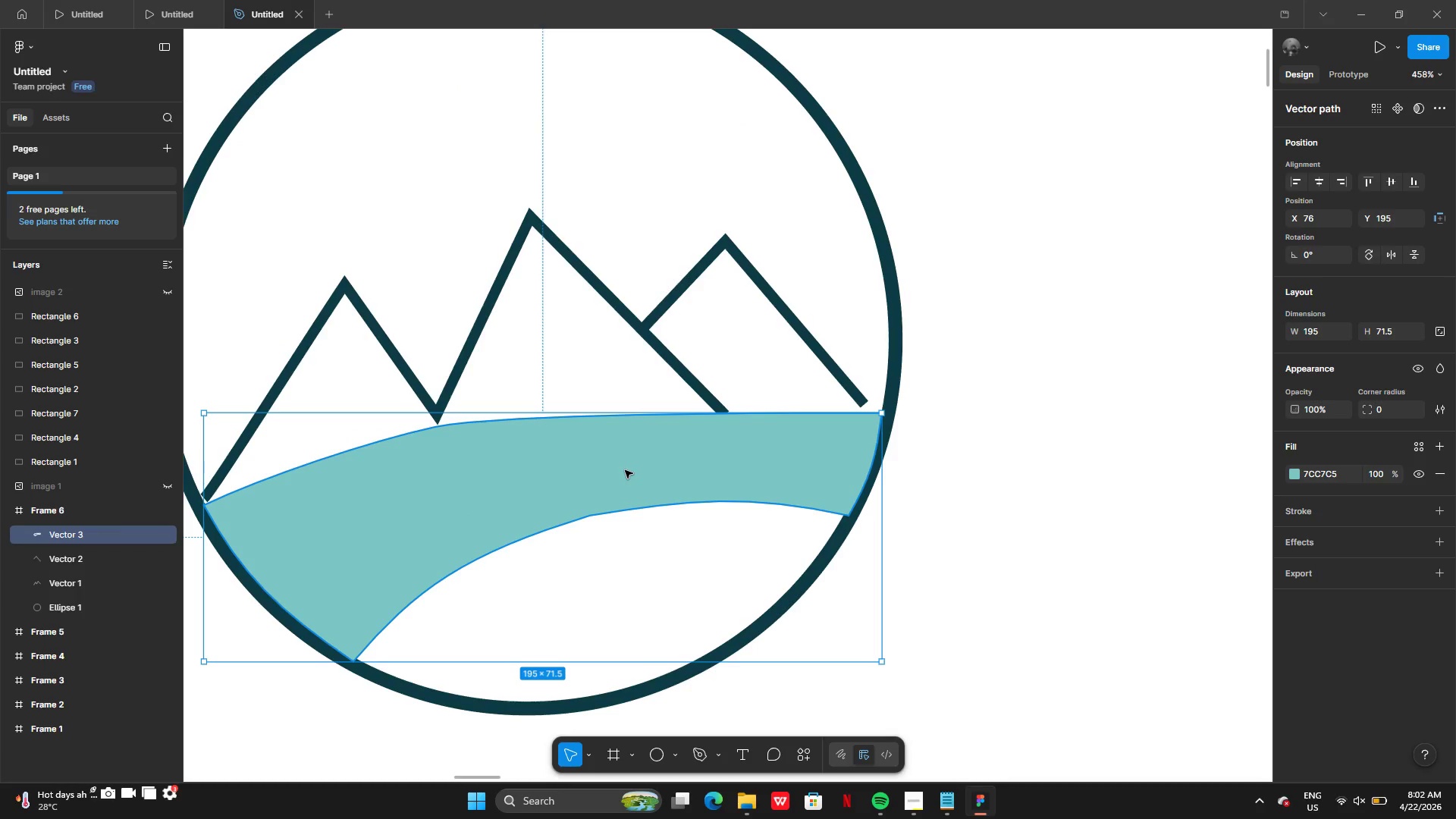 
right_click([625, 470])
 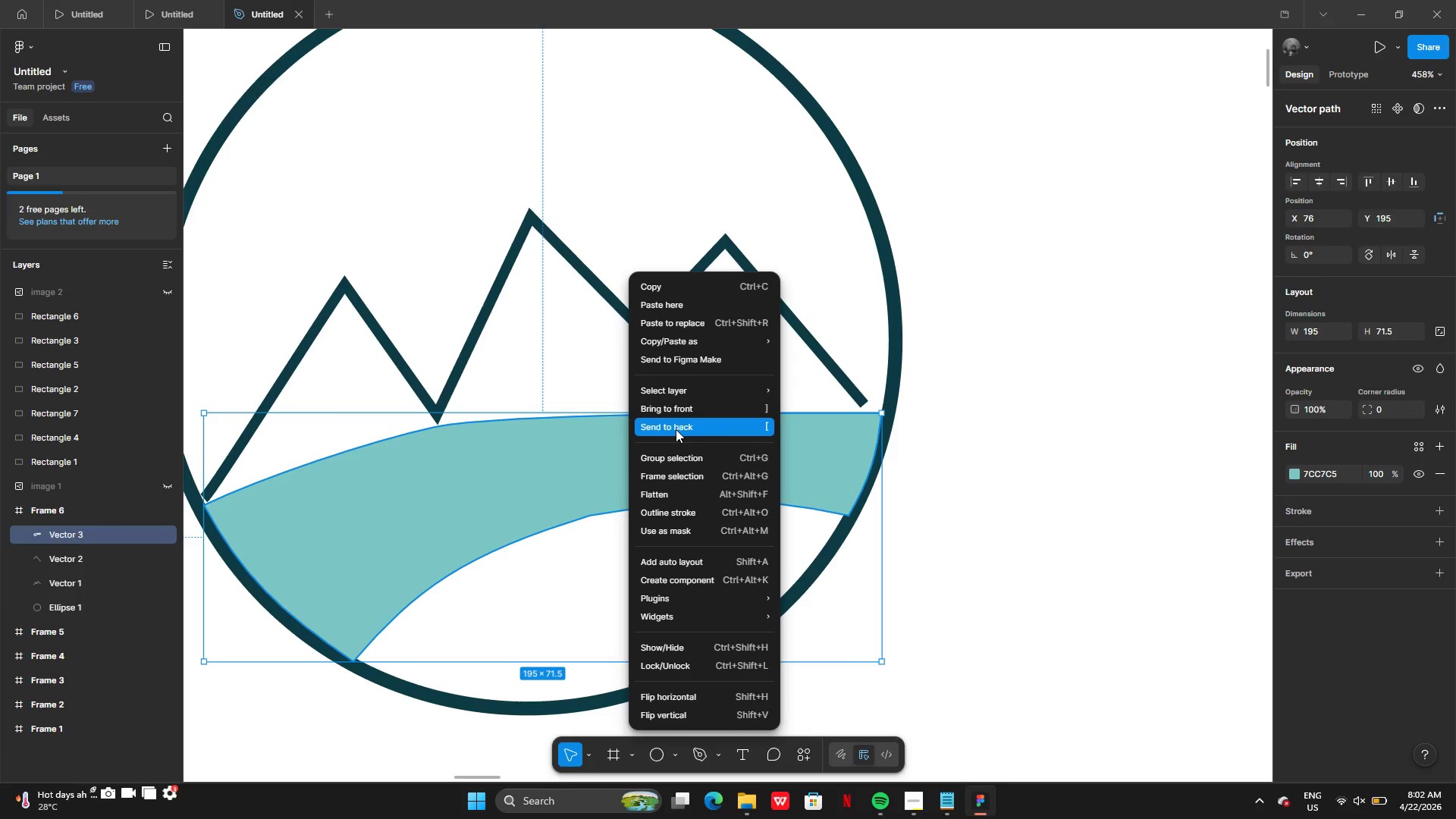 
left_click([676, 429])
 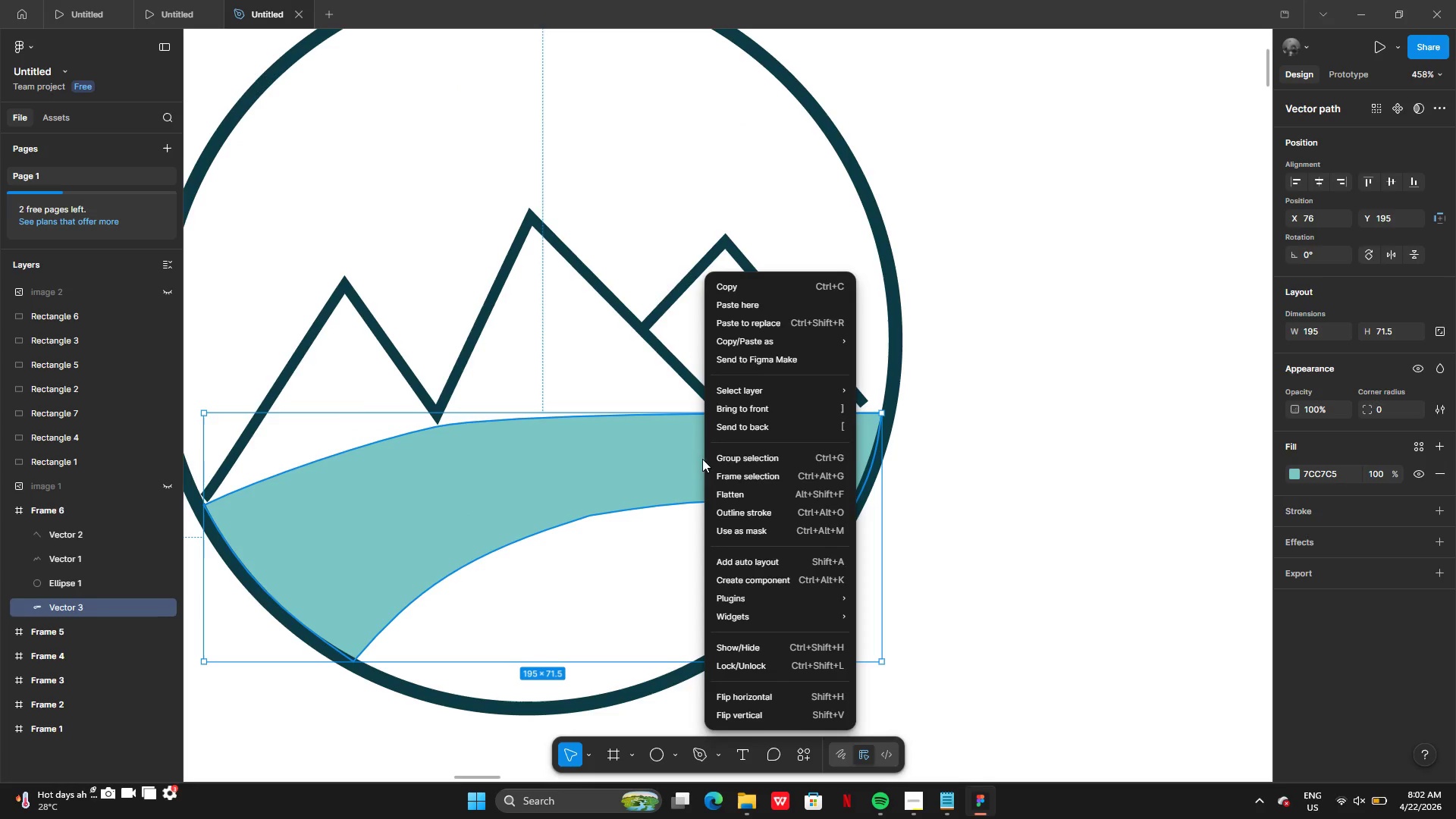 
wait(5.28)
 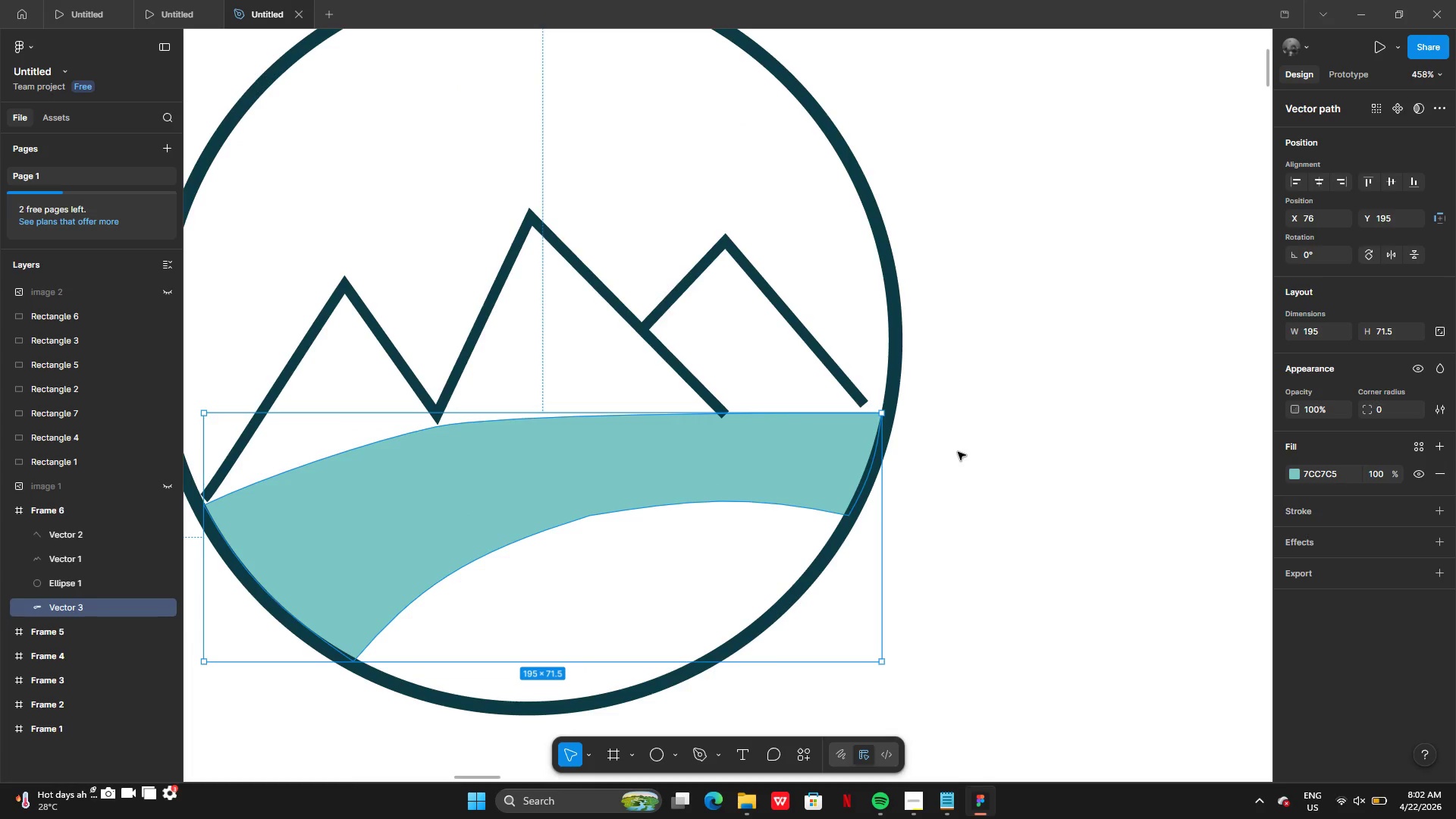 
left_click([751, 410])
 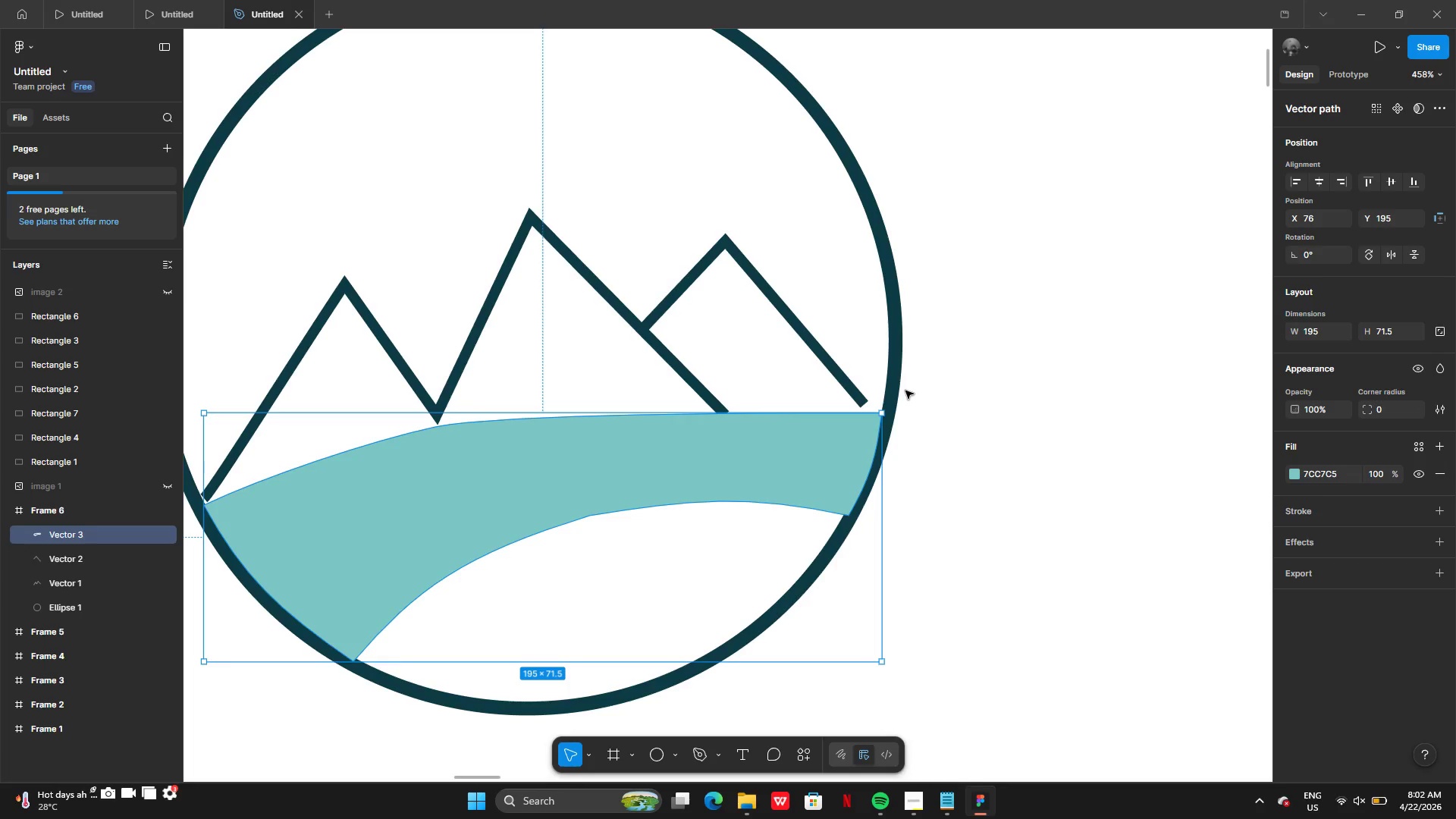 
left_click([899, 390])
 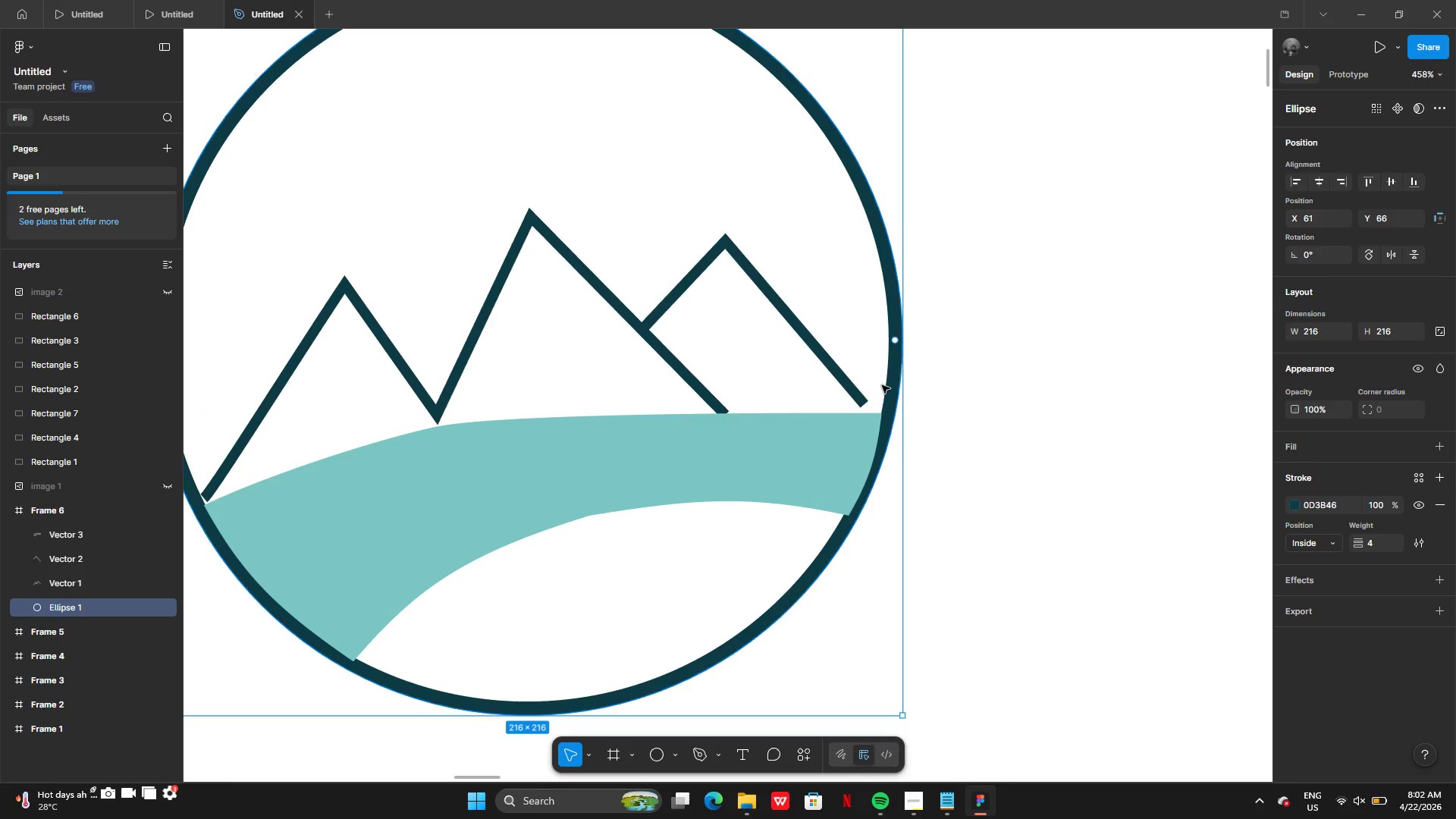 
right_click([890, 386])
 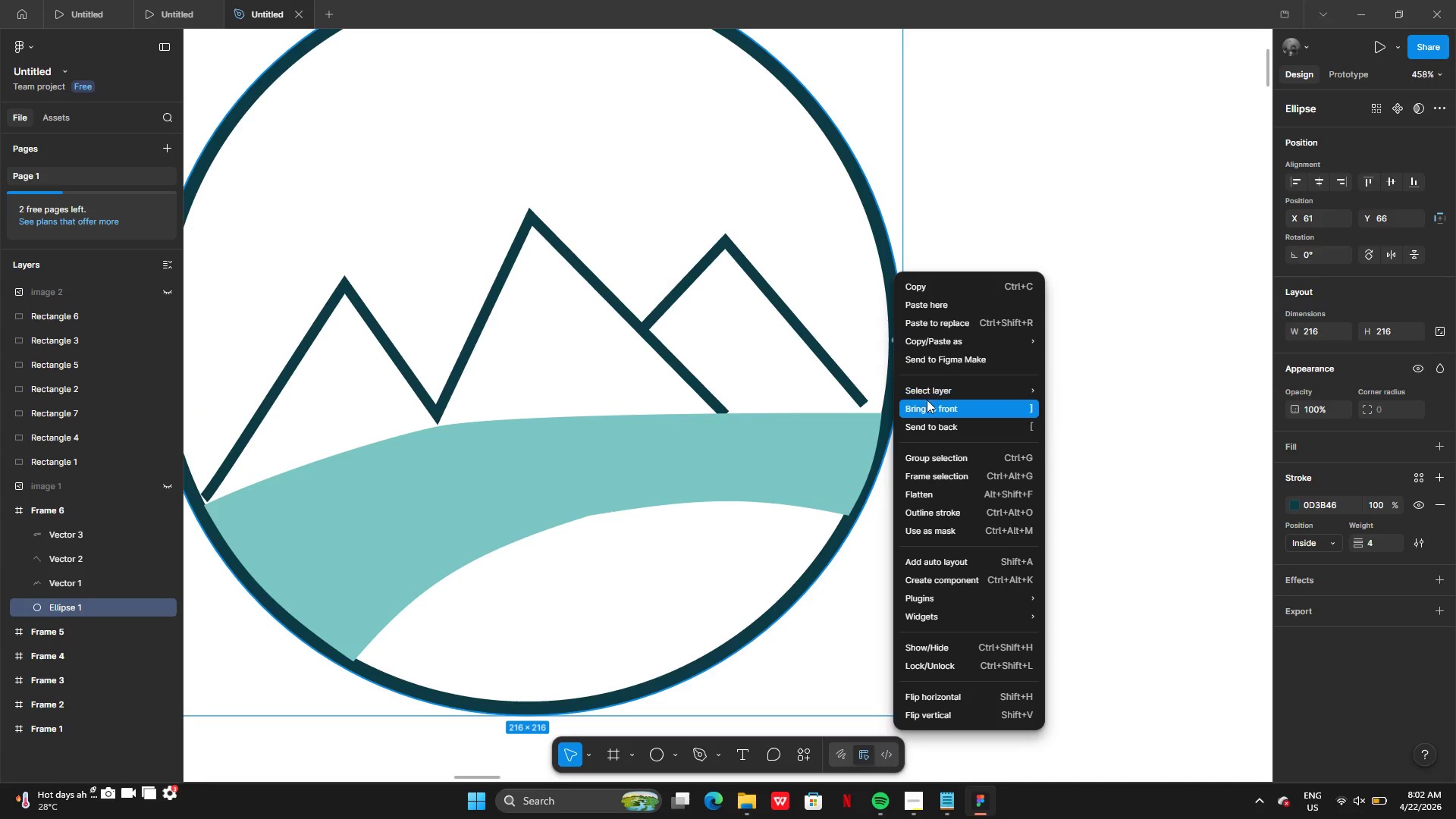 
left_click([928, 403])
 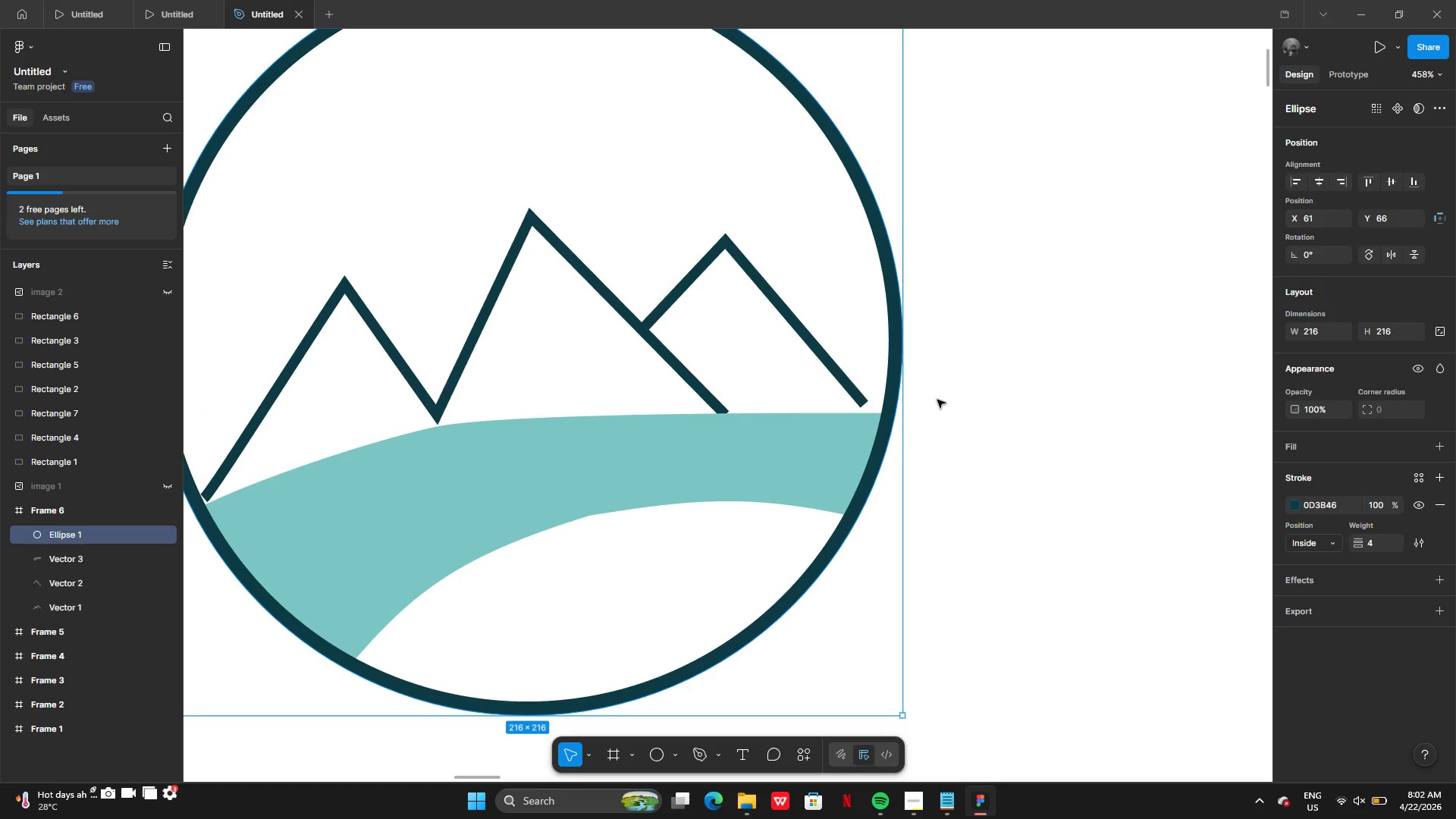 
left_click([937, 400])
 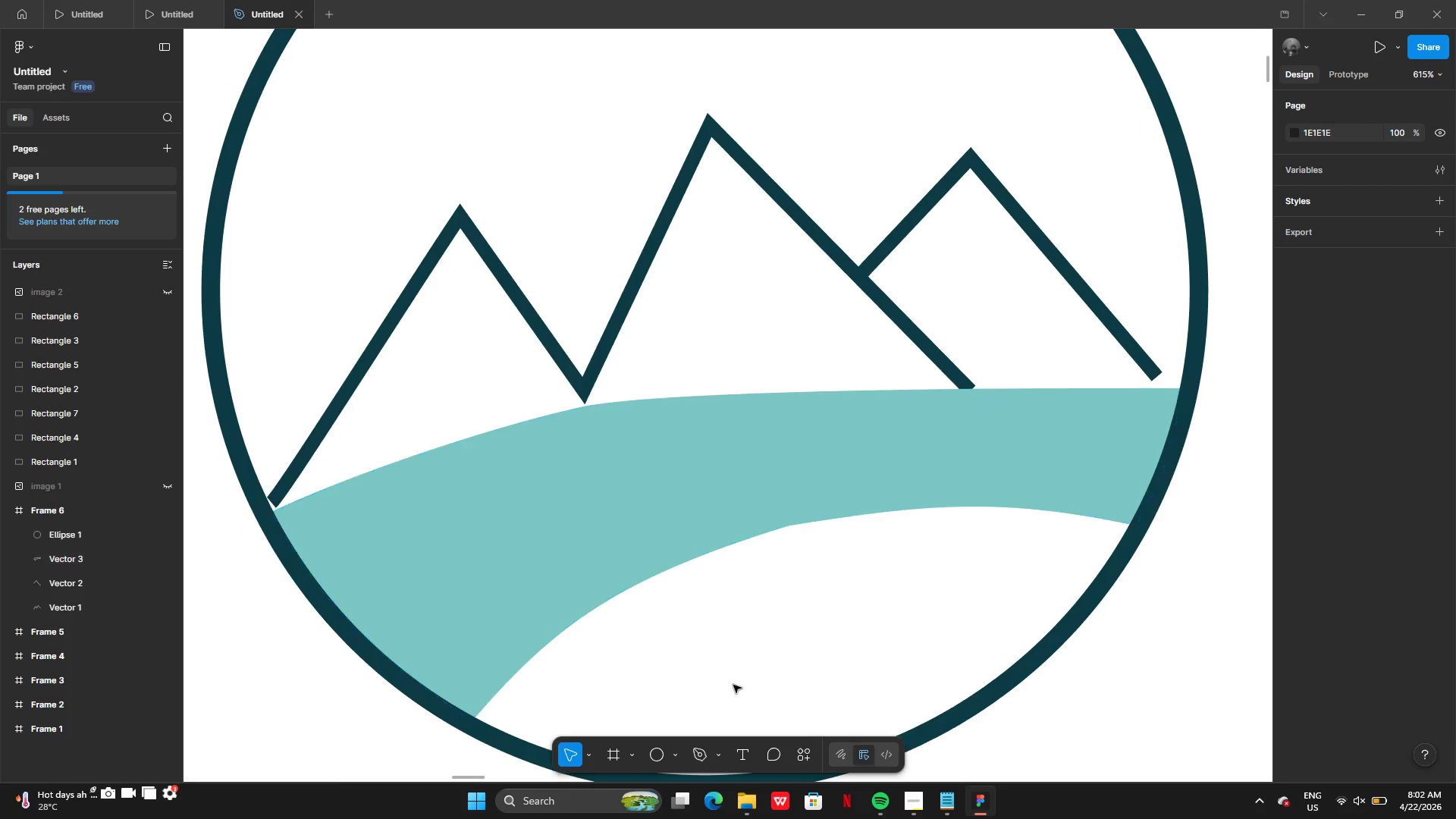 
left_click([695, 756])
 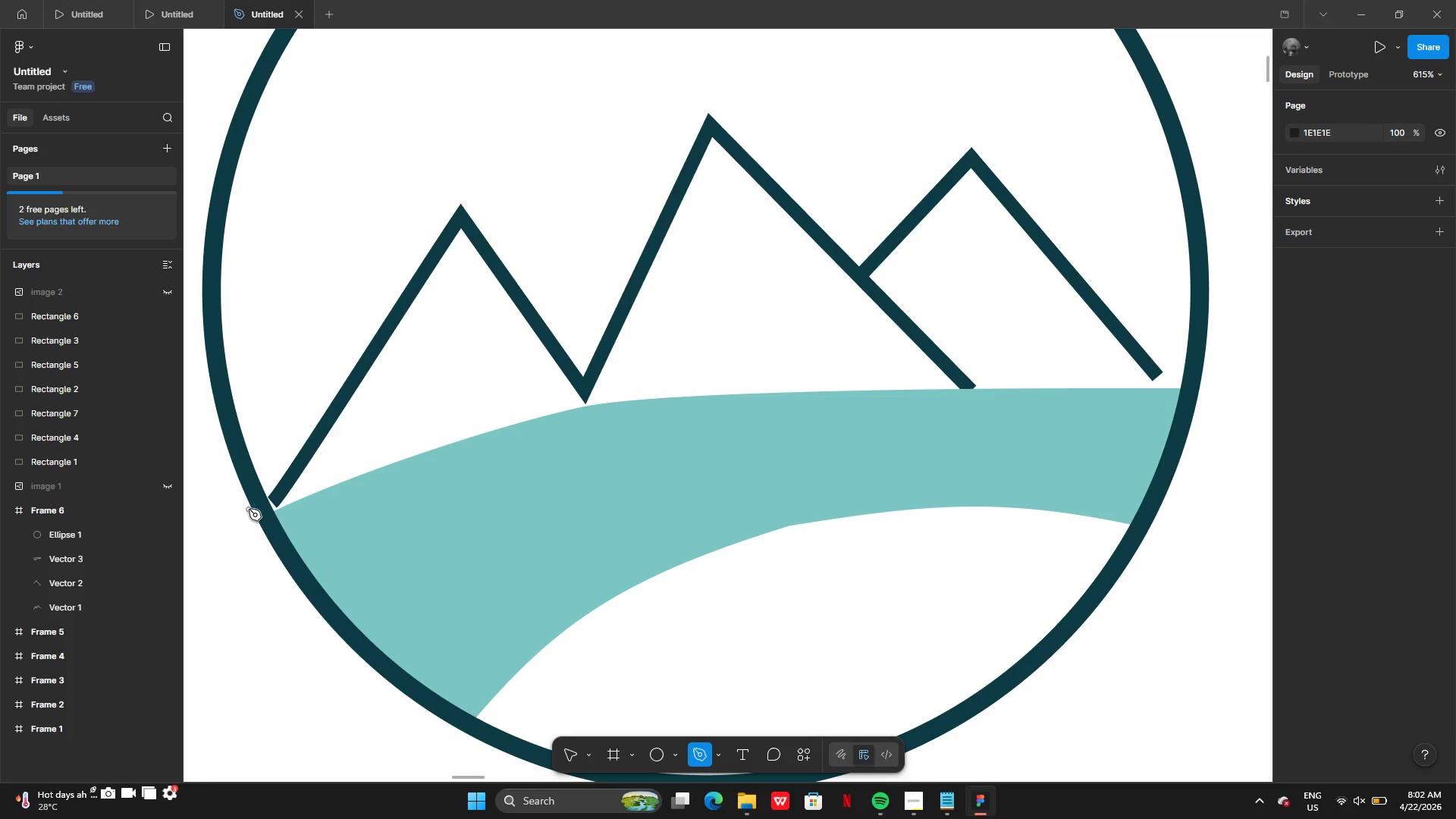 
wait(7.41)
 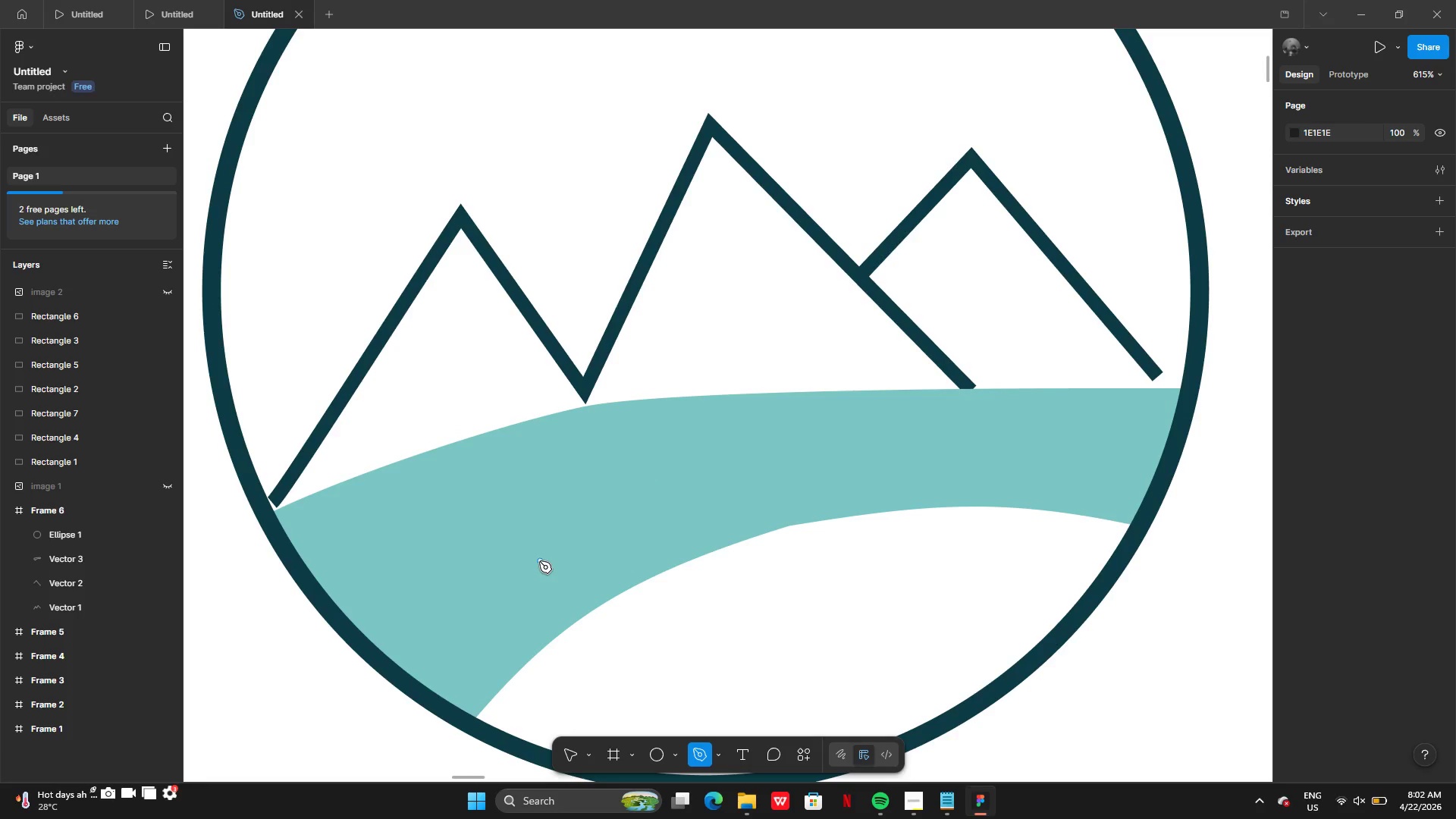 
left_click_drag(start_coordinate=[270, 506], to_coordinate=[274, 504])
 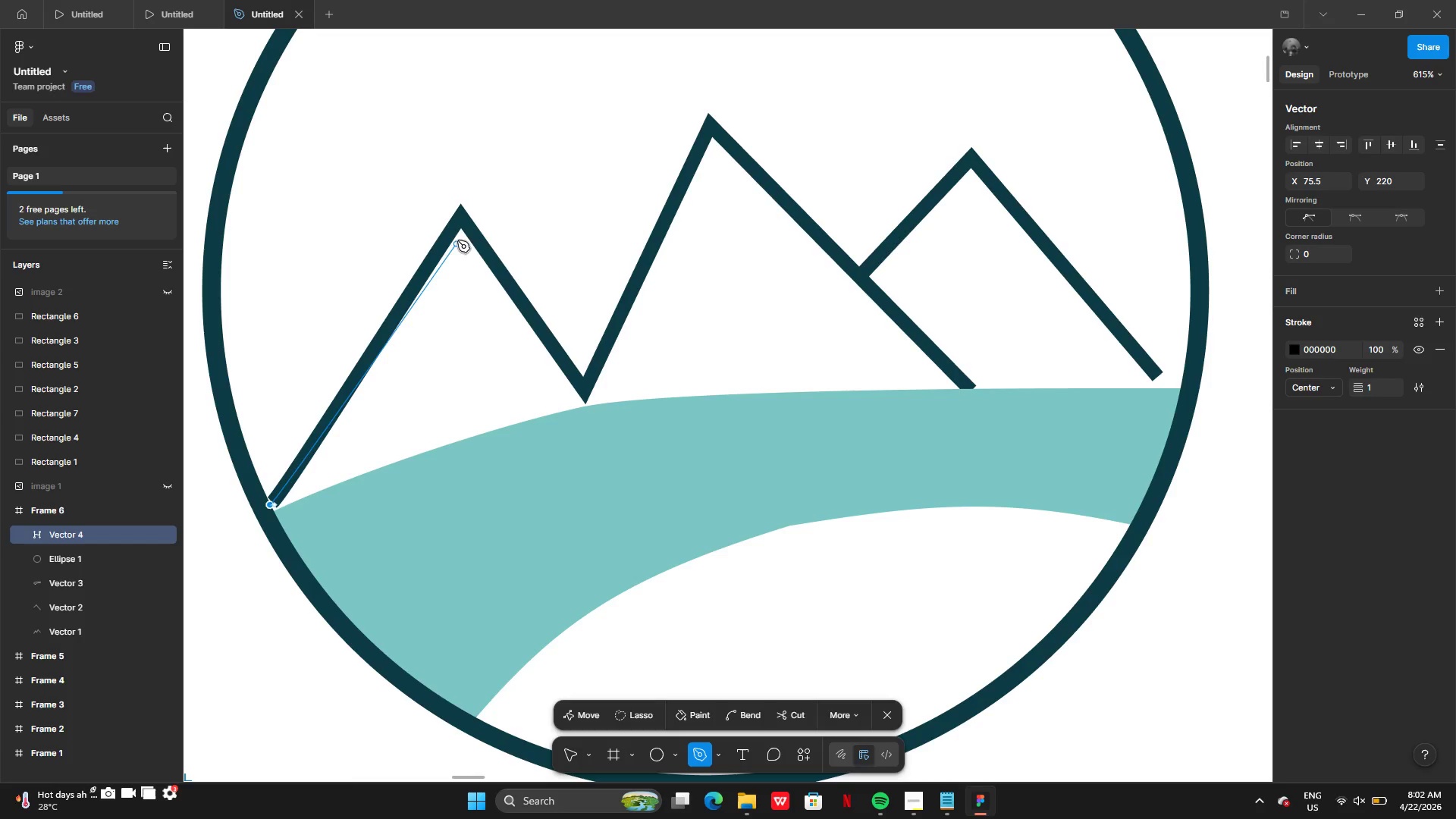 
left_click([457, 231])
 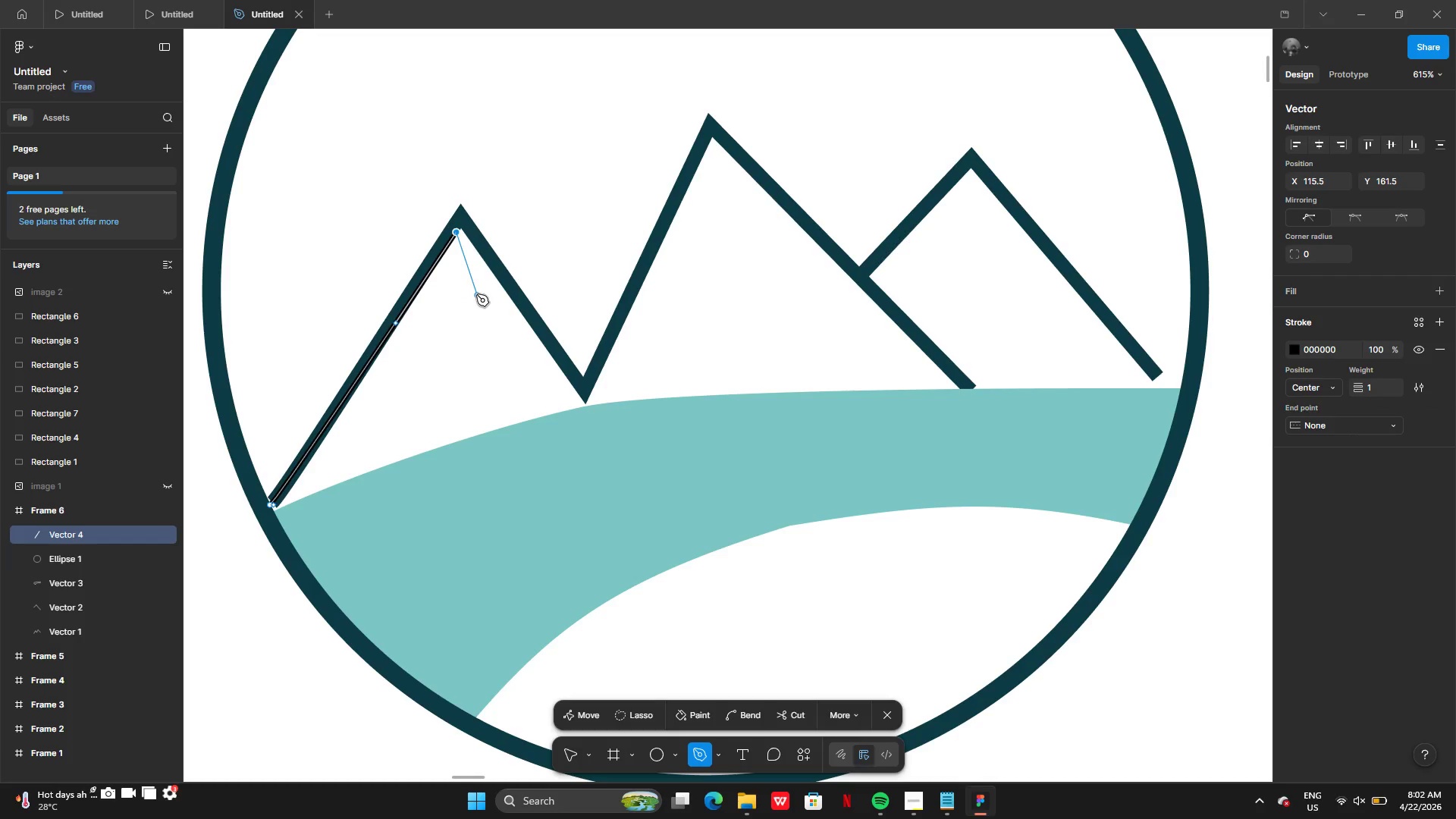 
left_click([476, 294])
 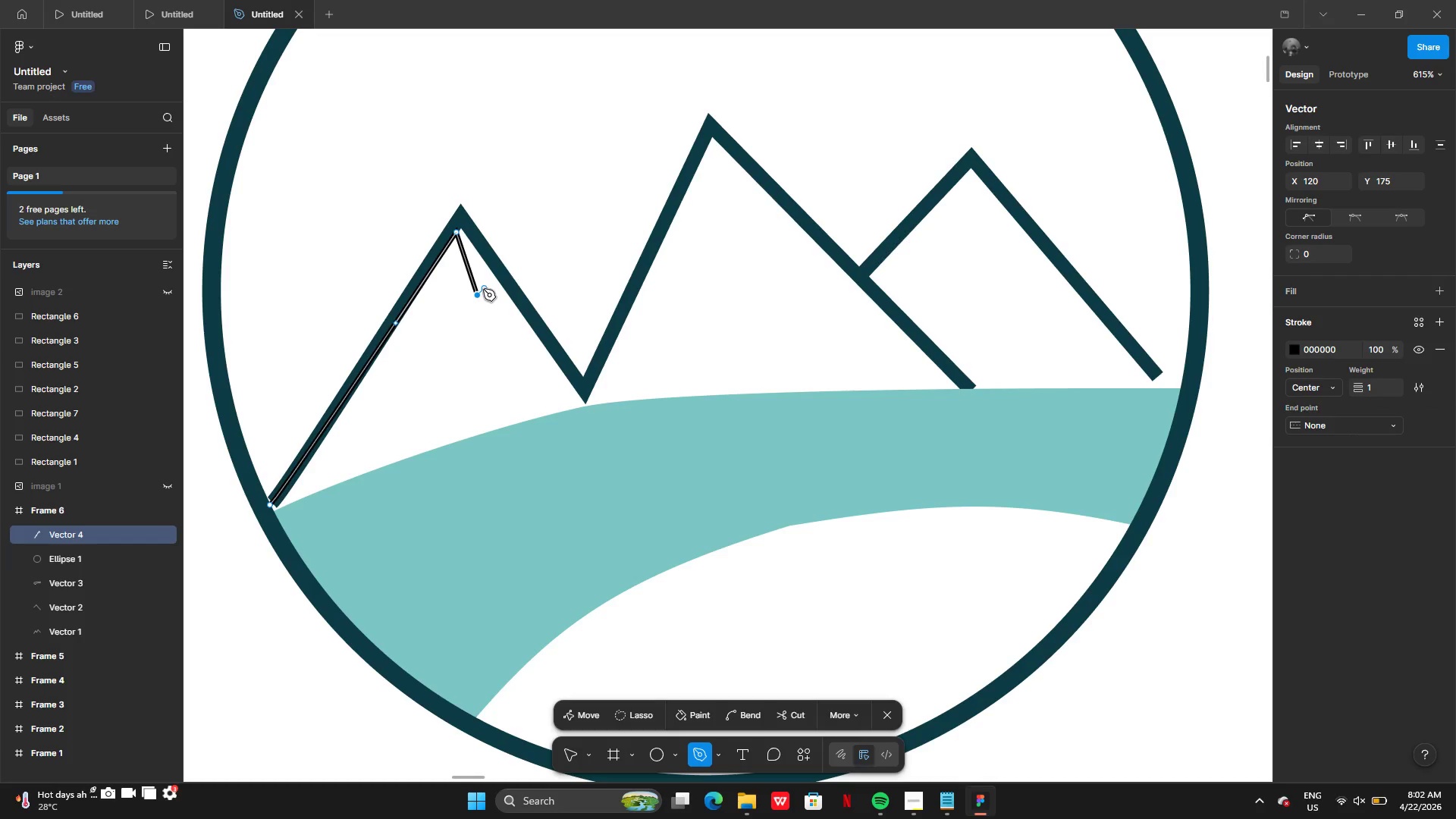 
left_click([483, 289])
 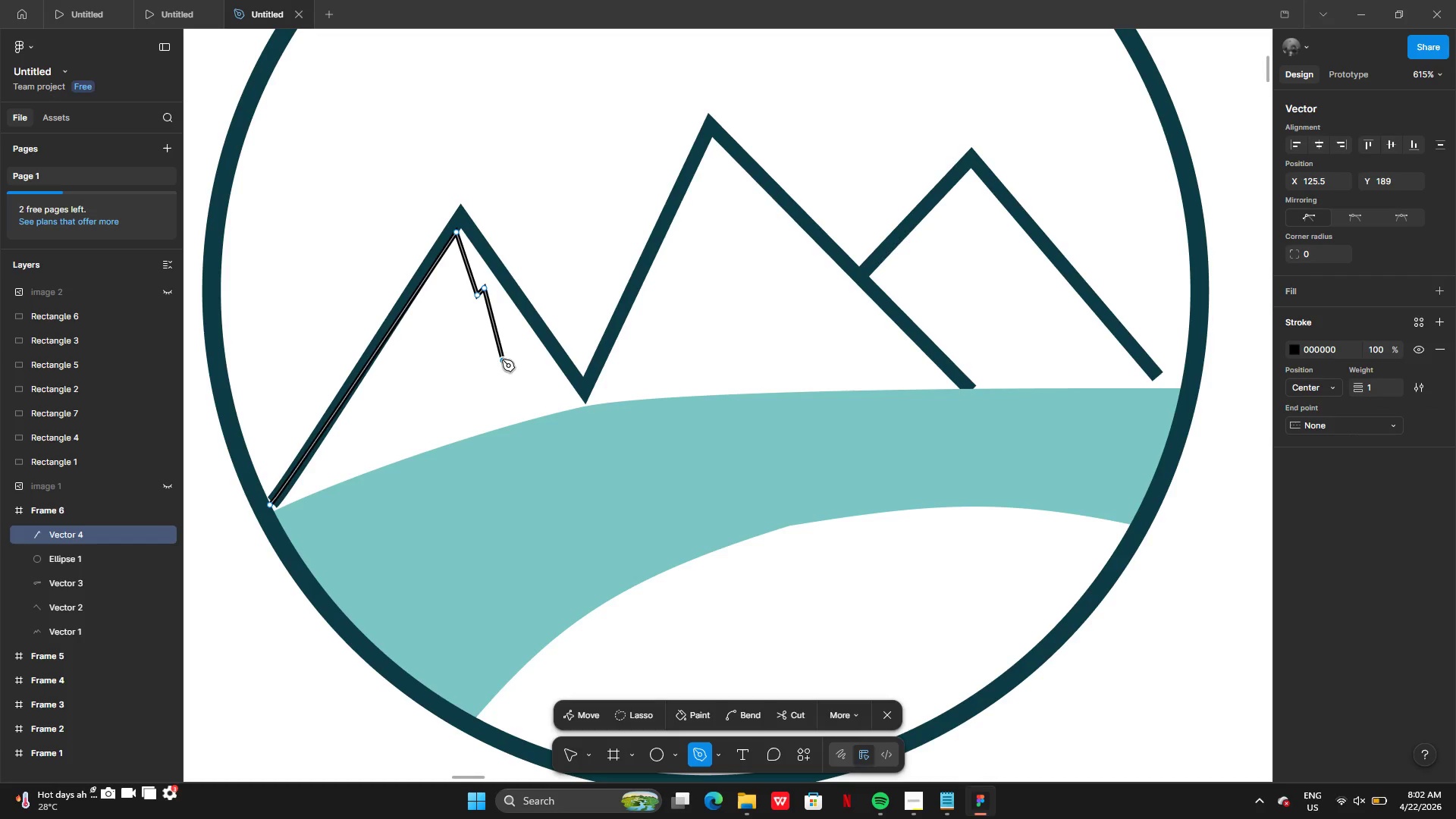 
left_click([502, 359])
 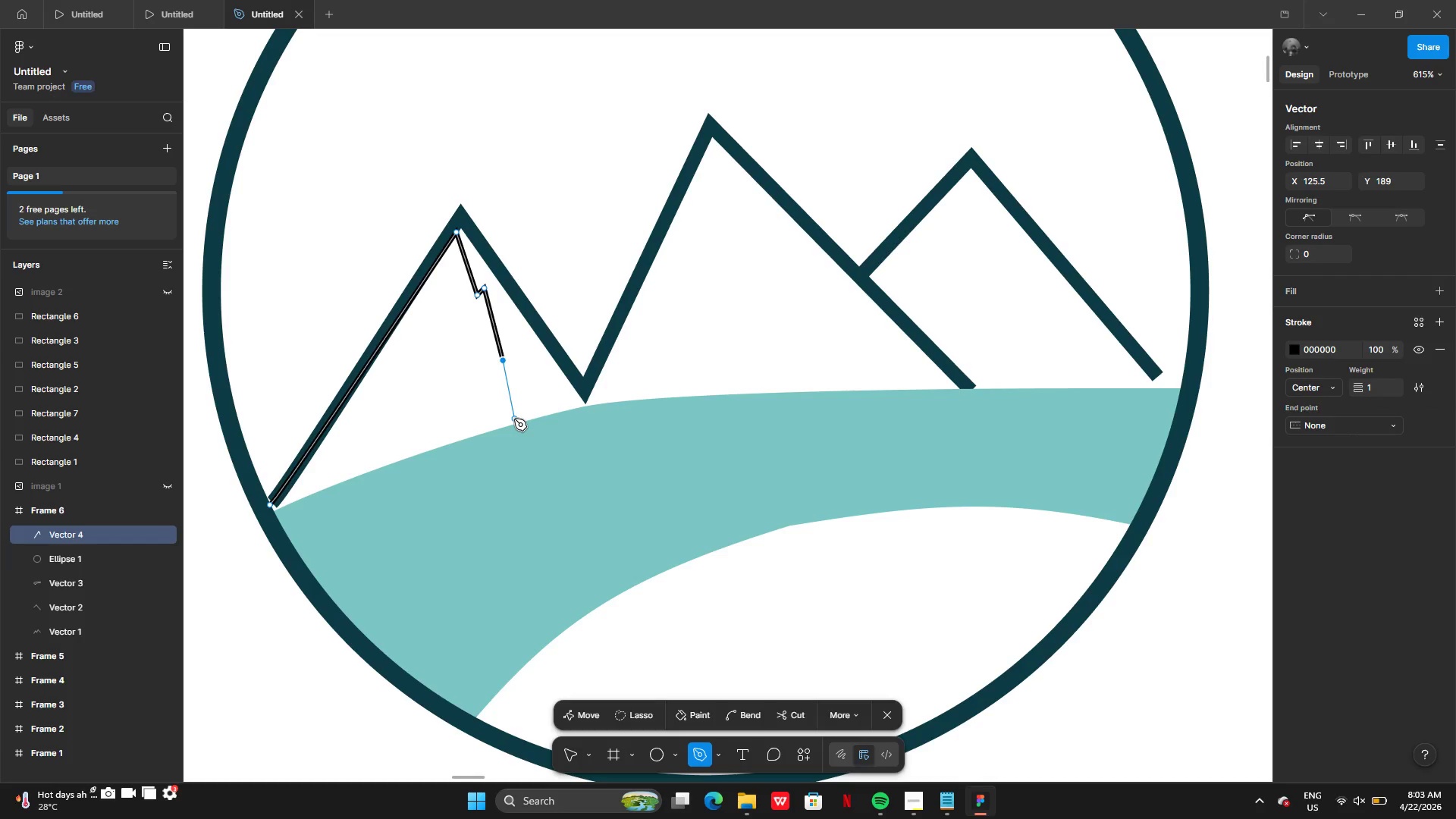 
key(Control+Z)
 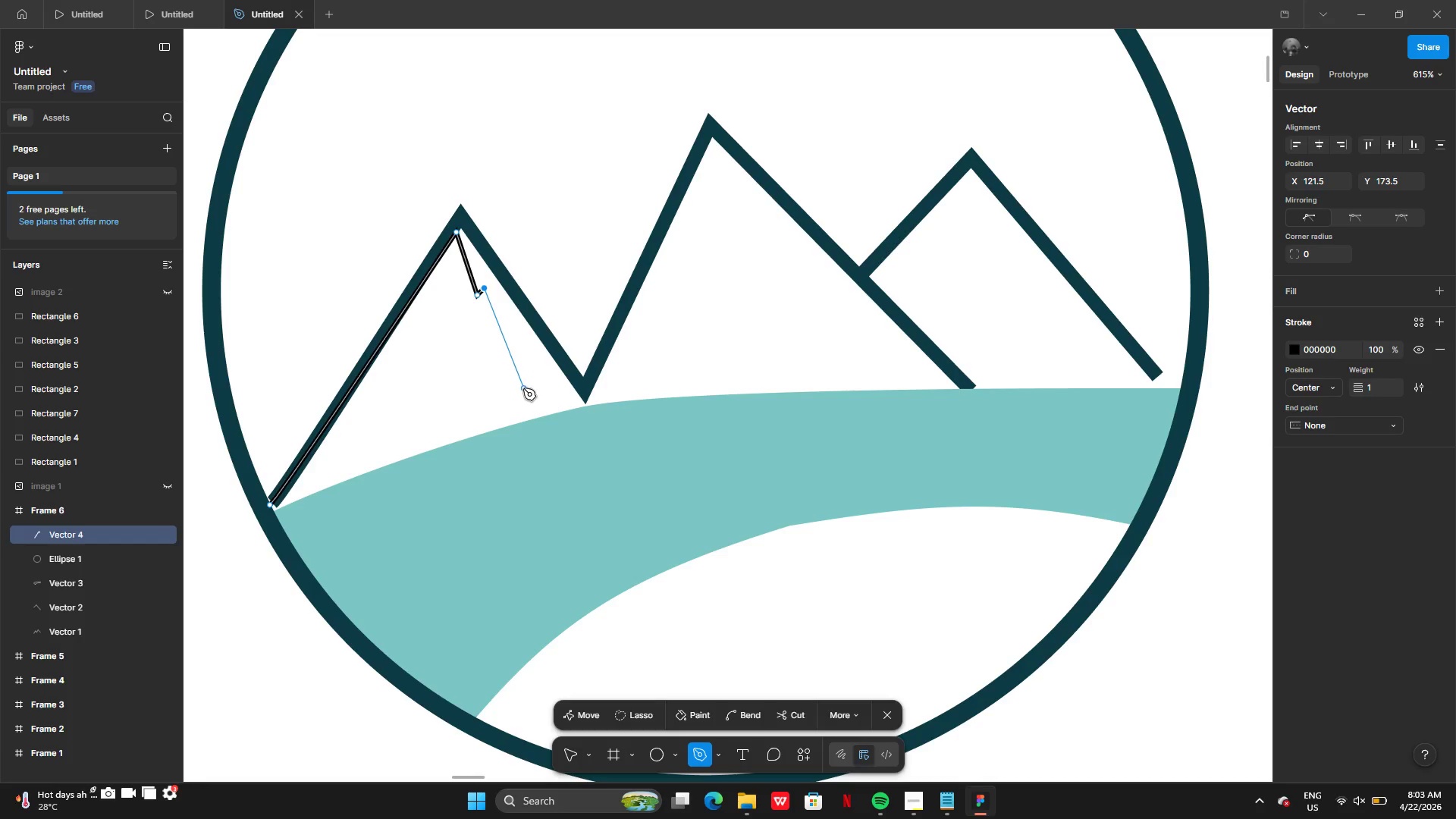 
left_click([526, 394])
 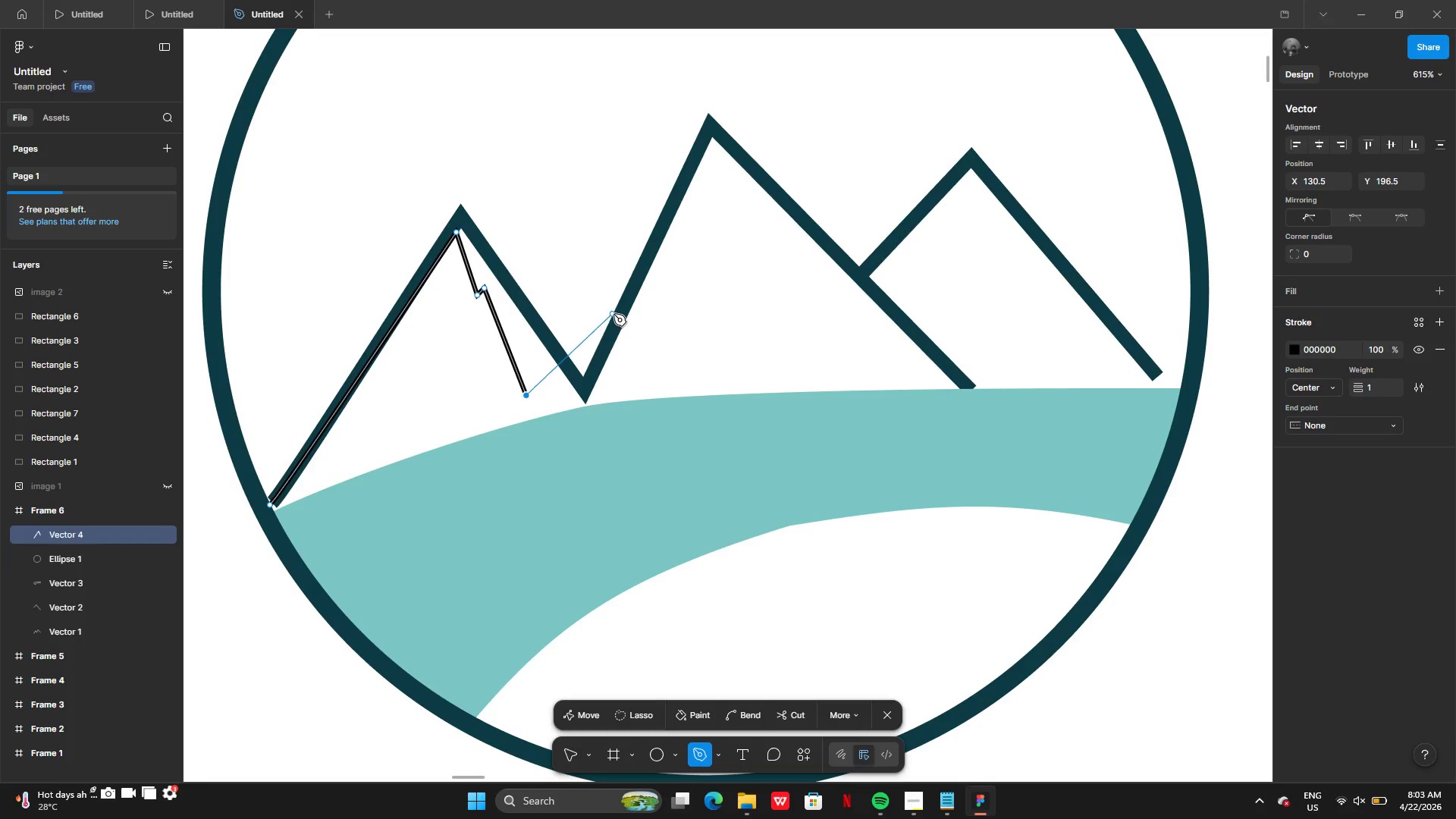 
left_click([620, 308])
 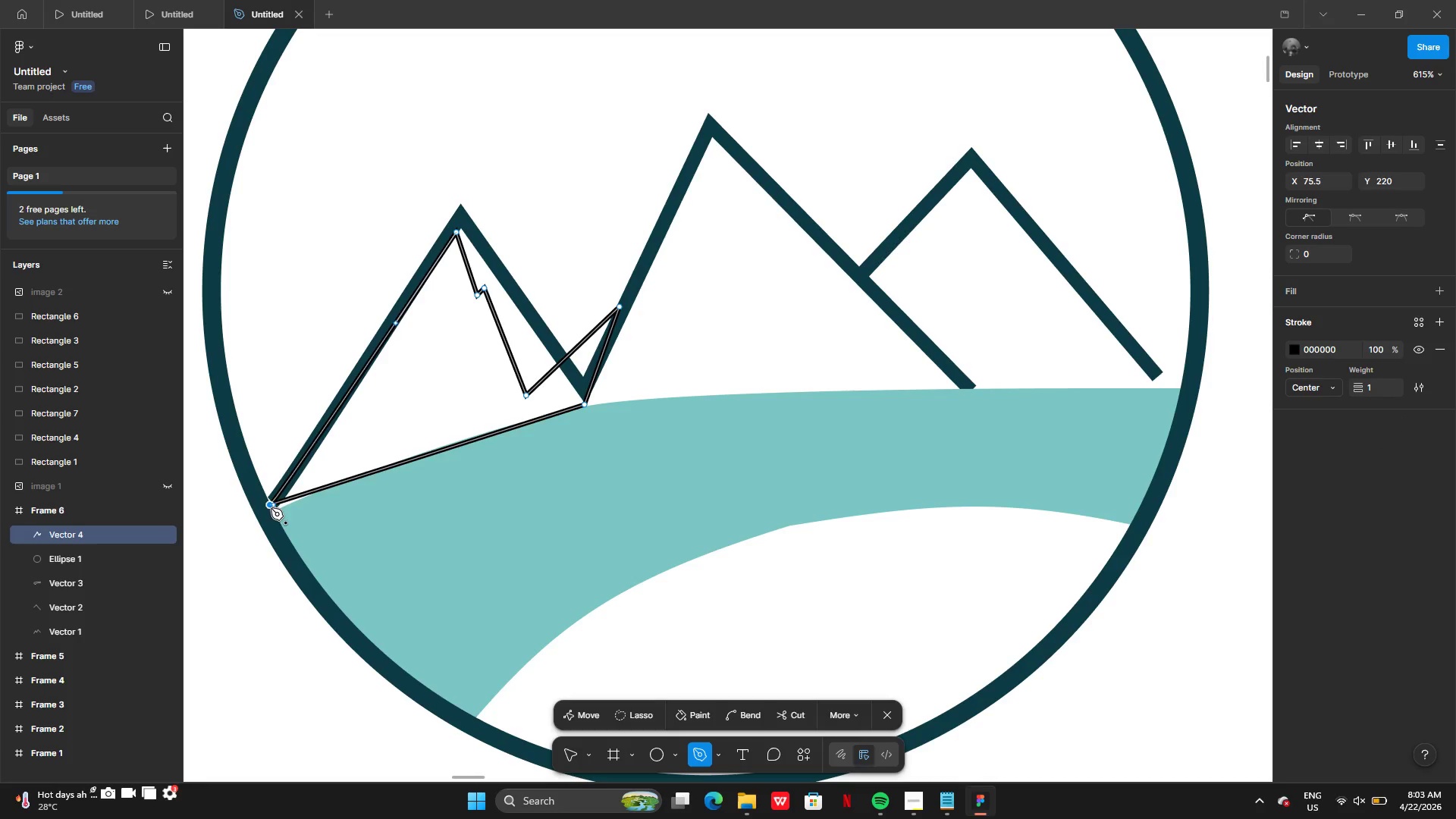 
wait(6.05)
 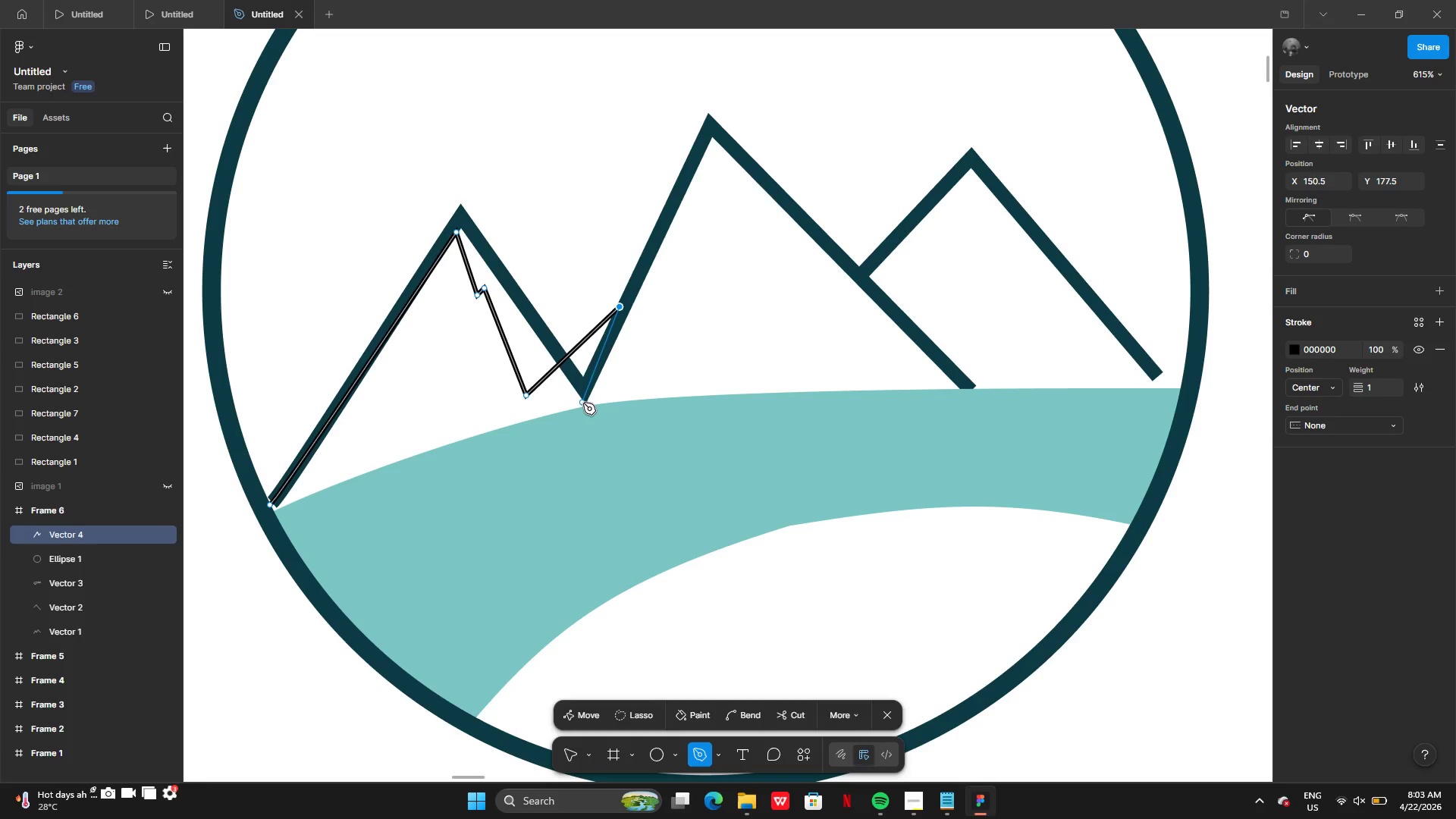 
left_click([1440, 293])
 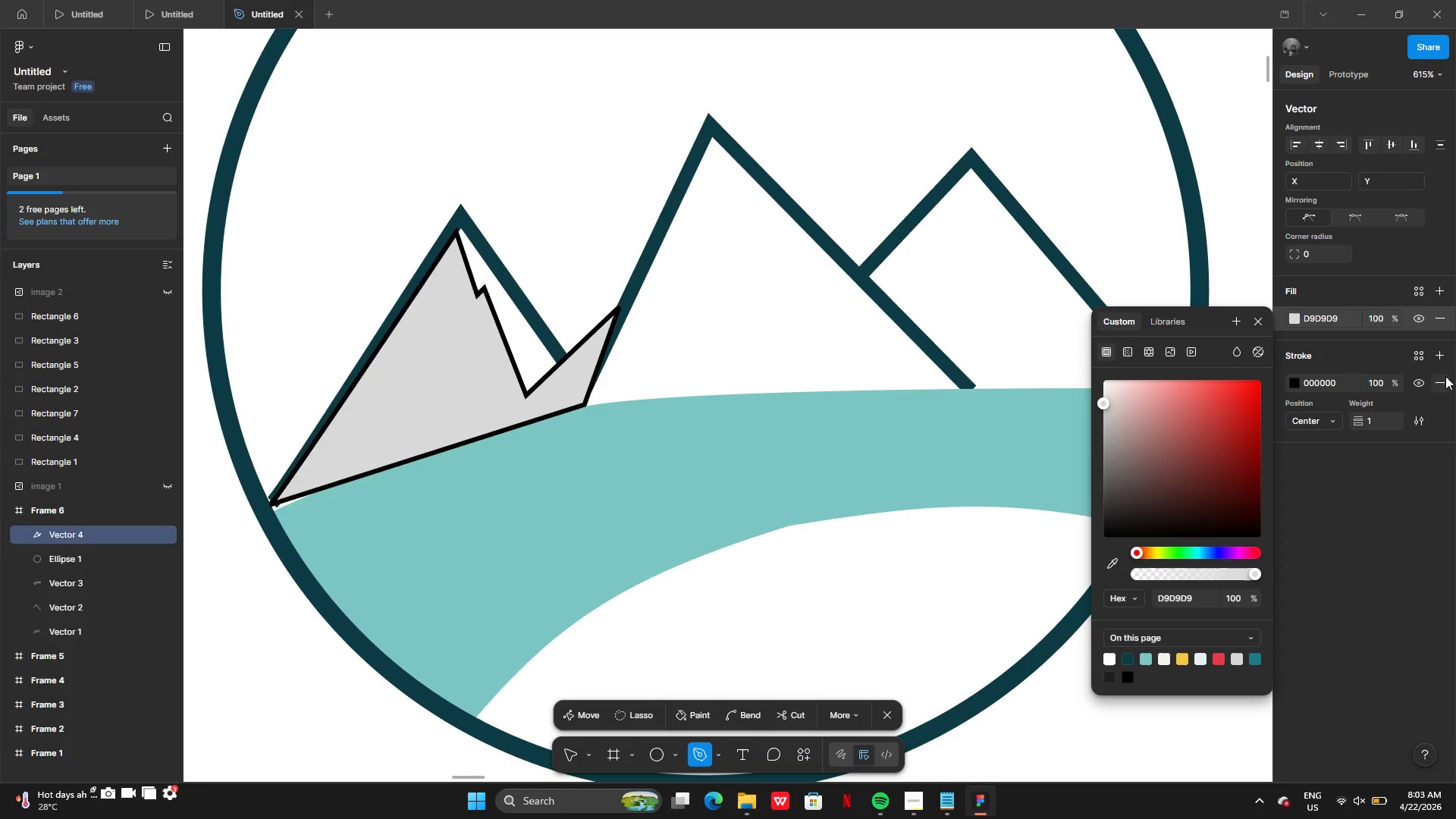 
left_click([1444, 386])
 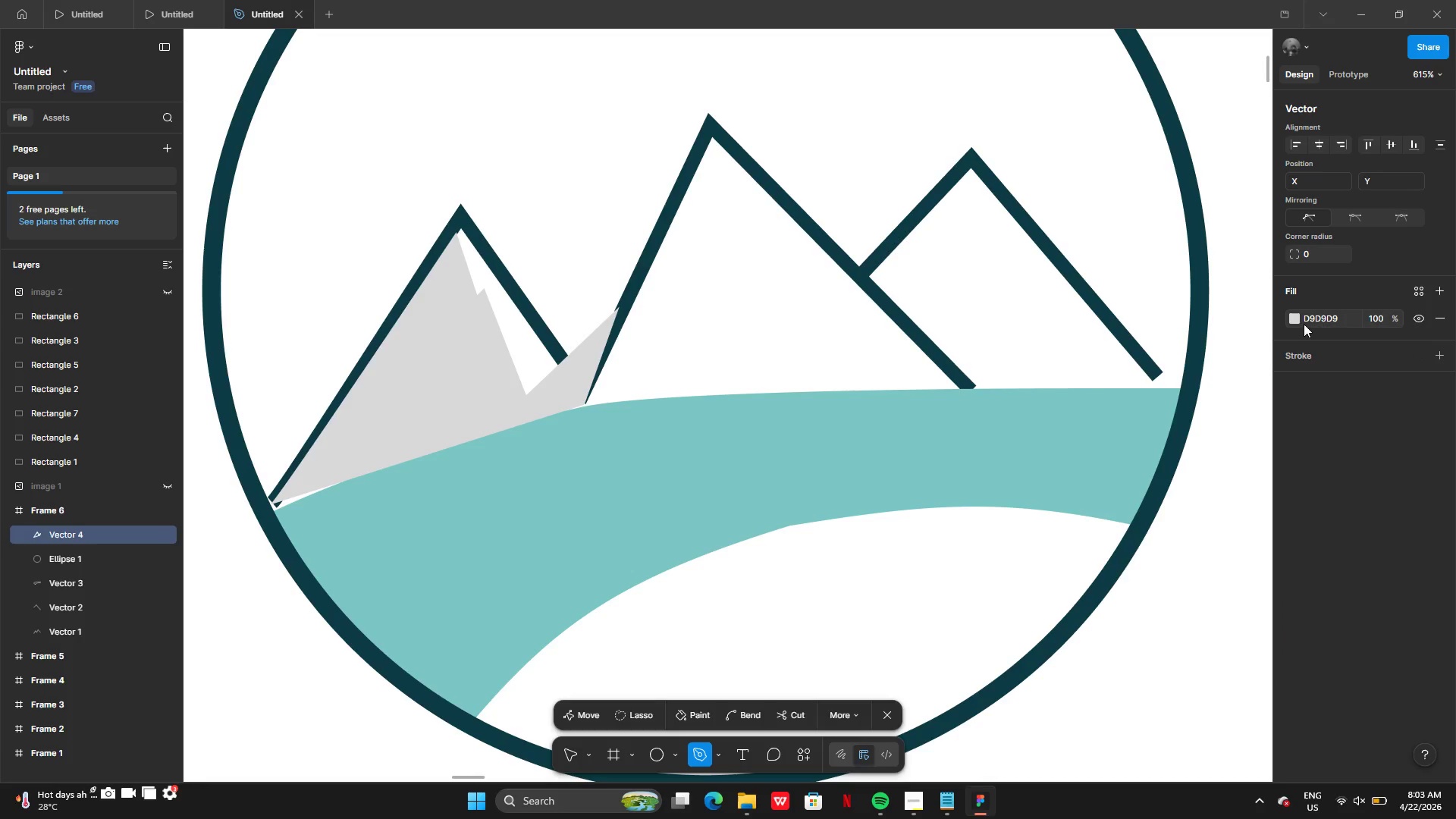 
left_click([1296, 318])
 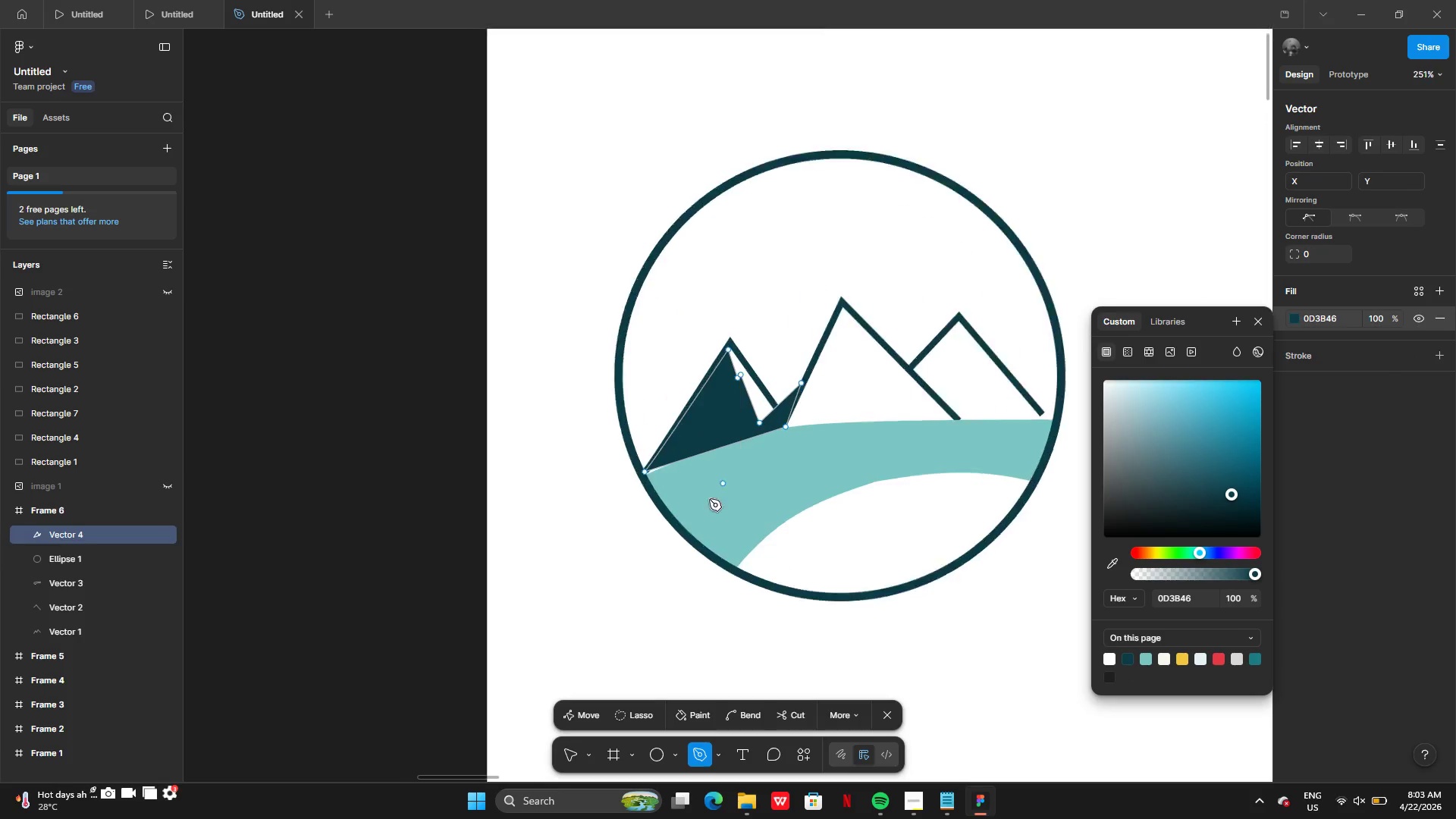 
wait(5.88)
 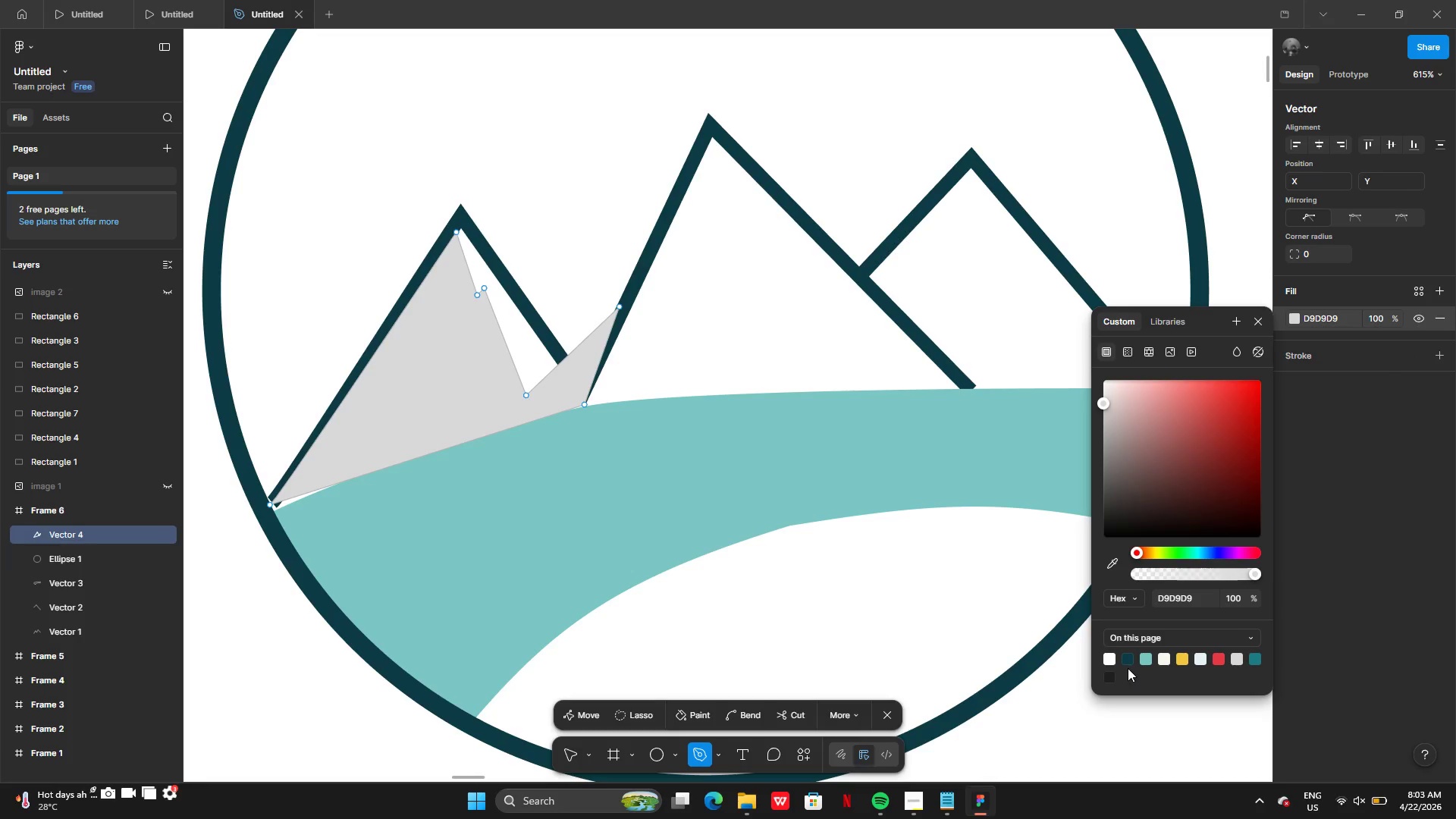 
left_click([1264, 325])
 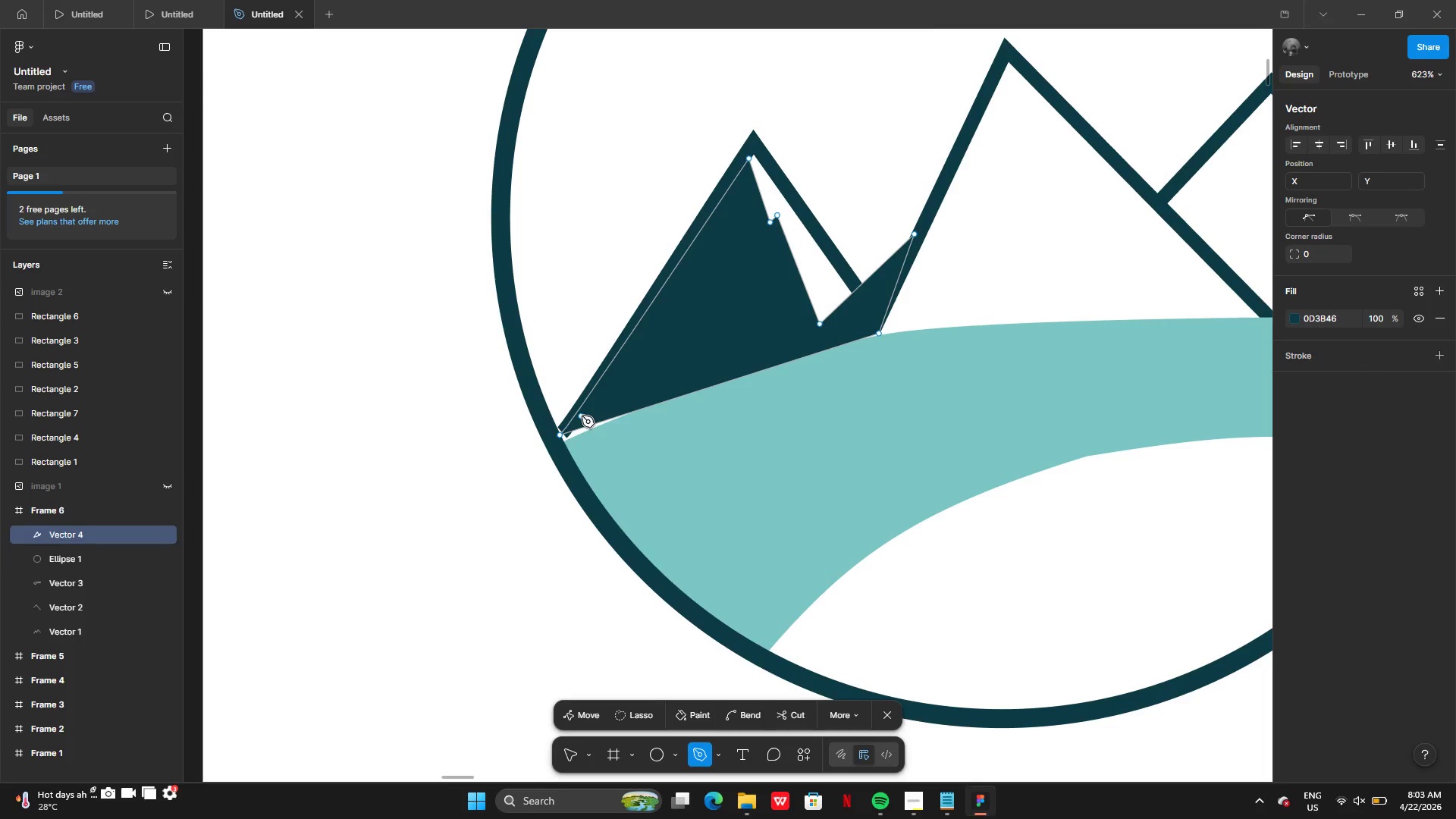 
key(Enter)
 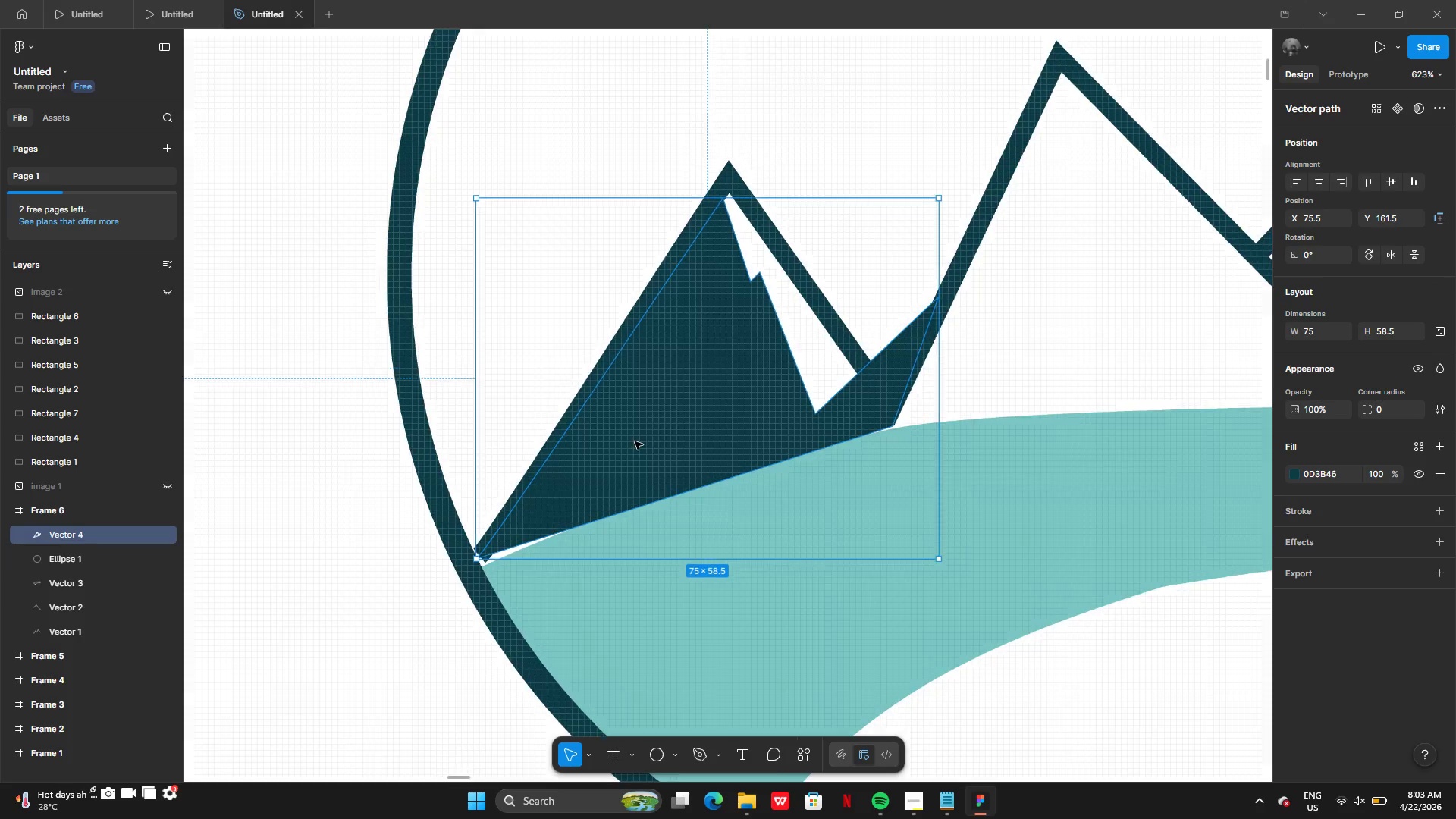 
double_click([613, 465])
 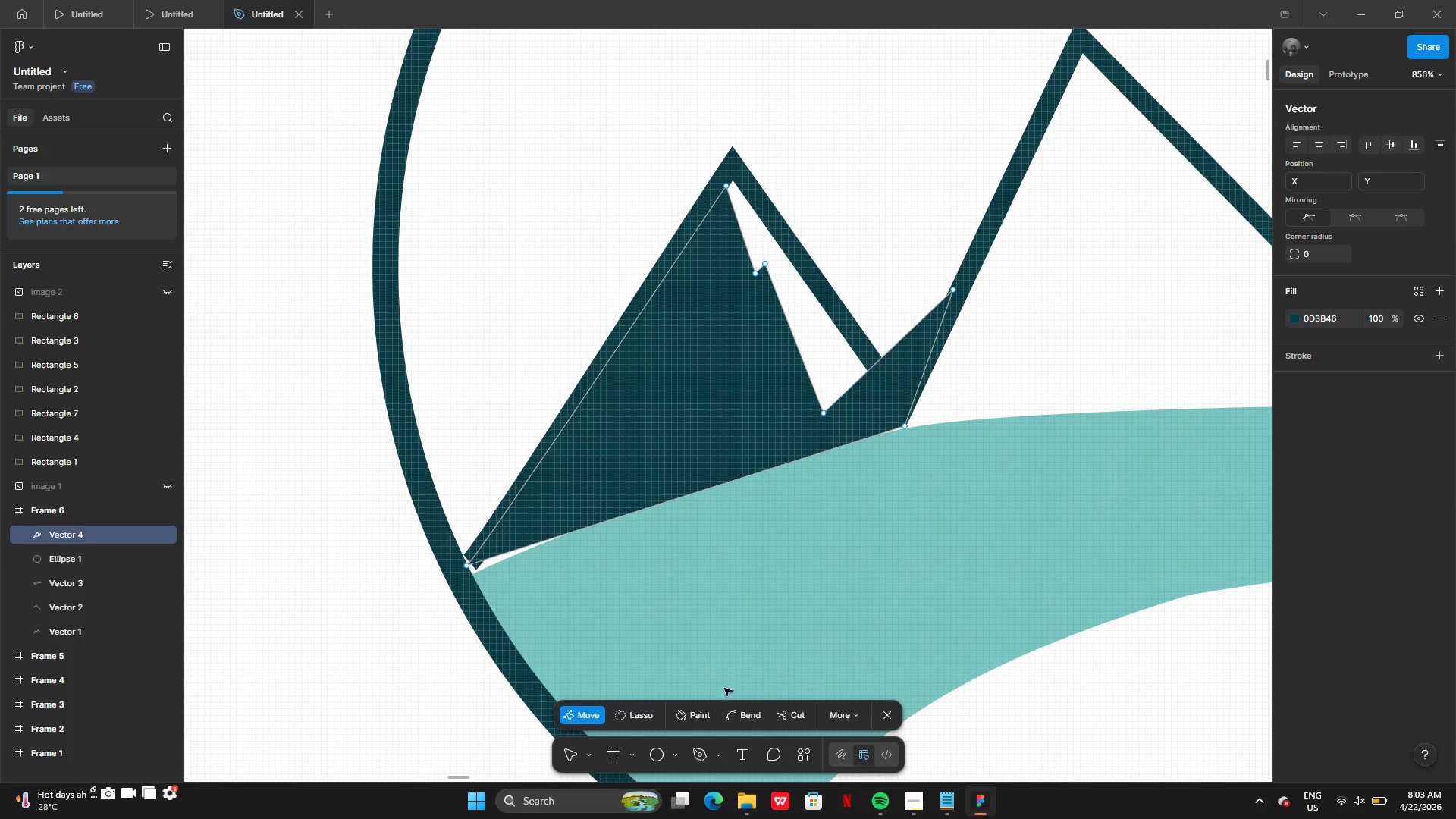 
left_click([738, 717])
 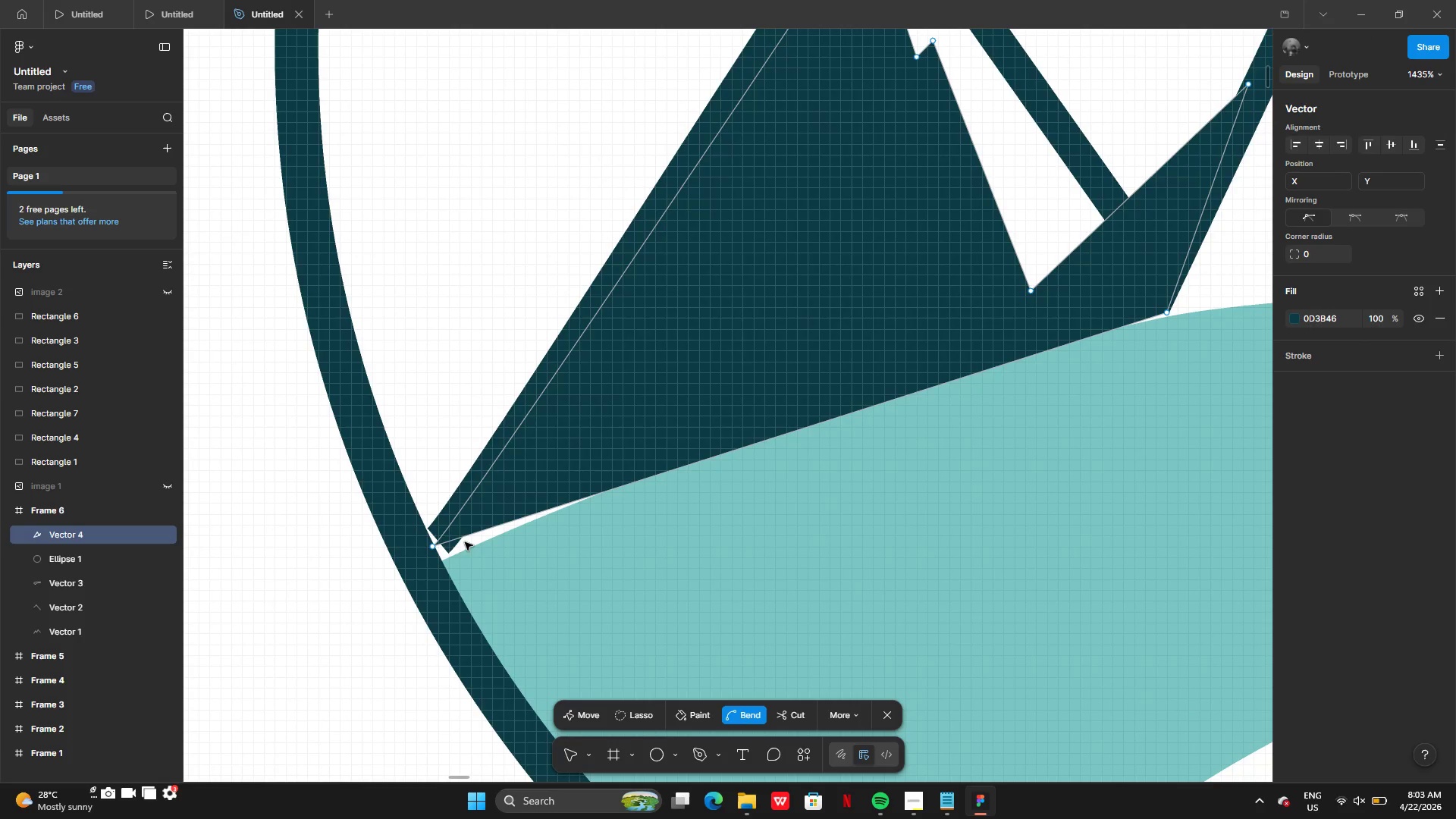 
left_click_drag(start_coordinate=[465, 537], to_coordinate=[445, 561])
 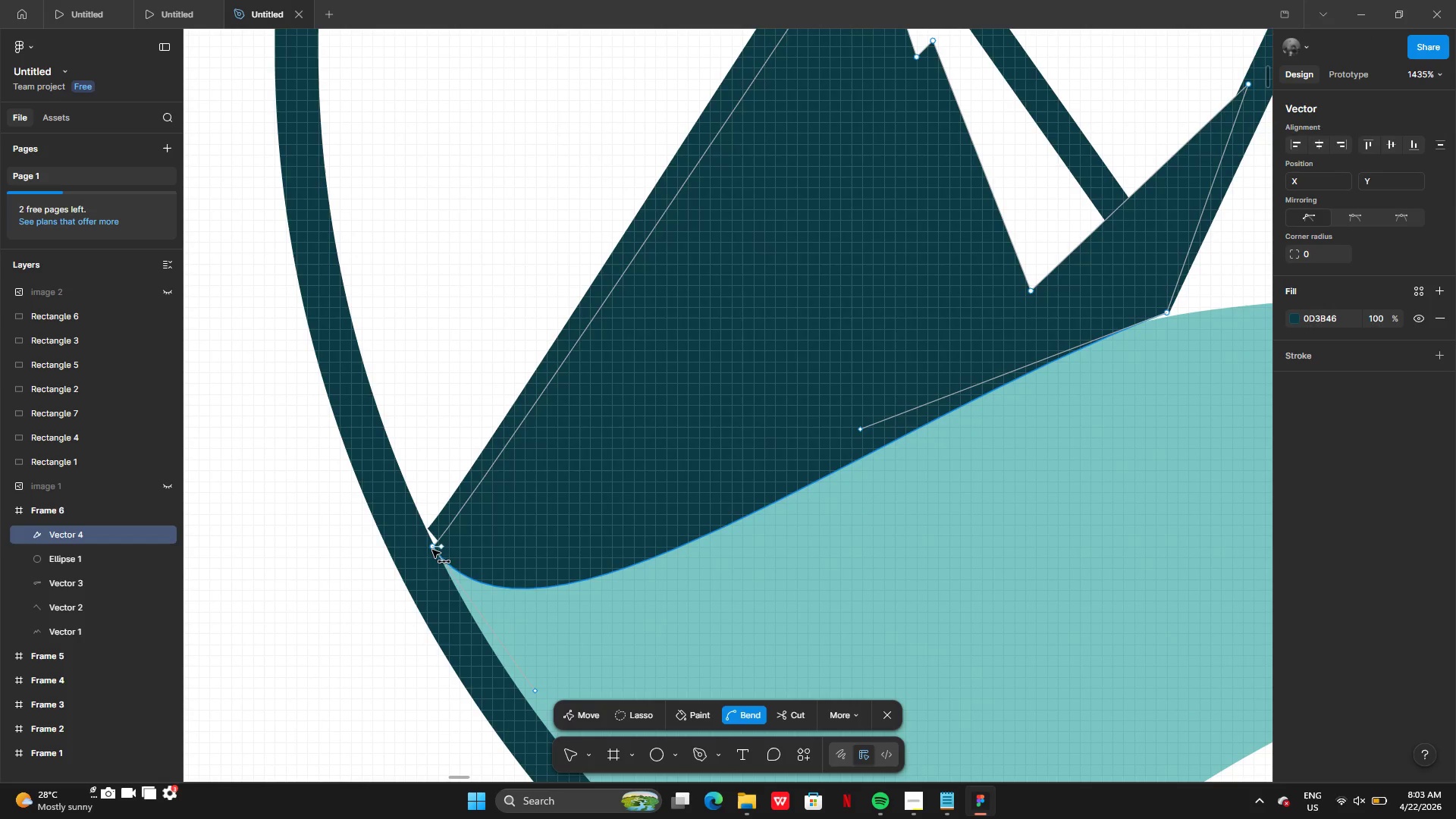 
left_click_drag(start_coordinate=[431, 550], to_coordinate=[428, 530])
 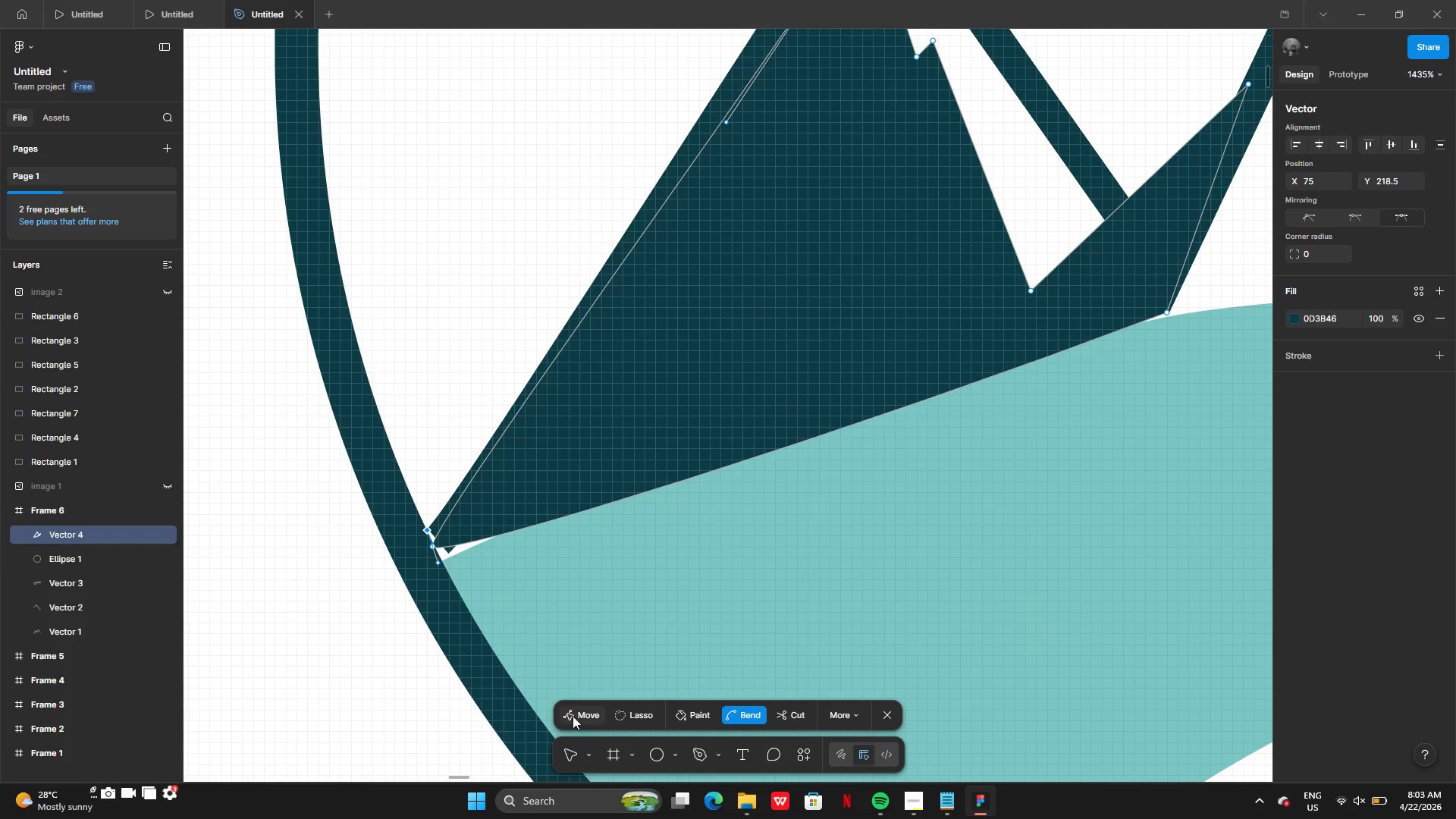 
left_click_drag(start_coordinate=[581, 721], to_coordinate=[581, 717])
 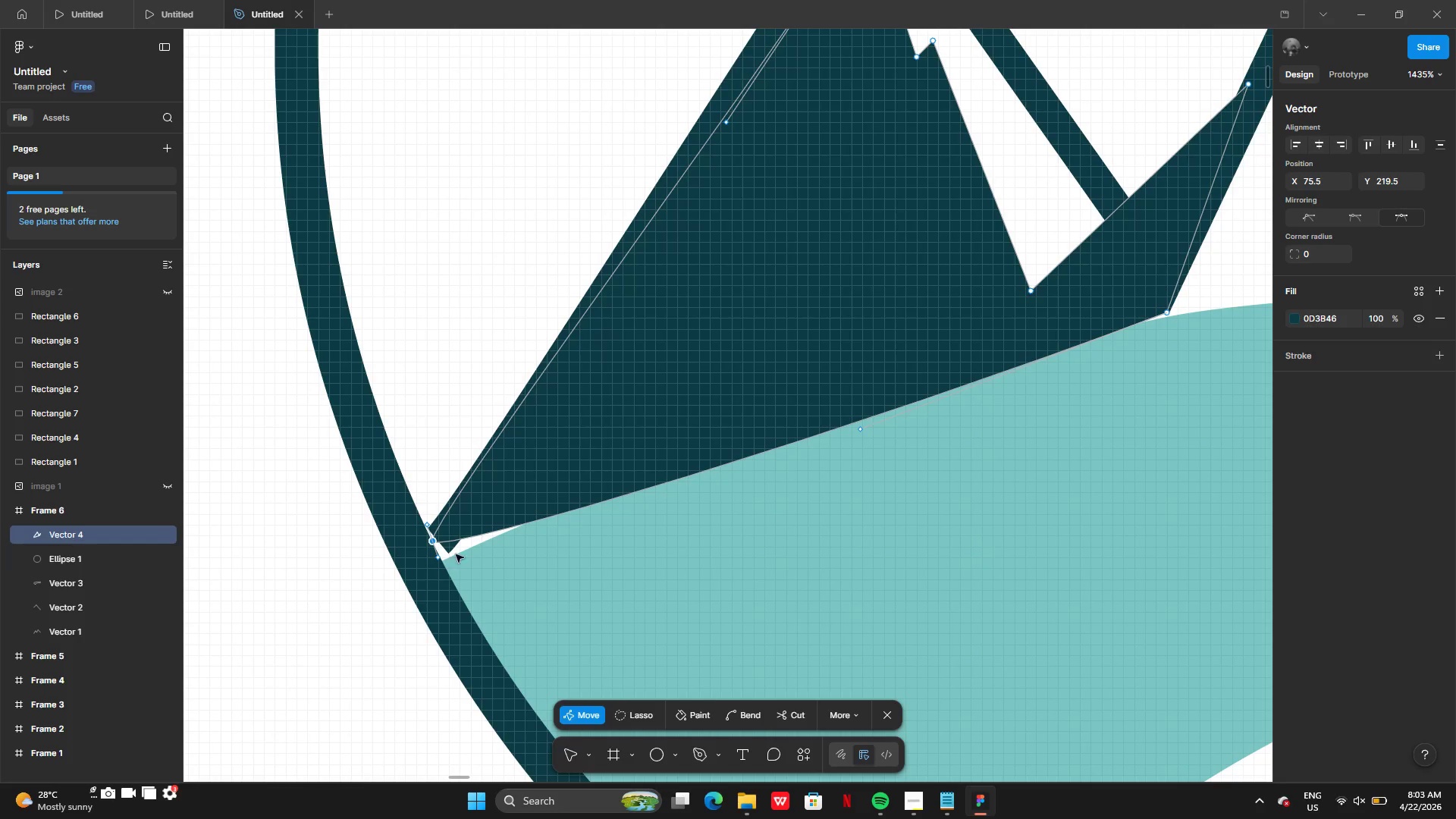 
left_click_drag(start_coordinate=[435, 542], to_coordinate=[424, 561])
 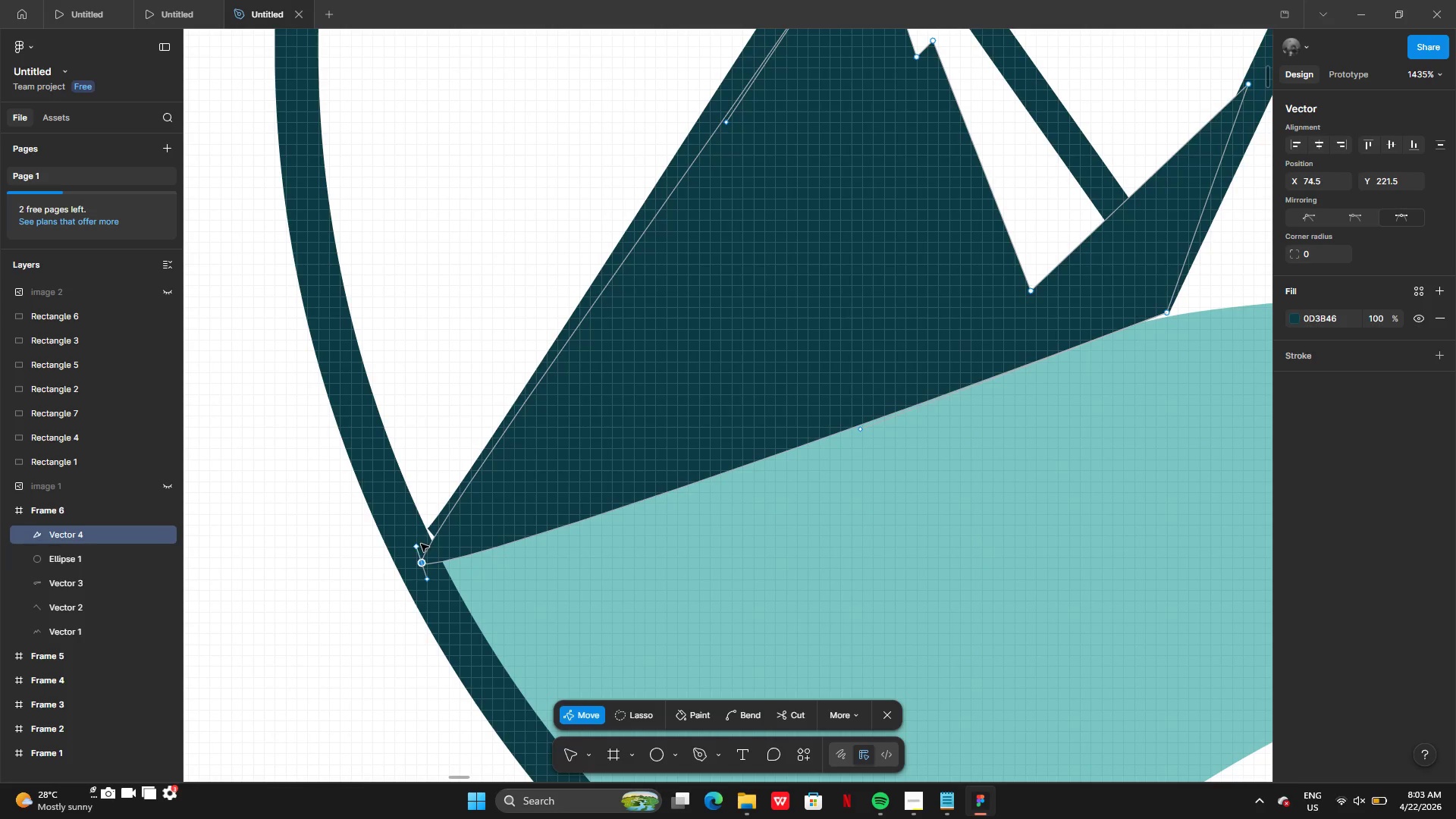 
left_click_drag(start_coordinate=[421, 544], to_coordinate=[431, 529])
 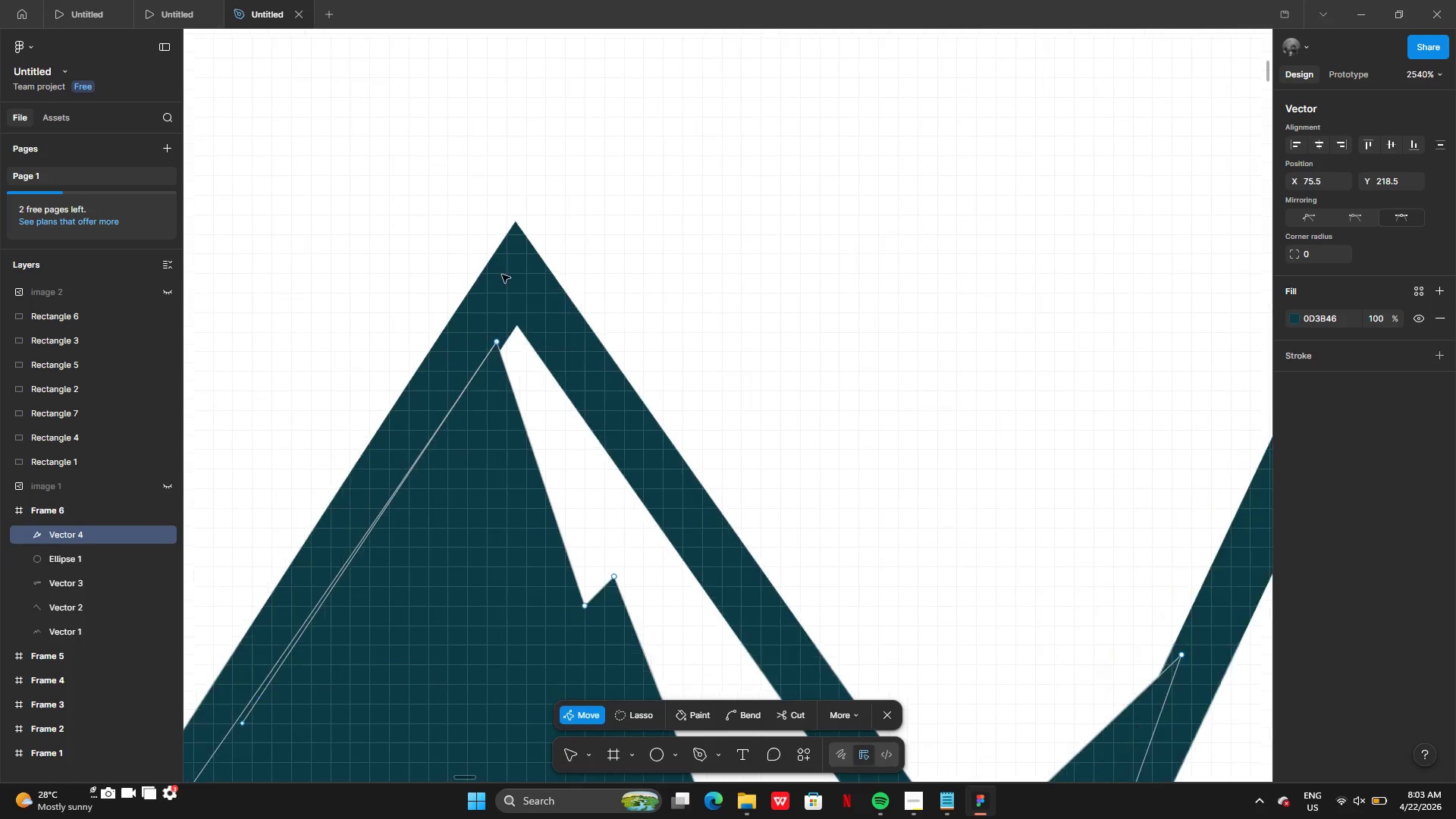 
left_click_drag(start_coordinate=[497, 340], to_coordinate=[518, 309])
 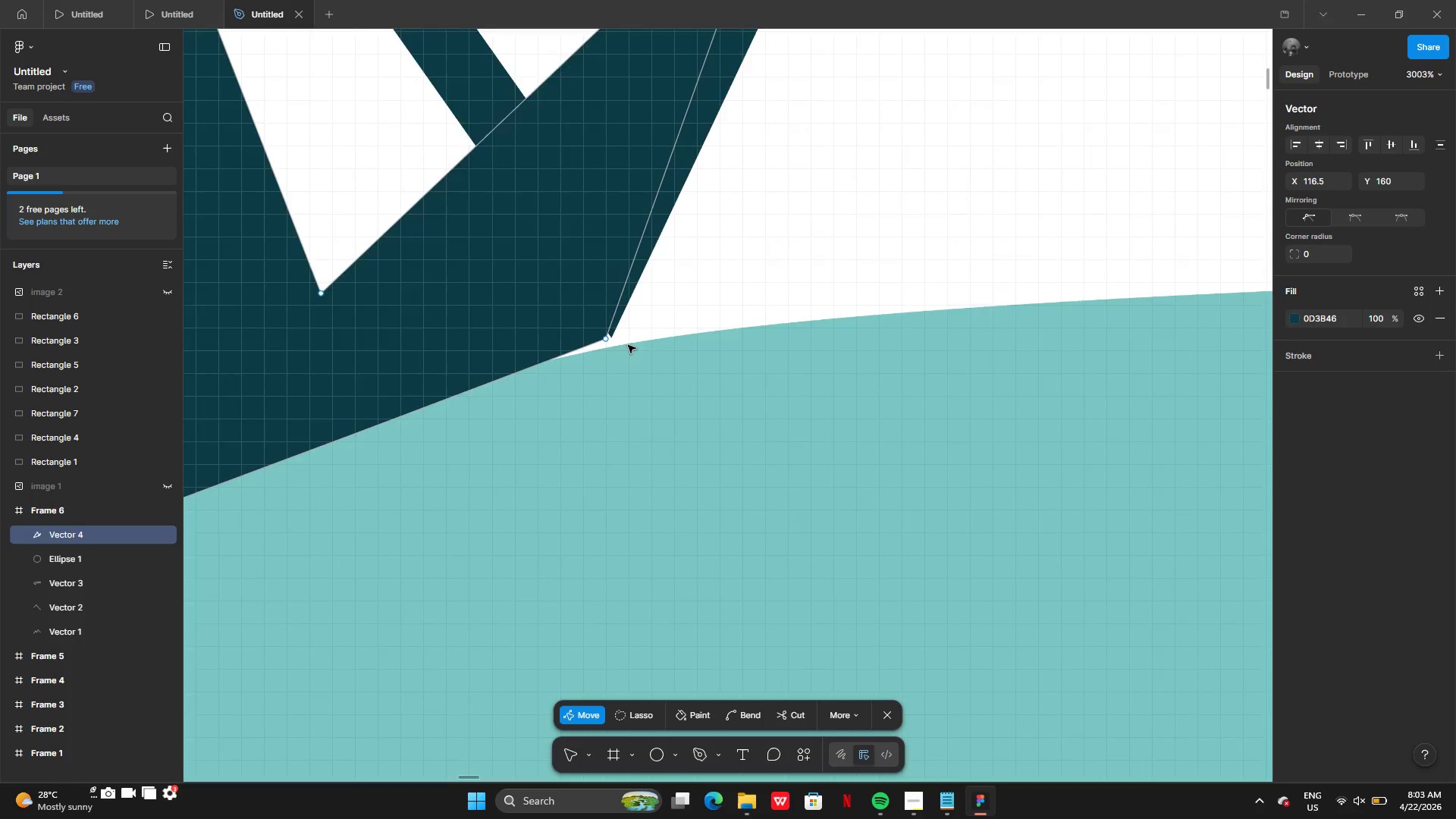 
left_click_drag(start_coordinate=[595, 334], to_coordinate=[604, 347])
 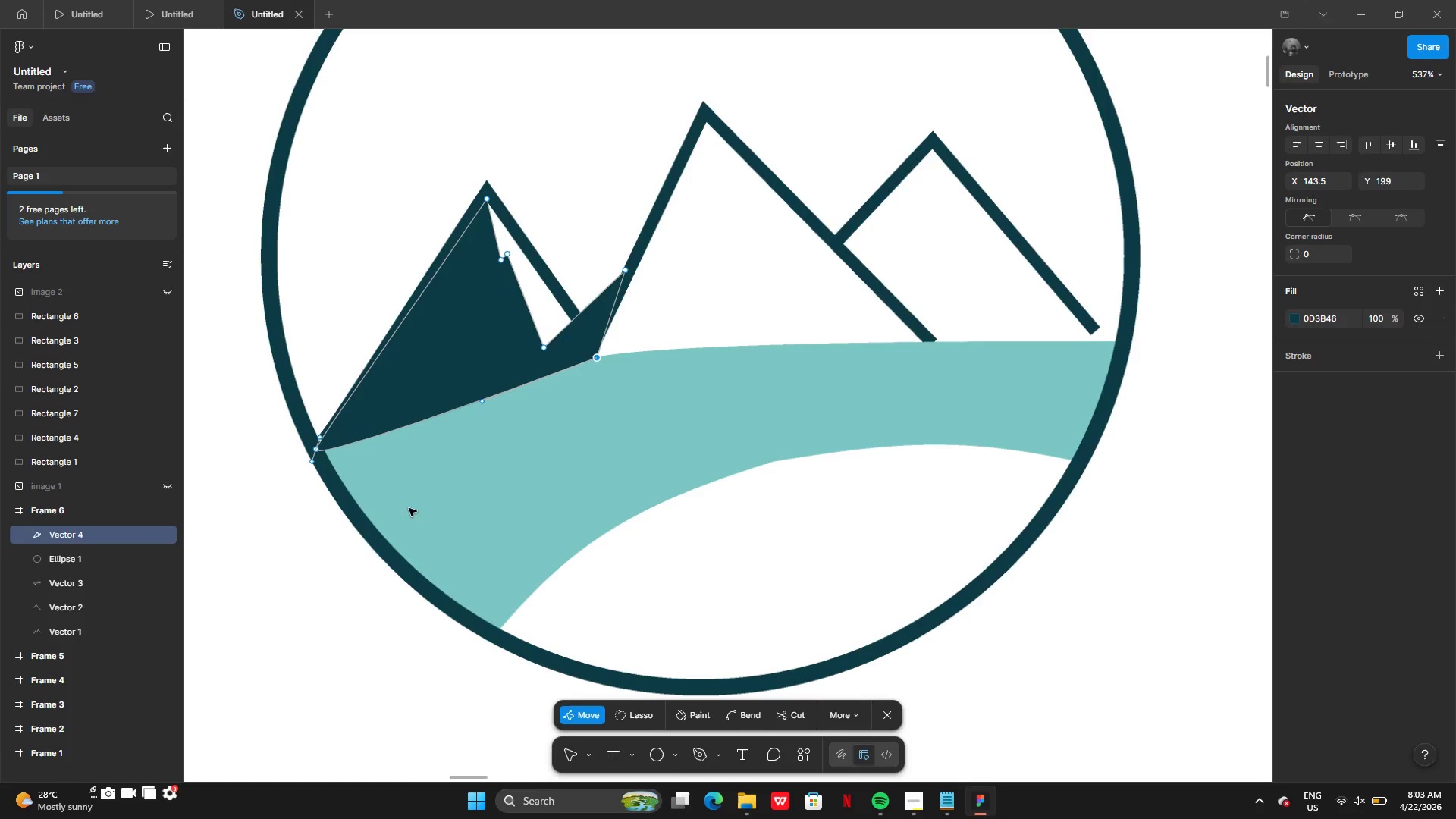 
double_click([312, 527])
 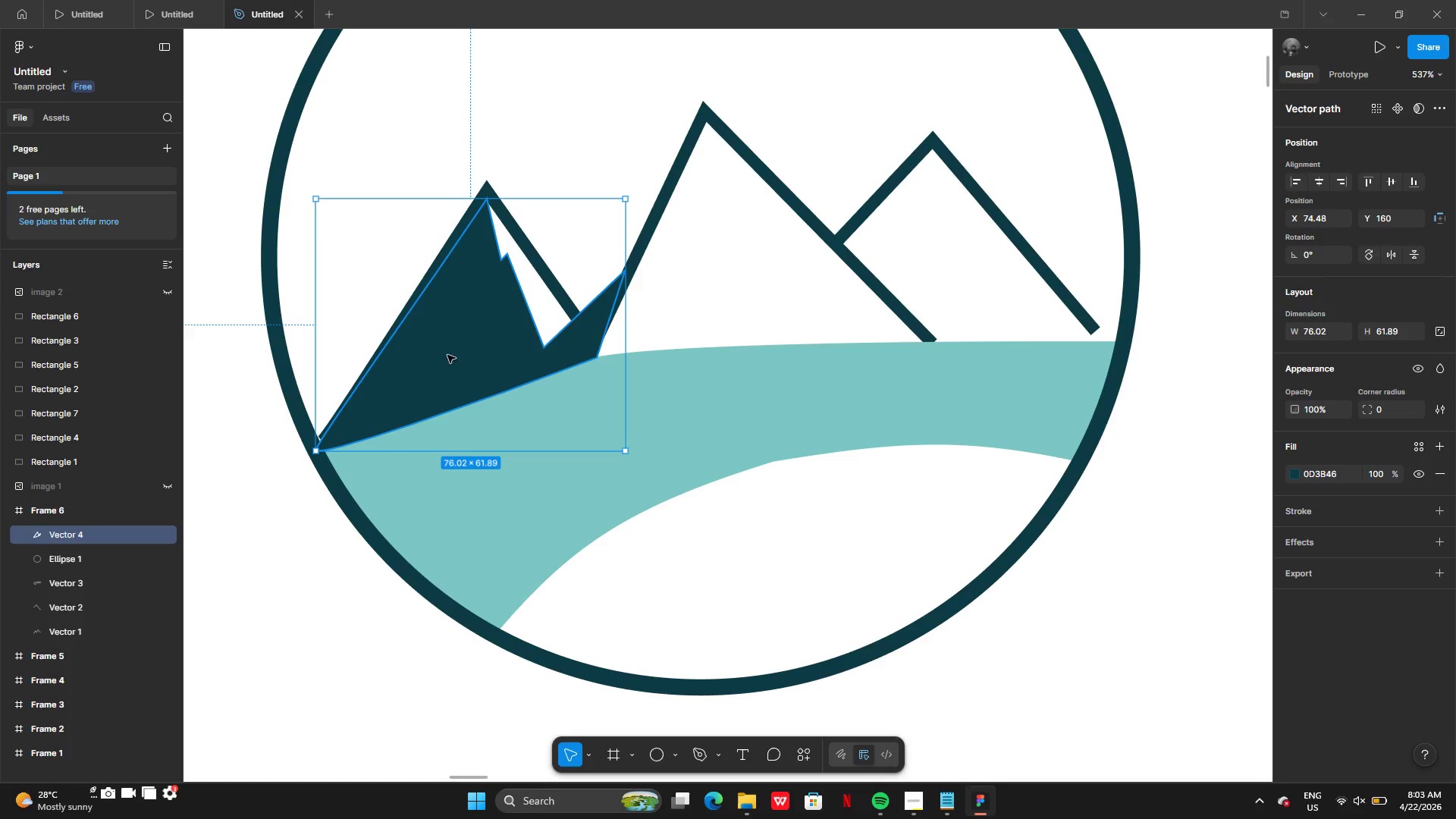 
right_click([447, 330])
 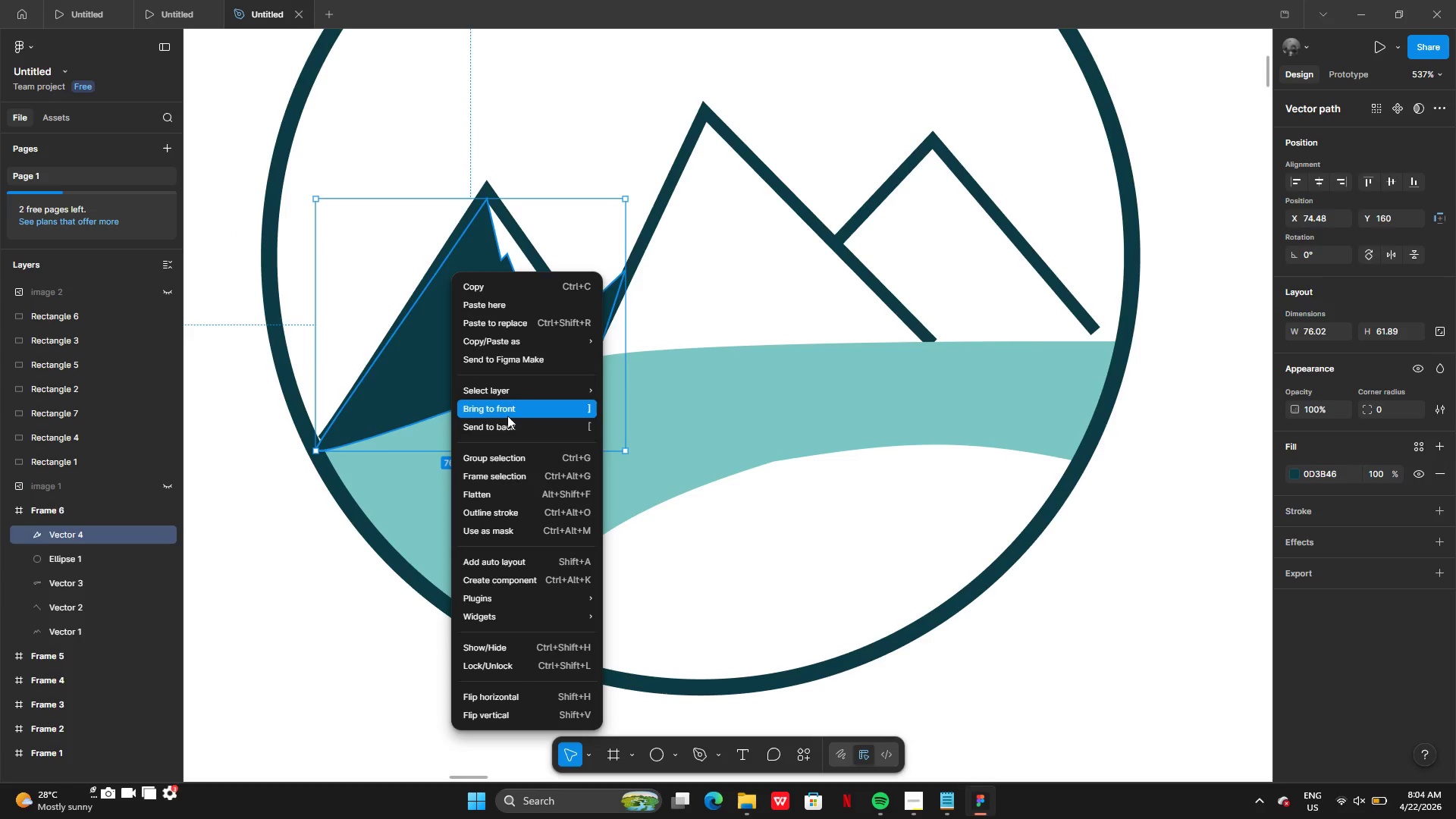 
left_click([509, 421])
 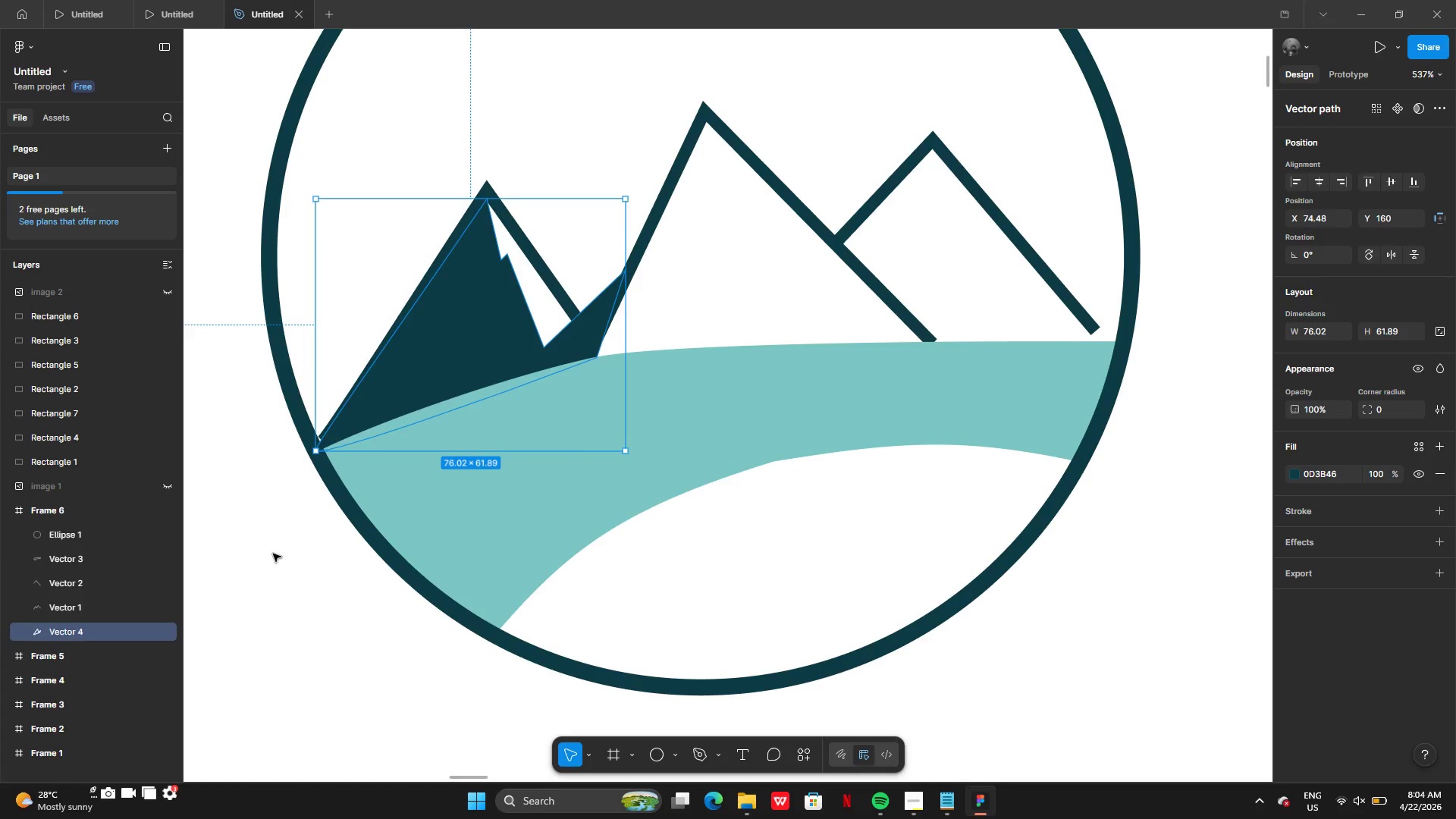 
double_click([273, 554])
 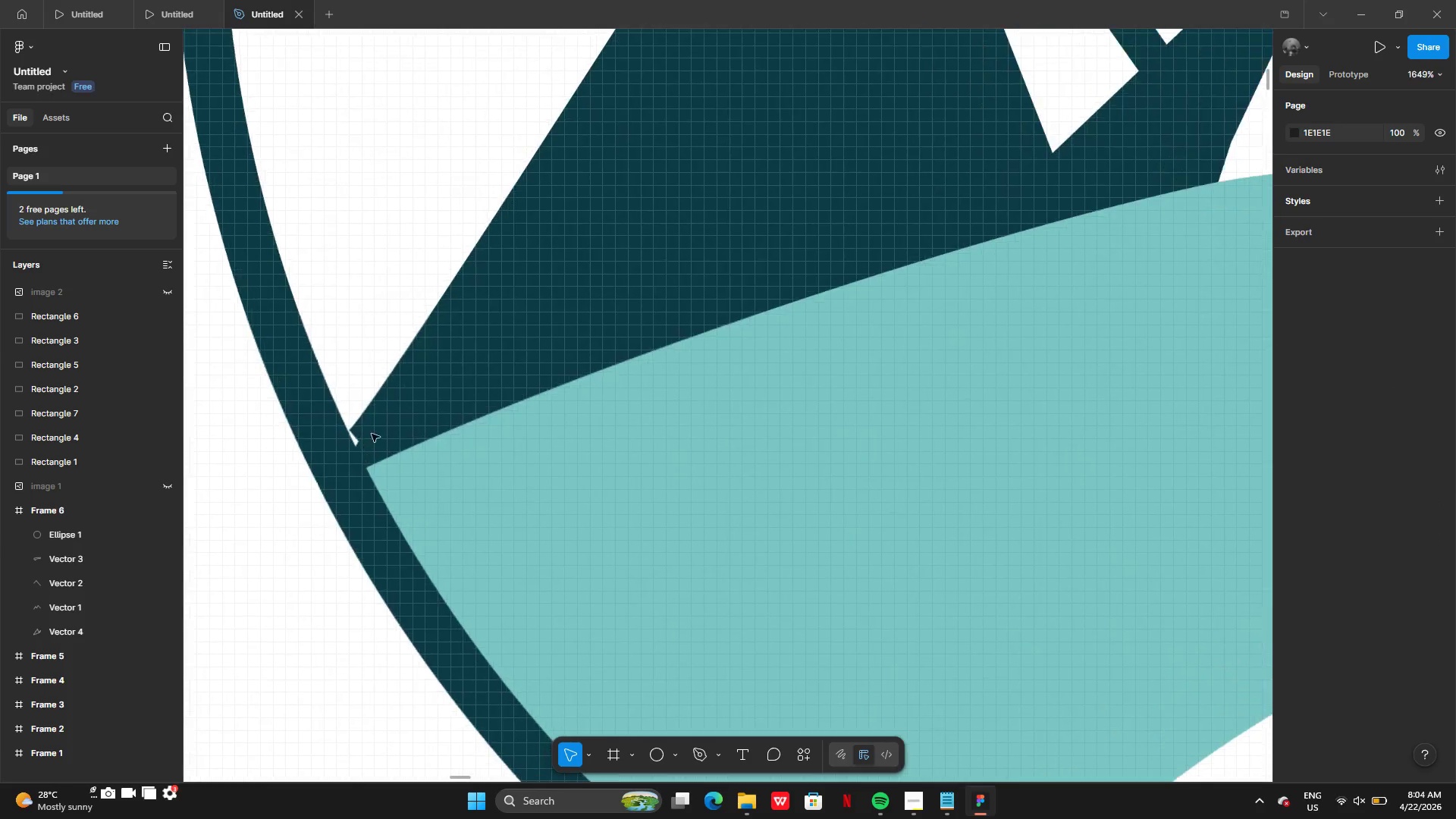 
double_click([392, 394])
 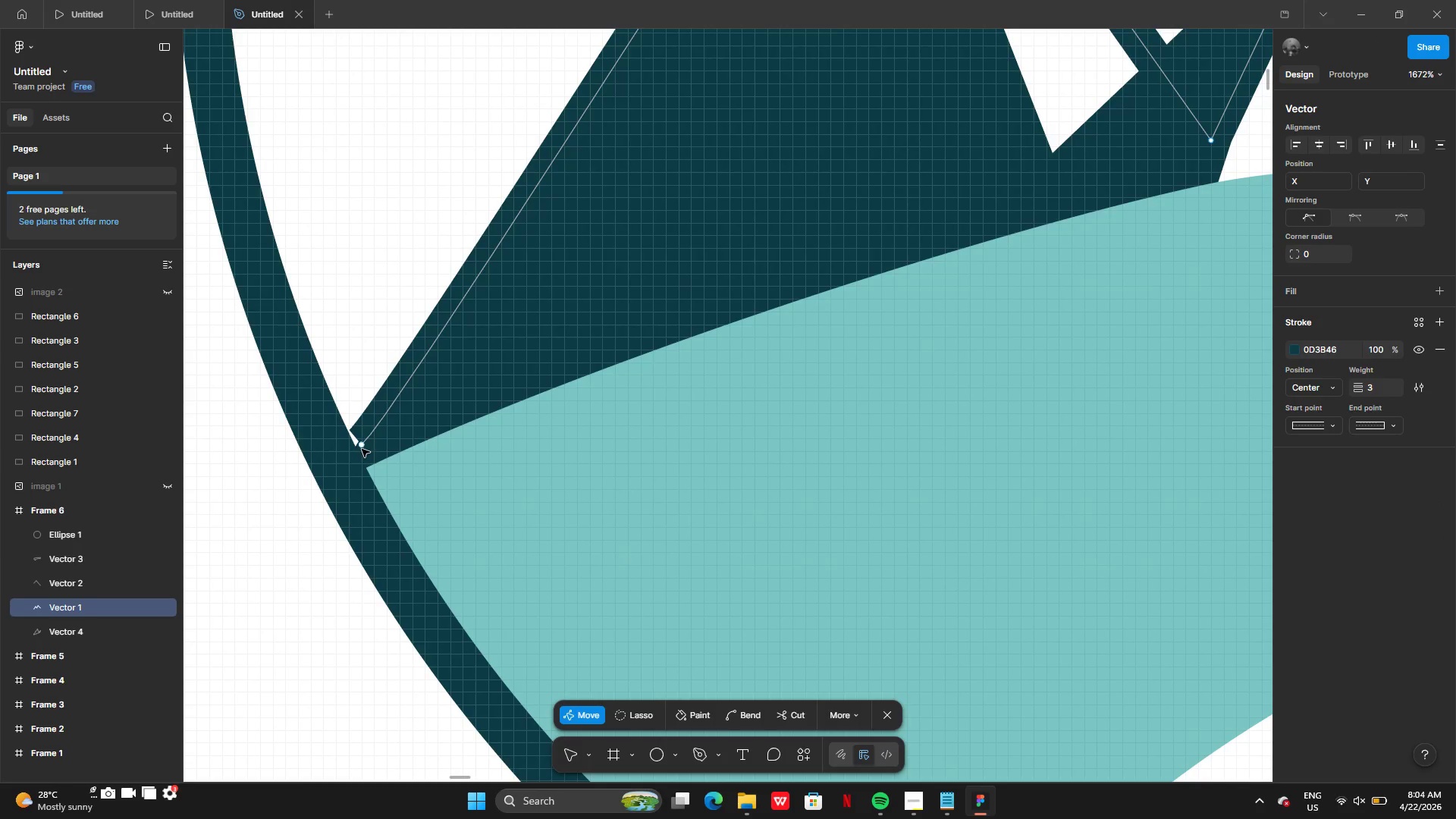 
left_click_drag(start_coordinate=[362, 448], to_coordinate=[353, 466])
 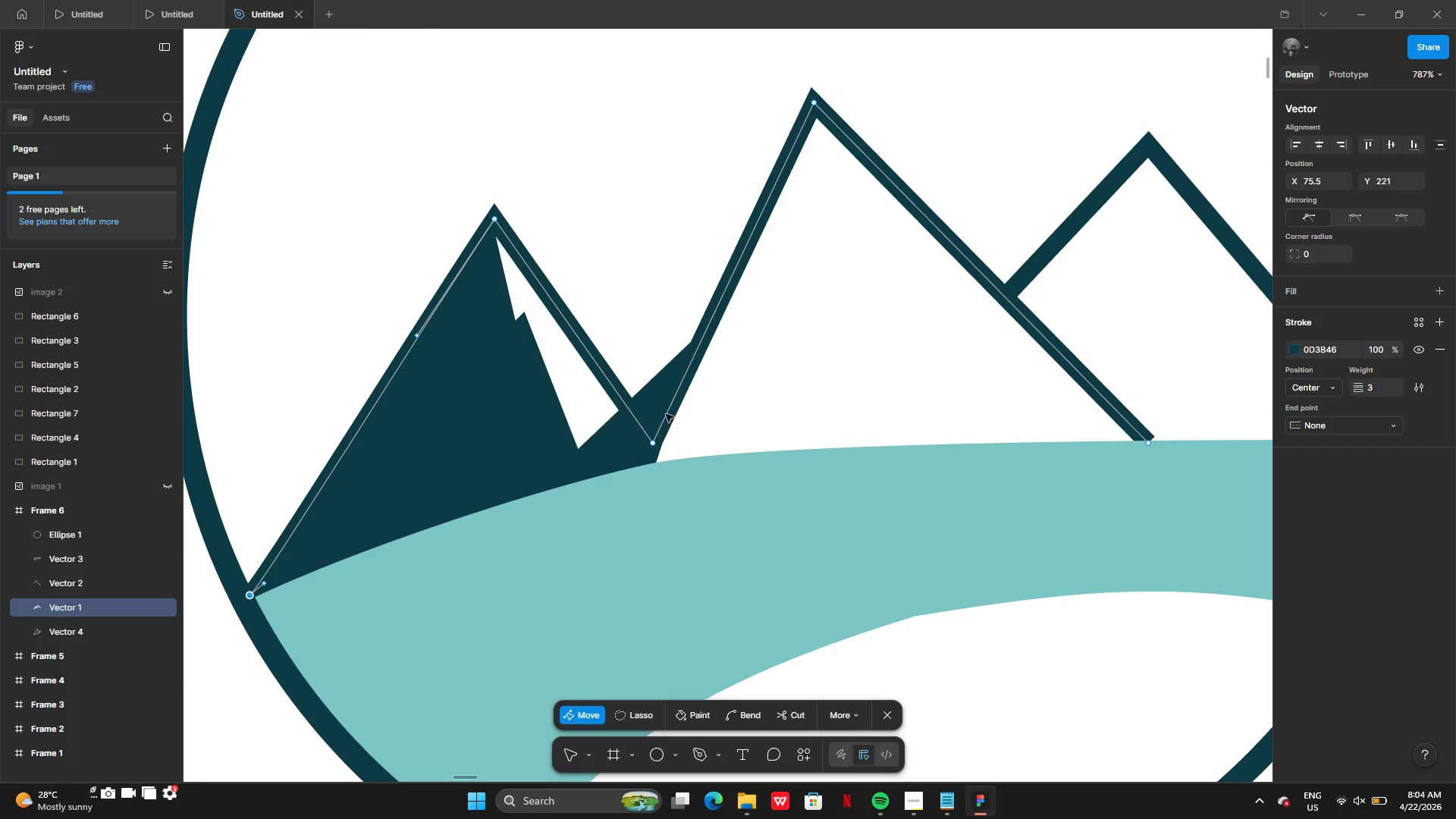 
left_click_drag(start_coordinate=[654, 441], to_coordinate=[638, 431])
 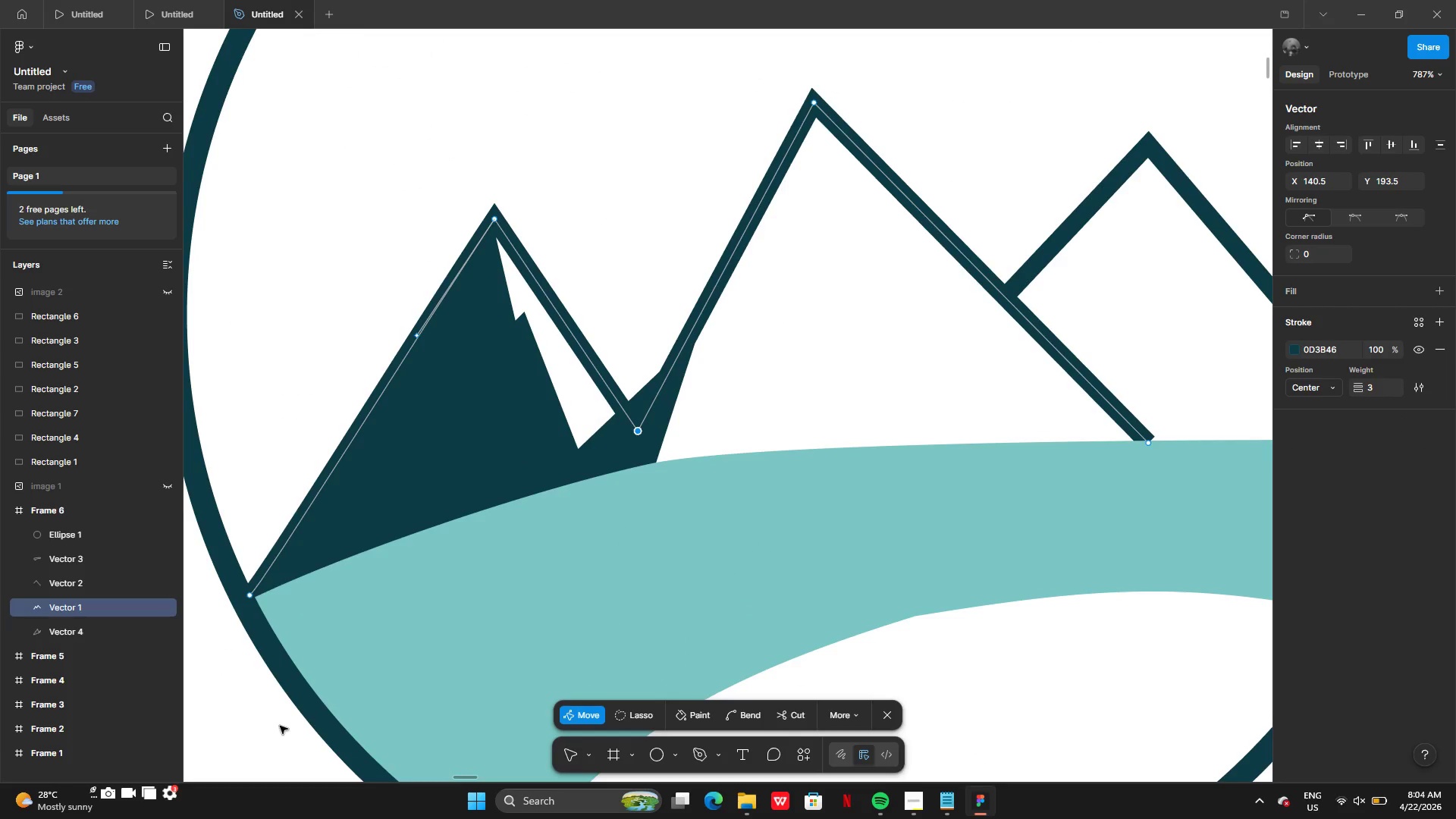 
double_click([279, 726])
 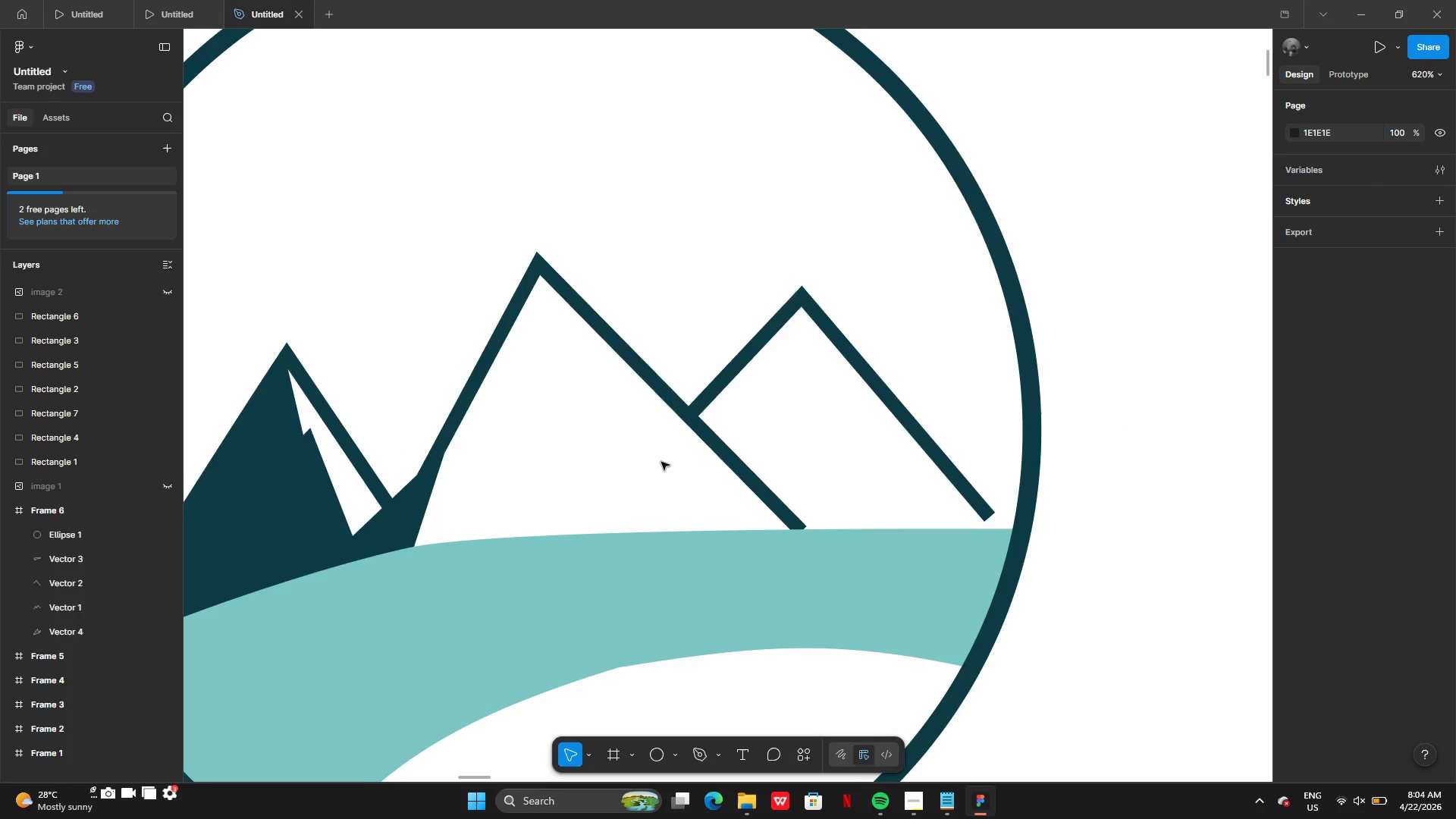 
wait(5.36)
 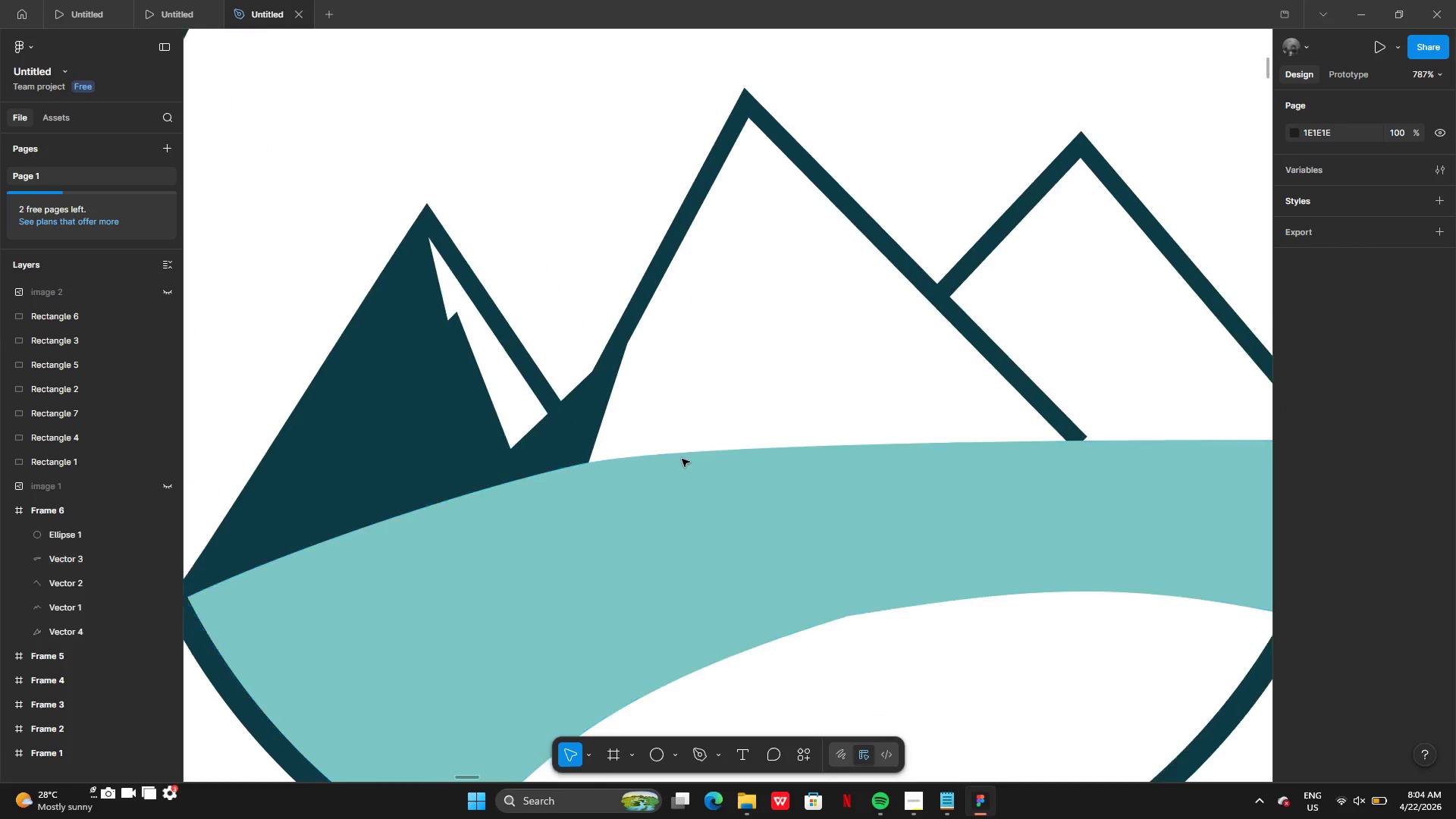 
left_click([702, 760])
 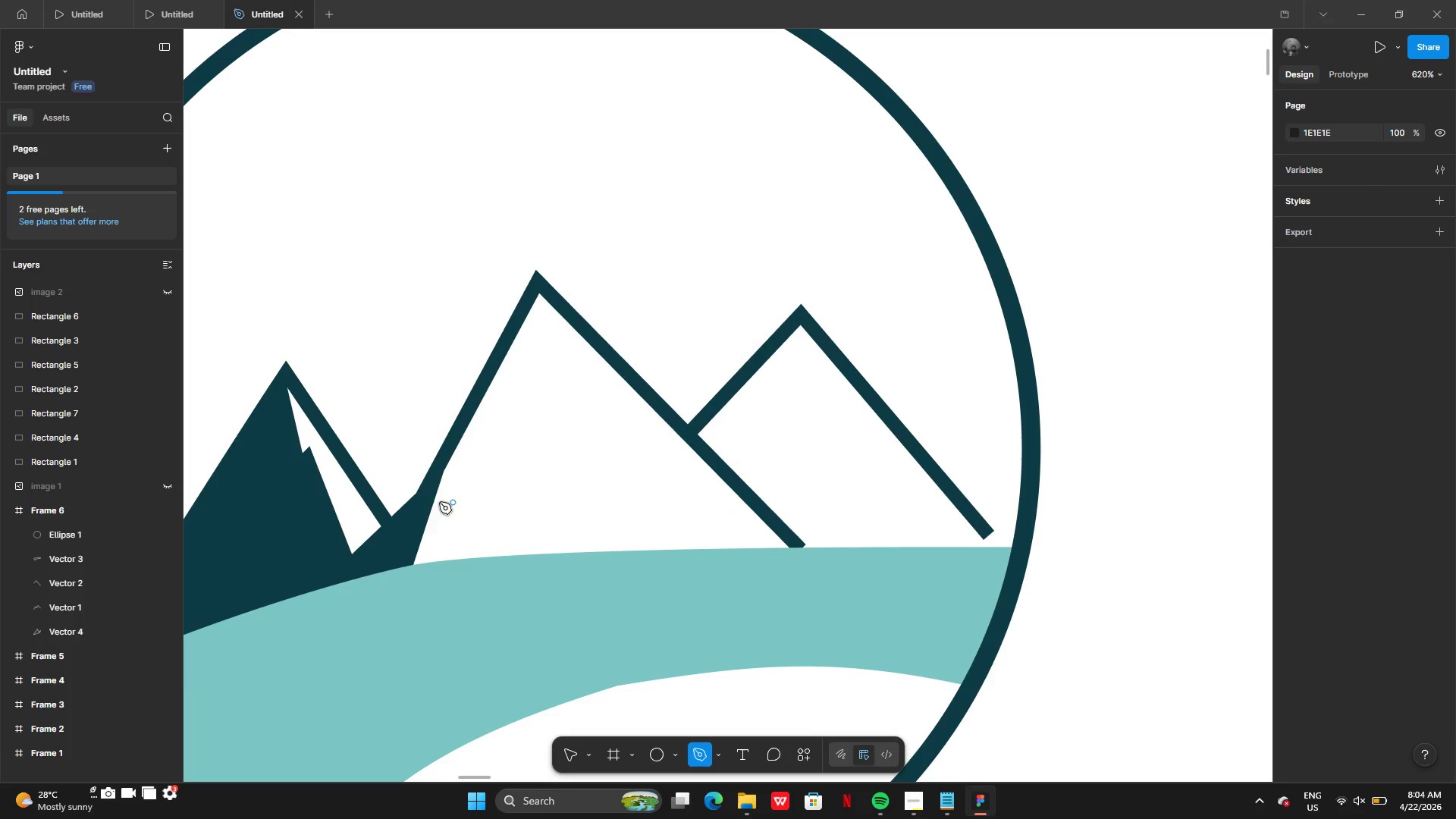 
wait(5.38)
 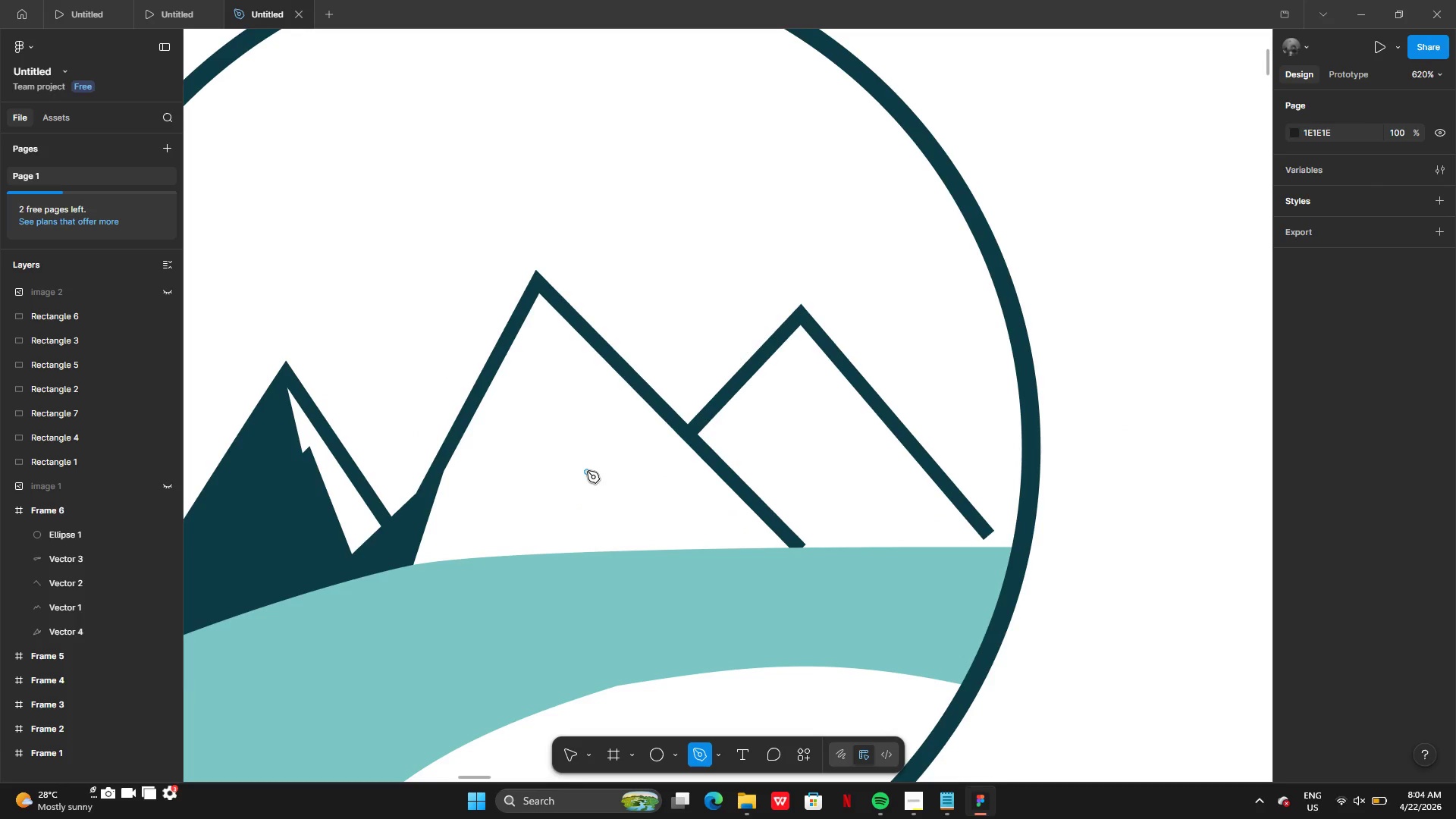 
left_click([418, 511])
 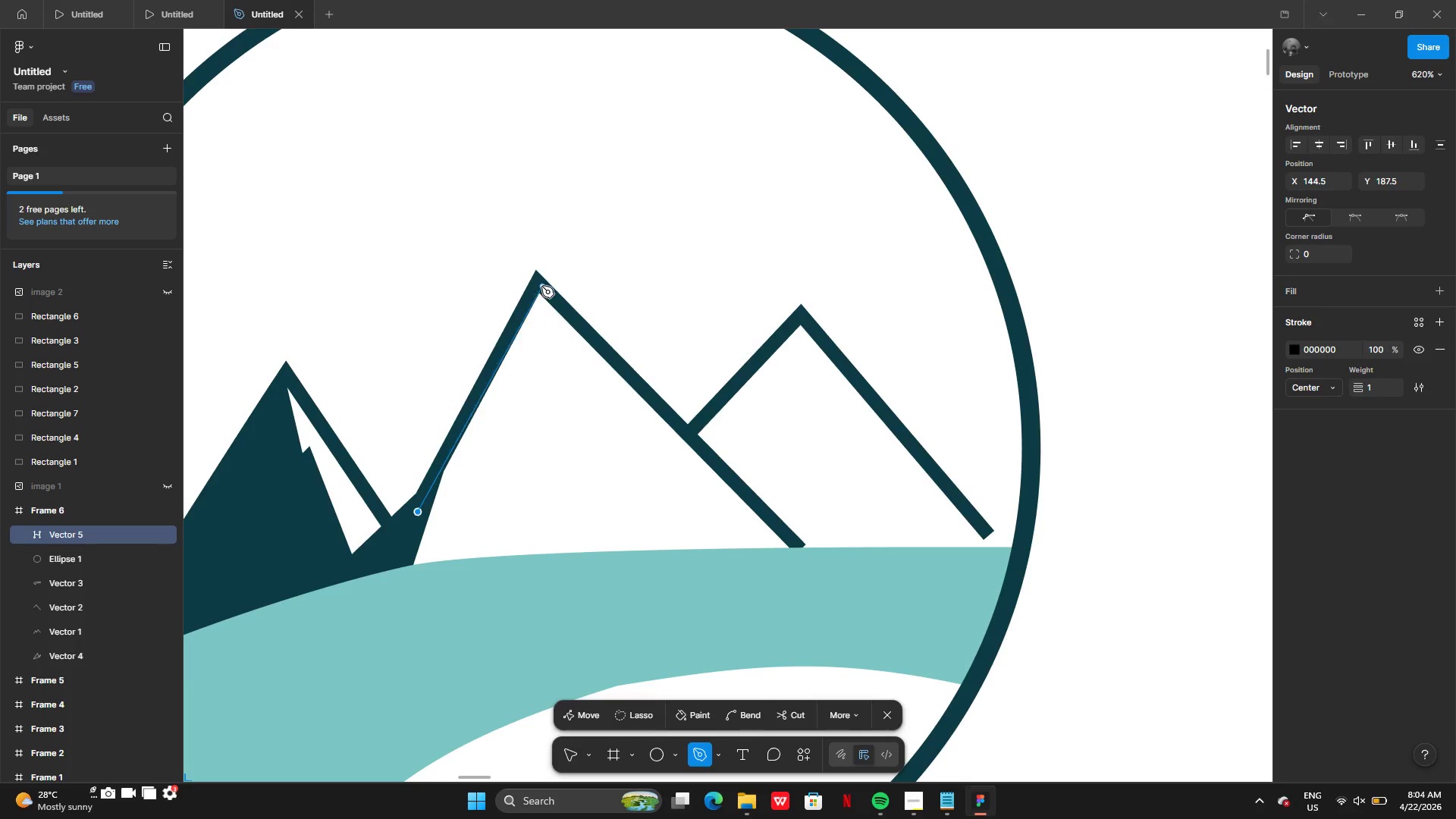 
left_click([541, 286])
 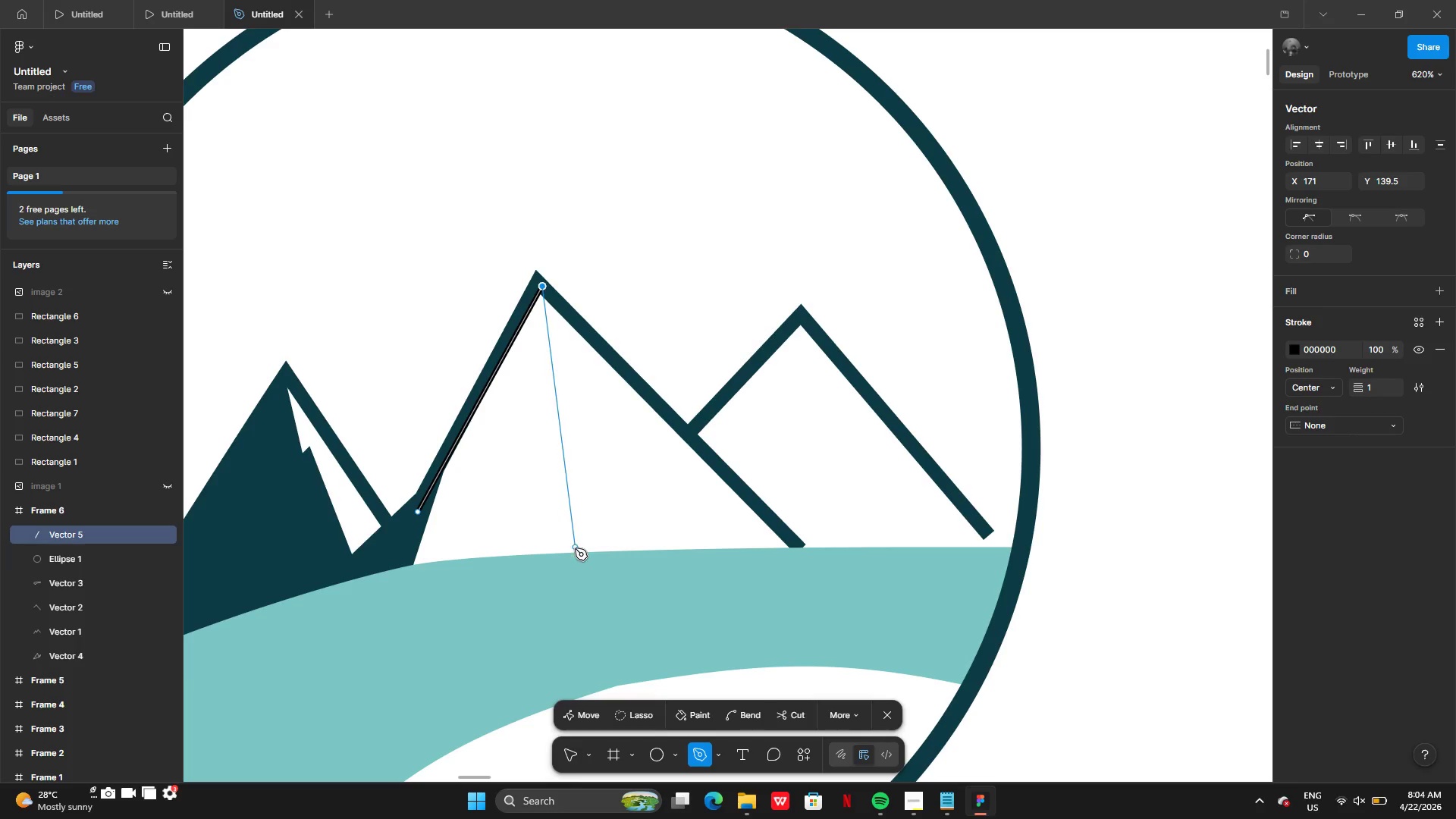 
wait(7.31)
 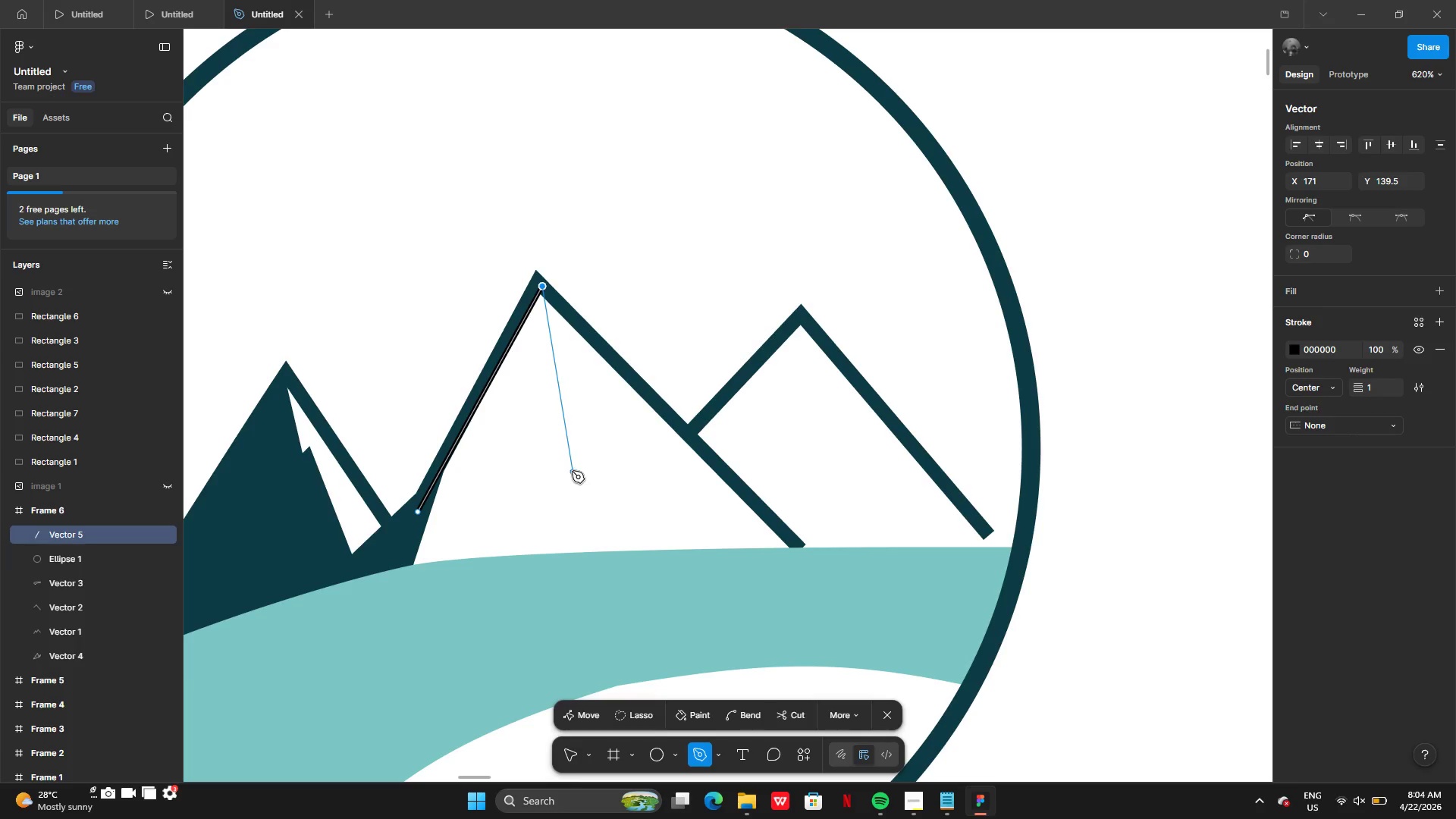 
left_click([573, 554])
 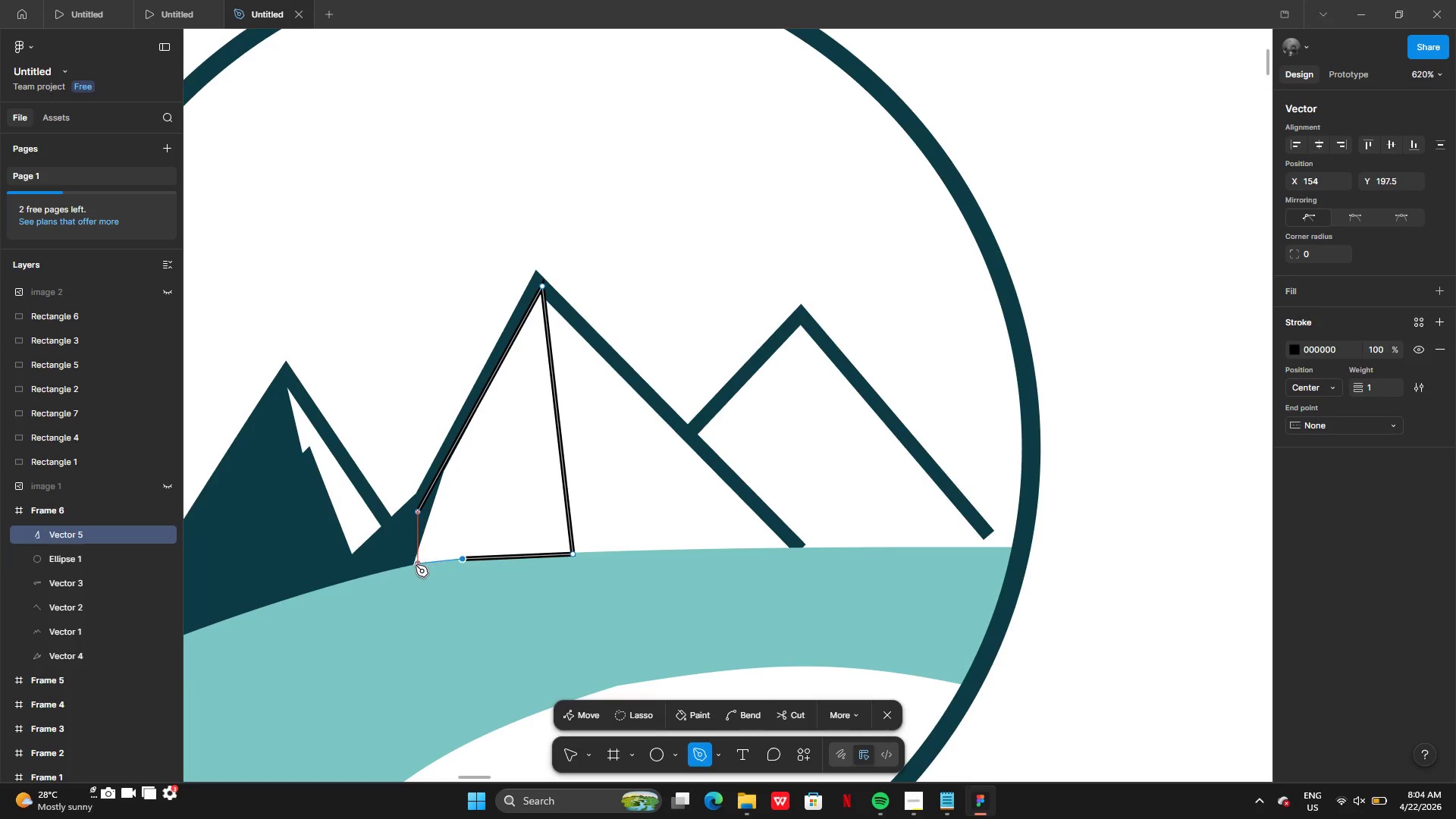 
left_click([408, 566])
 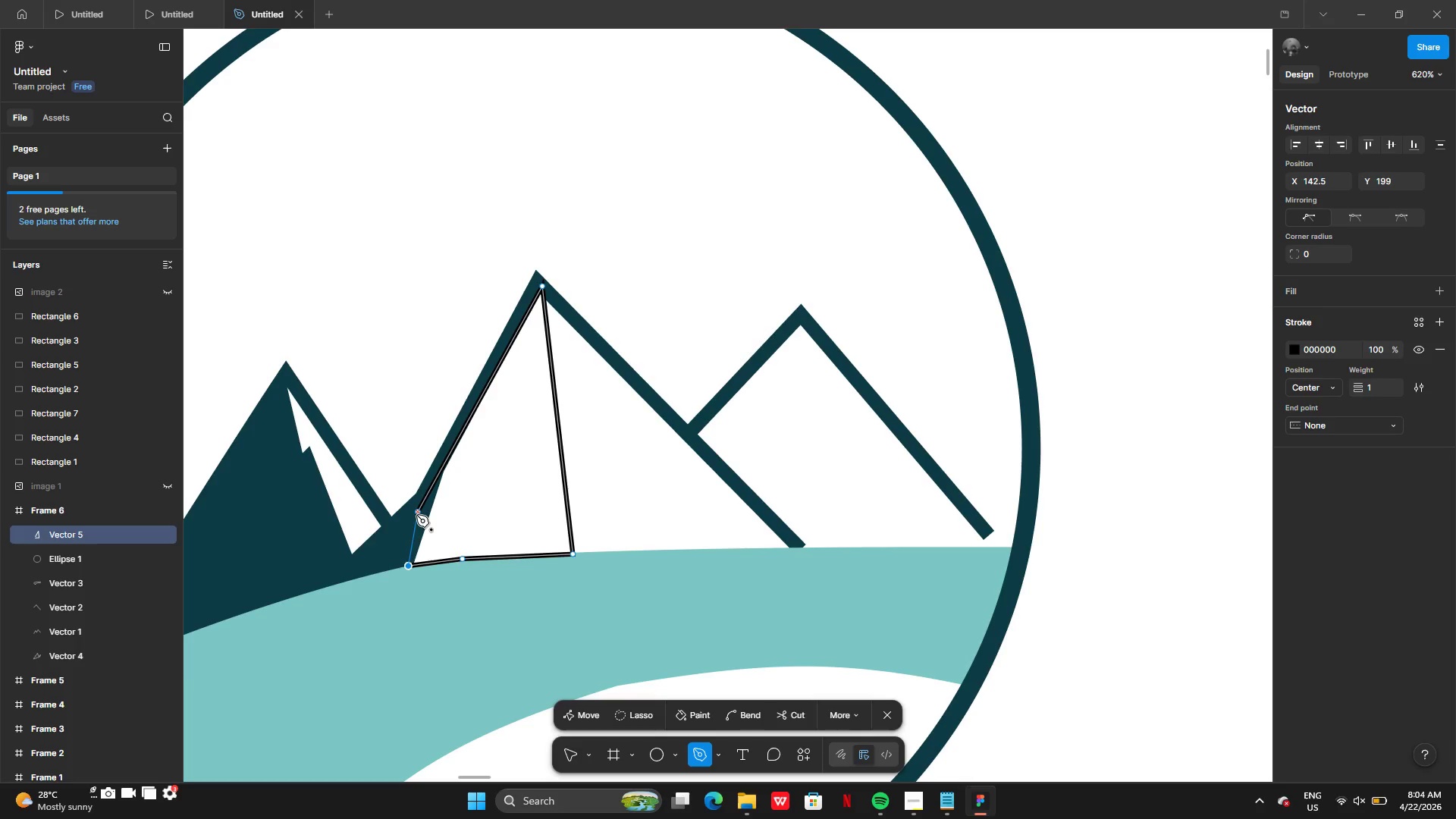 
left_click([416, 514])
 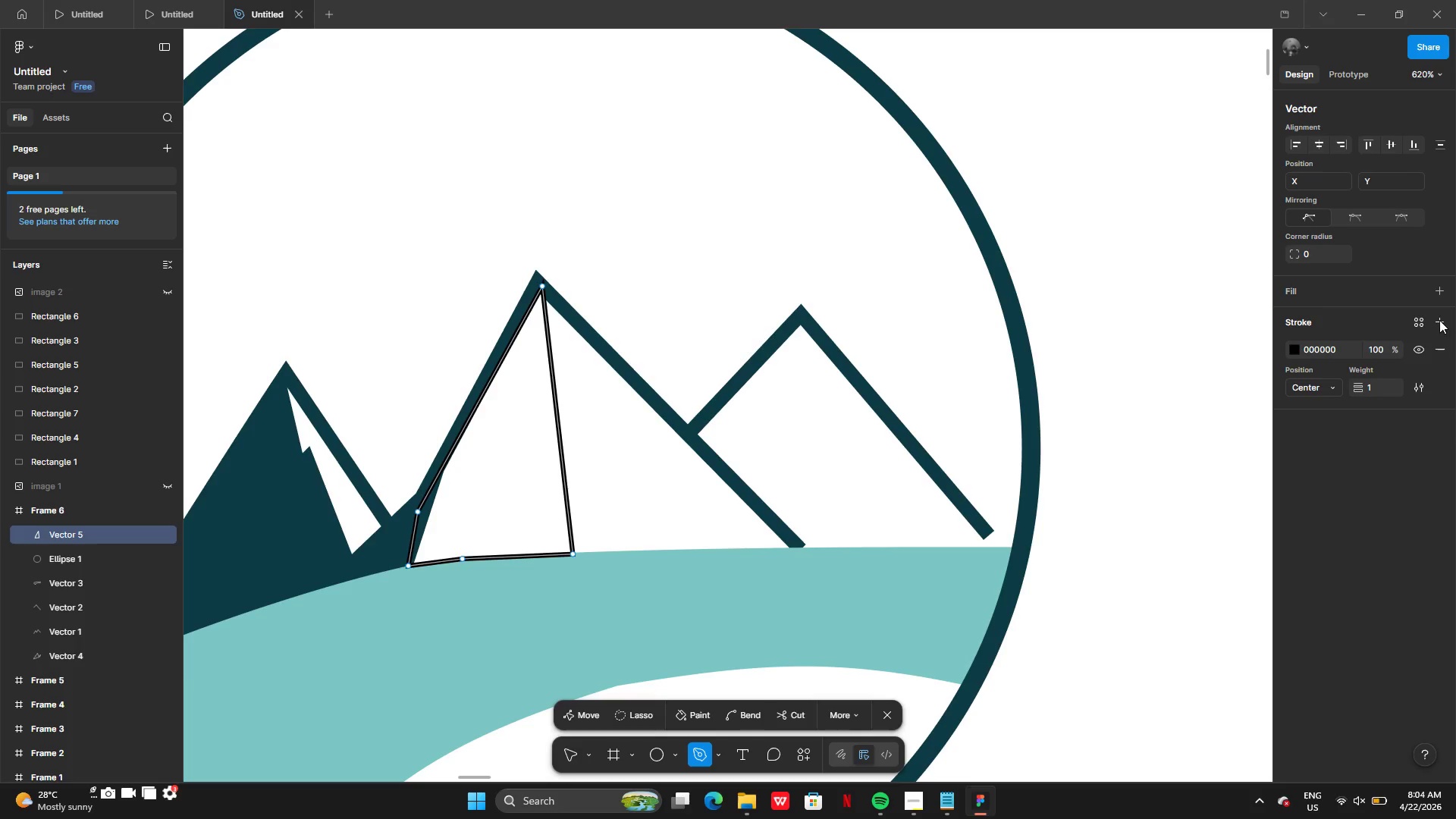 
left_click([1445, 281])
 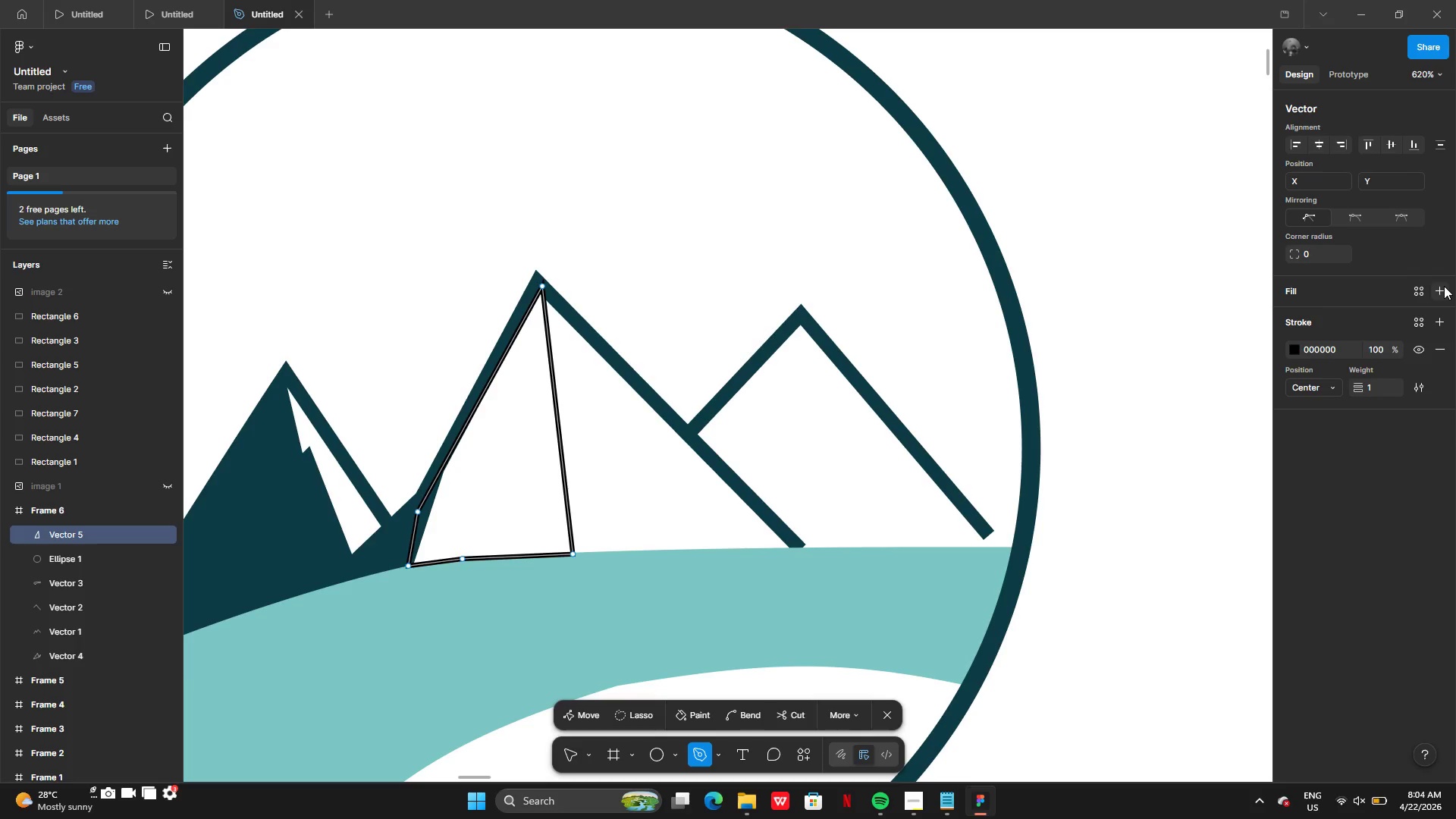 
left_click([1444, 286])
 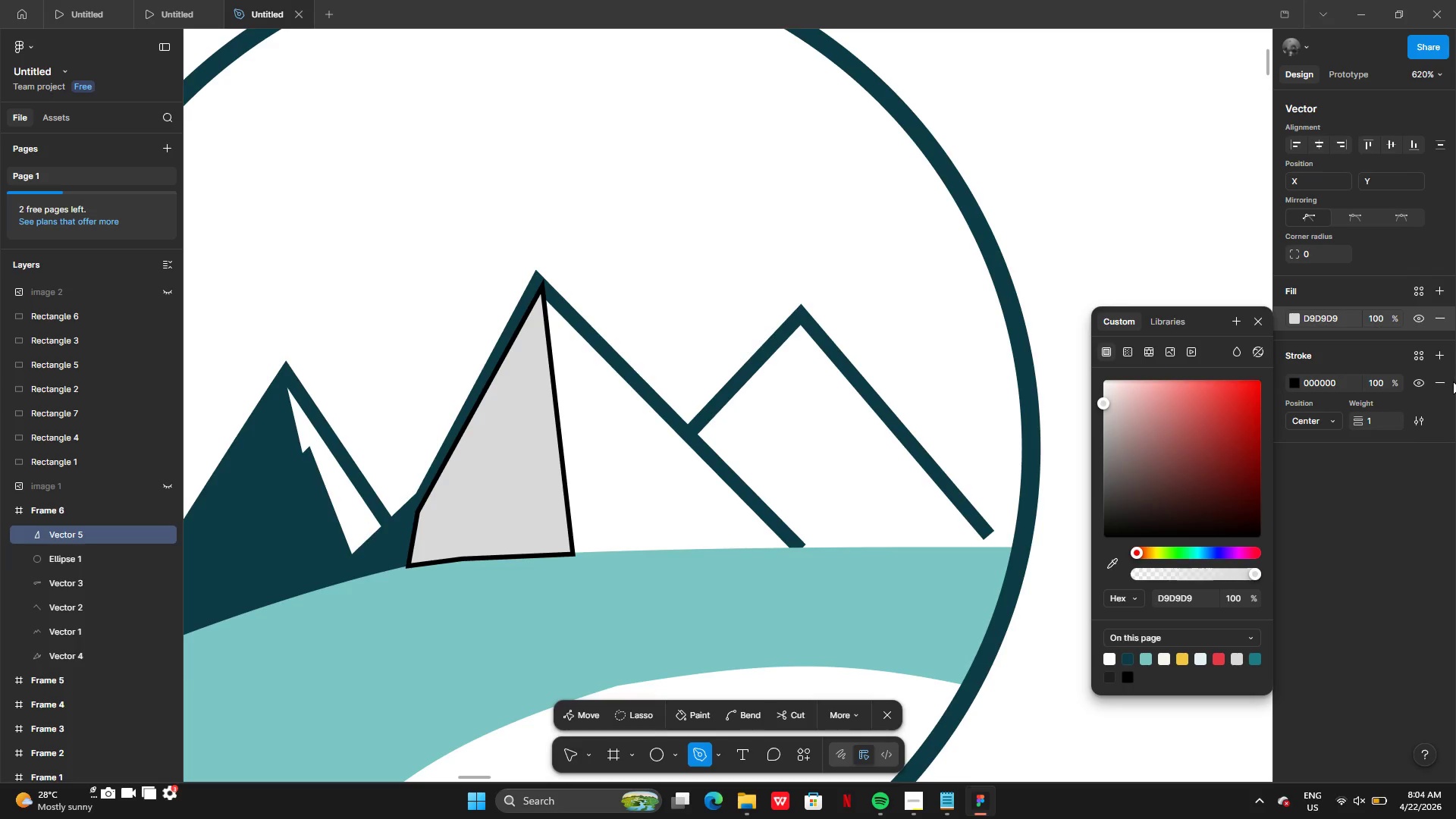 
left_click([1448, 381])
 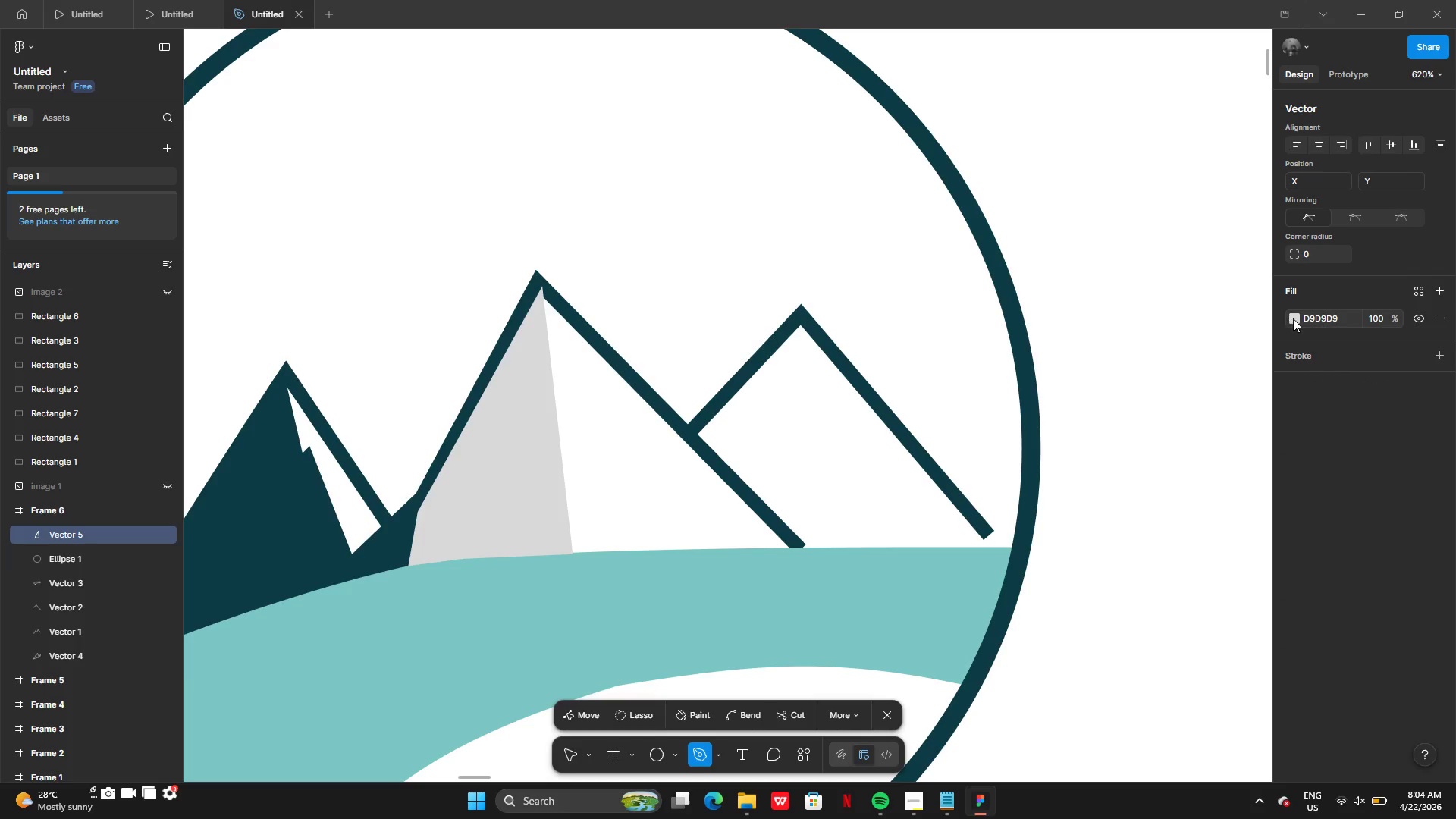 
left_click([1293, 318])
 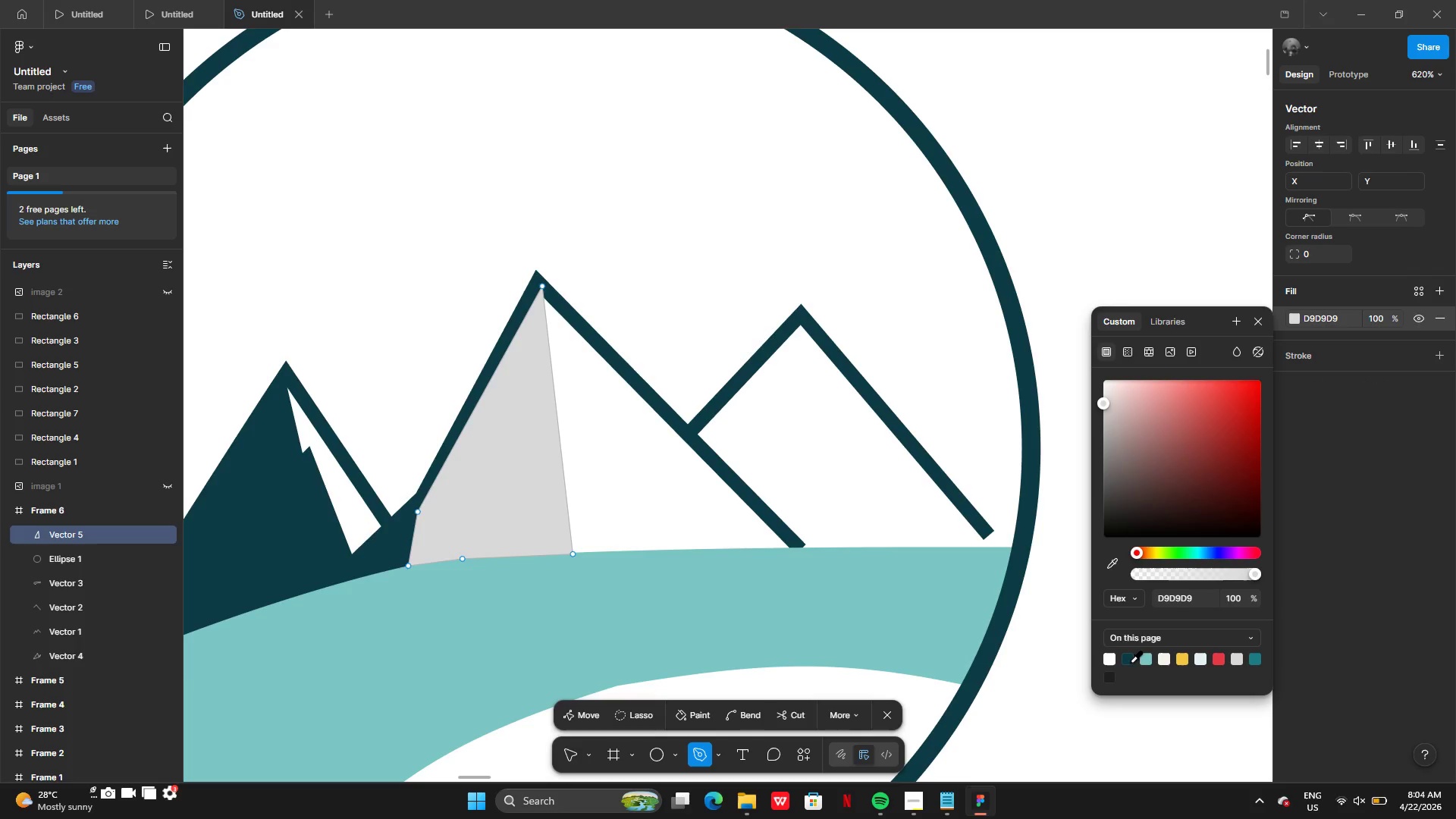 
left_click([1128, 658])
 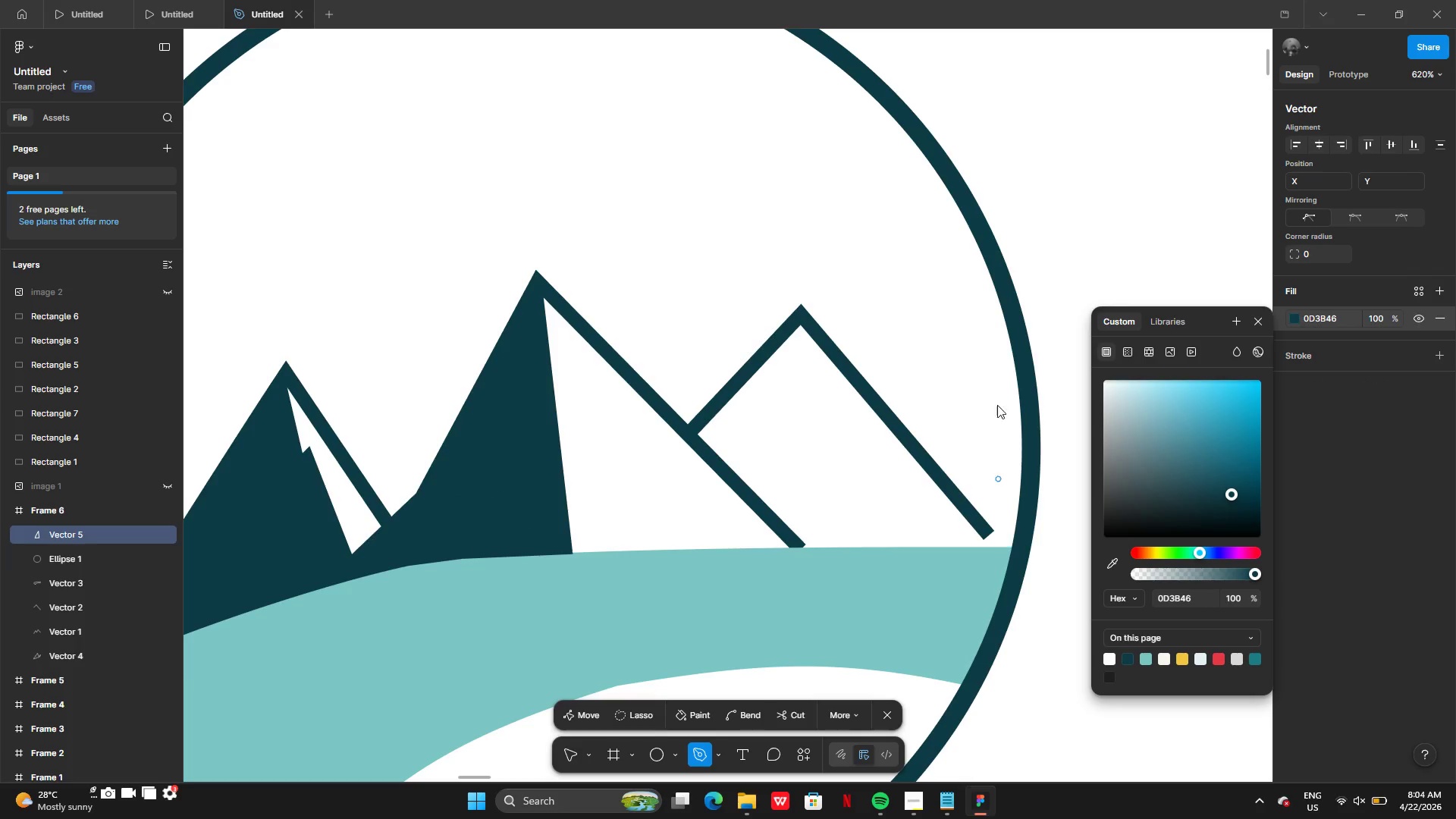 
left_click([1053, 206])
 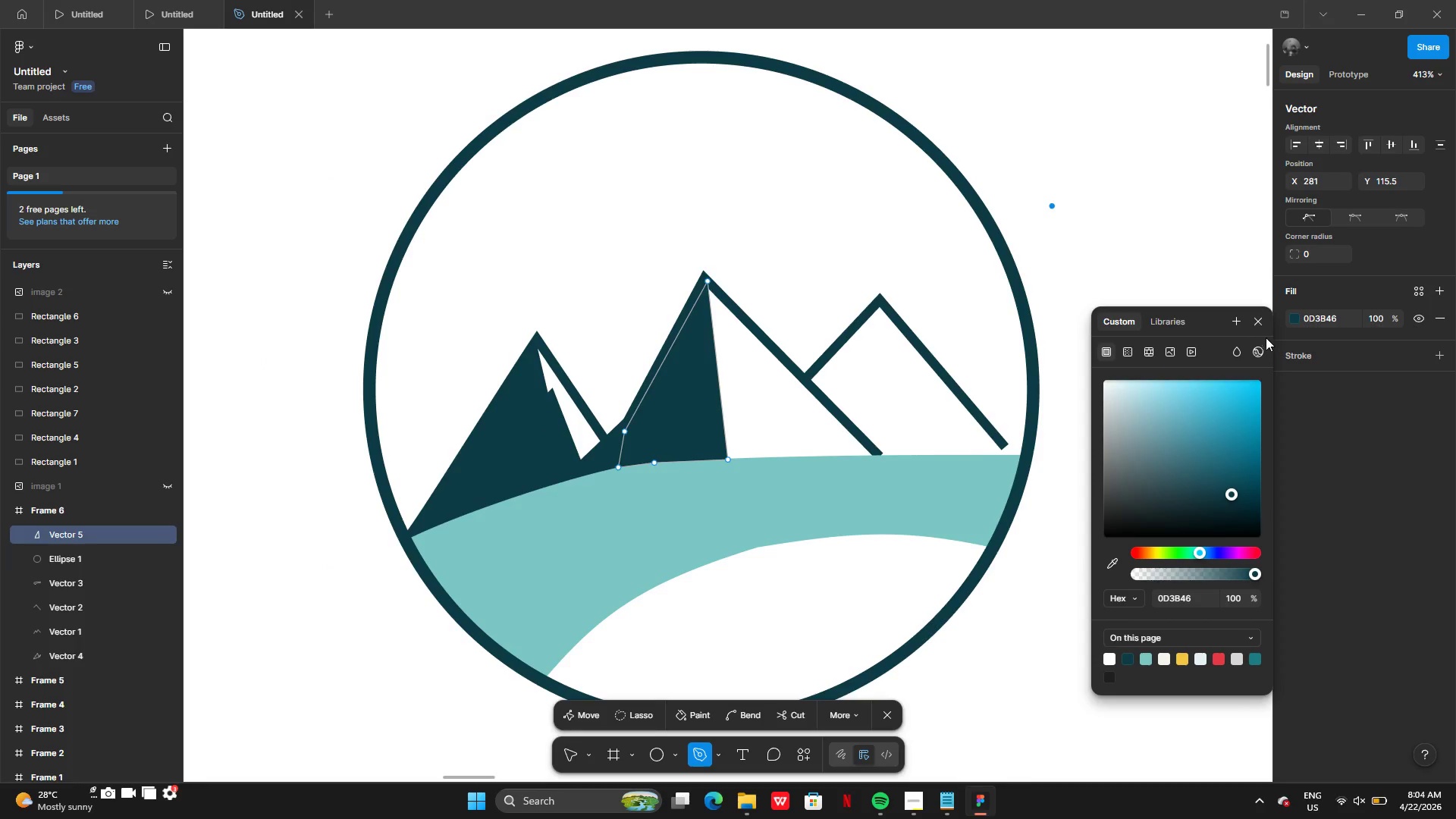 
left_click([1263, 322])
 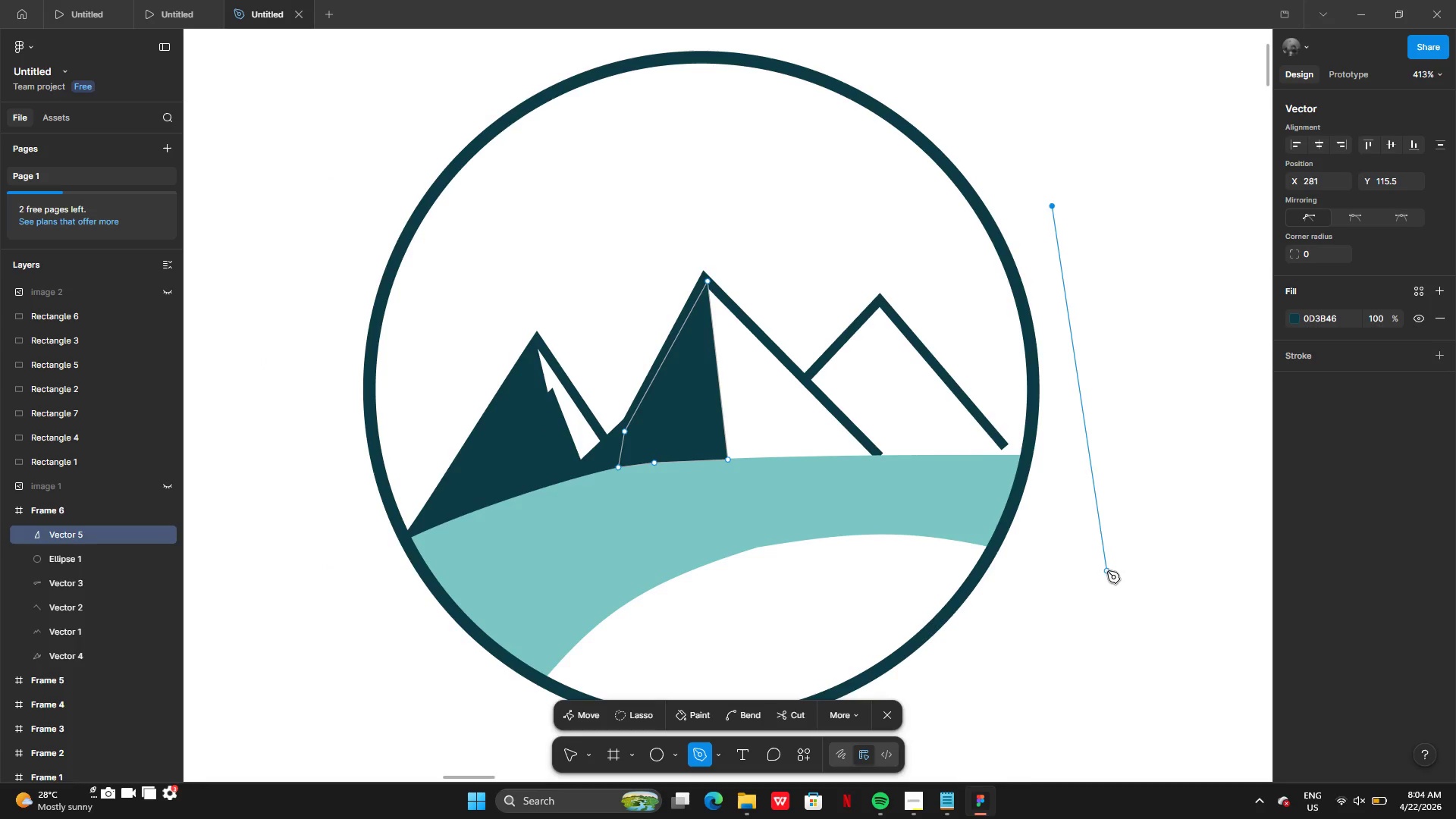 
key(Enter)
 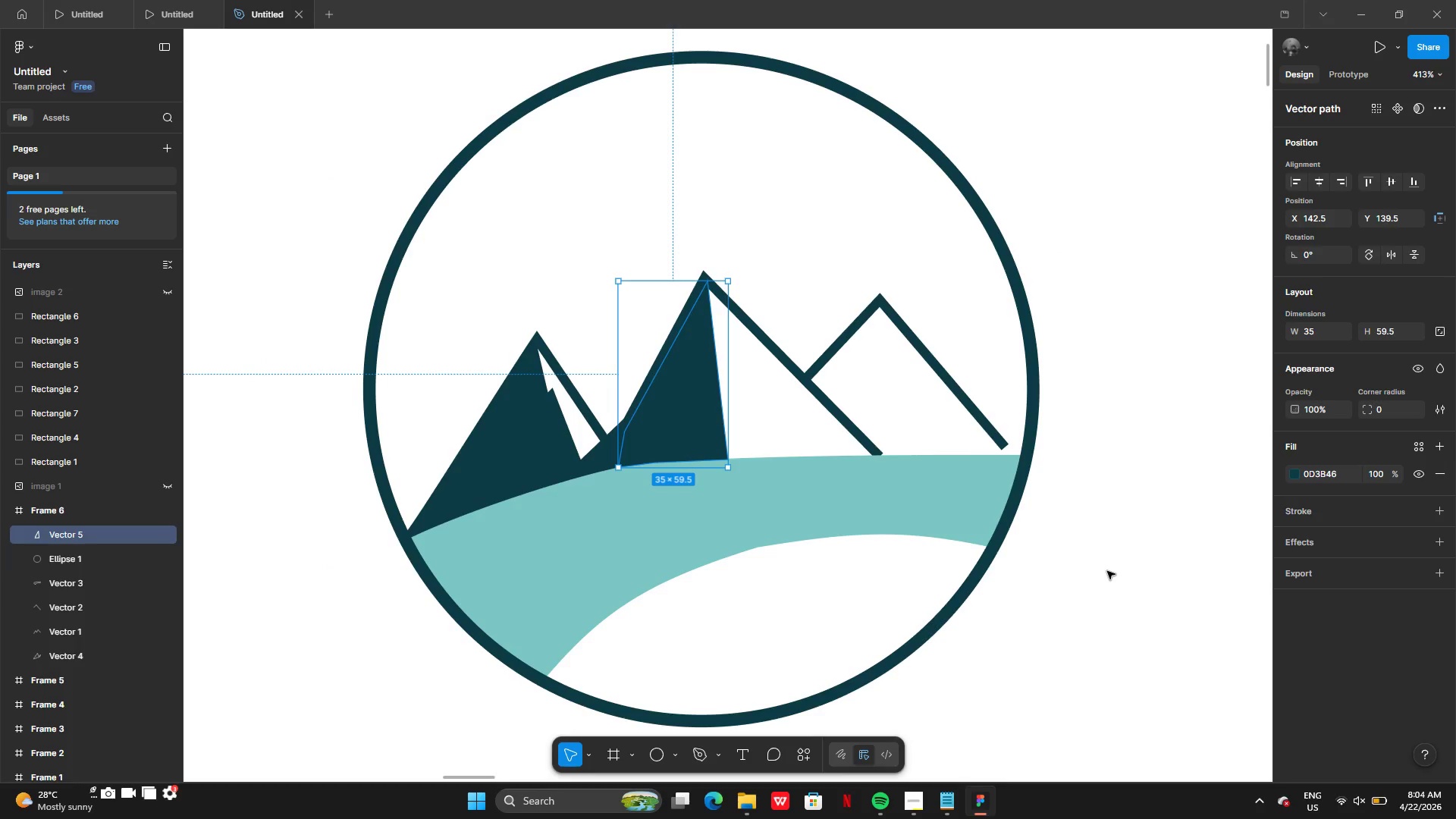 
left_click([1108, 571])
 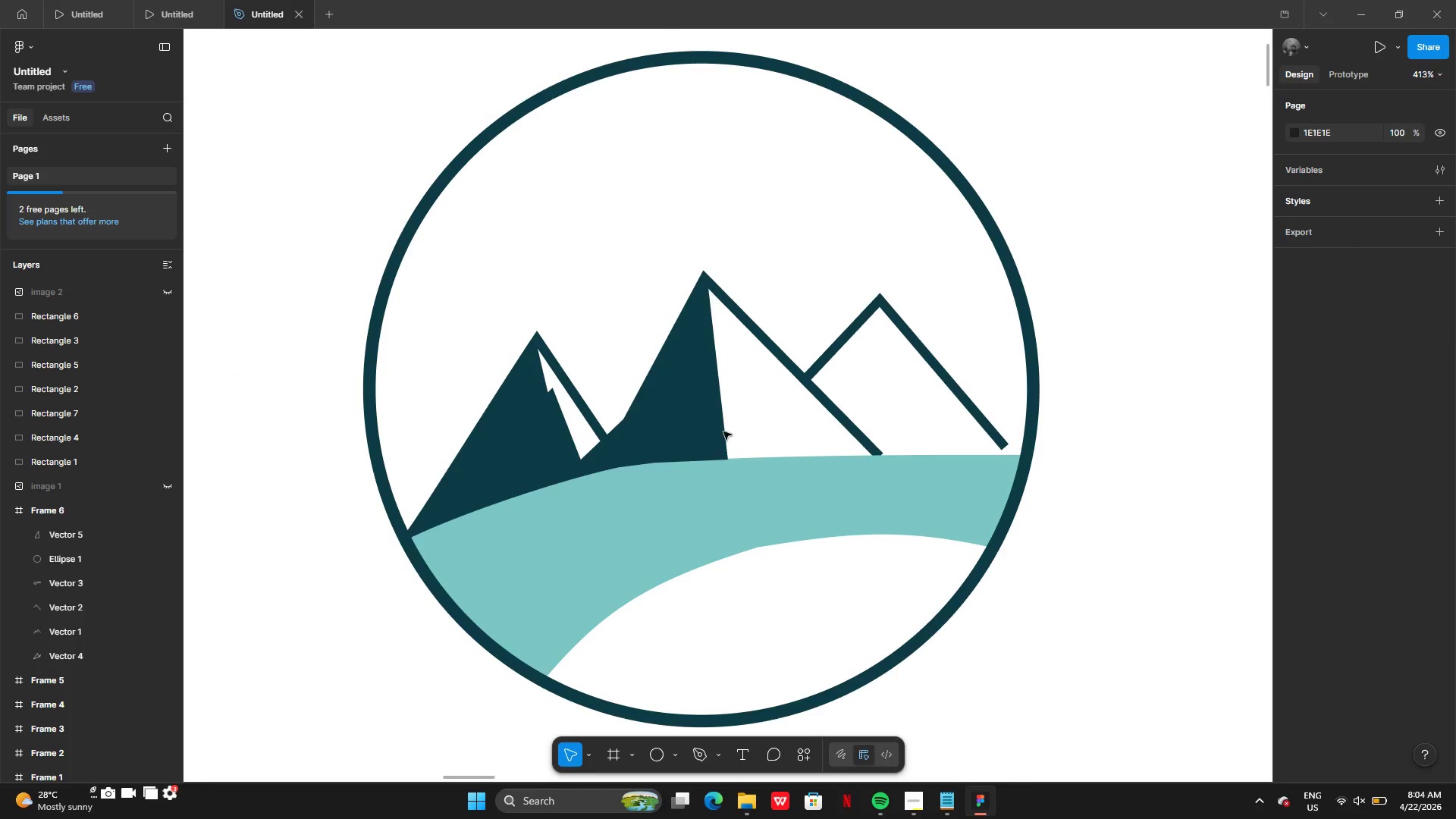 
right_click([723, 431])
 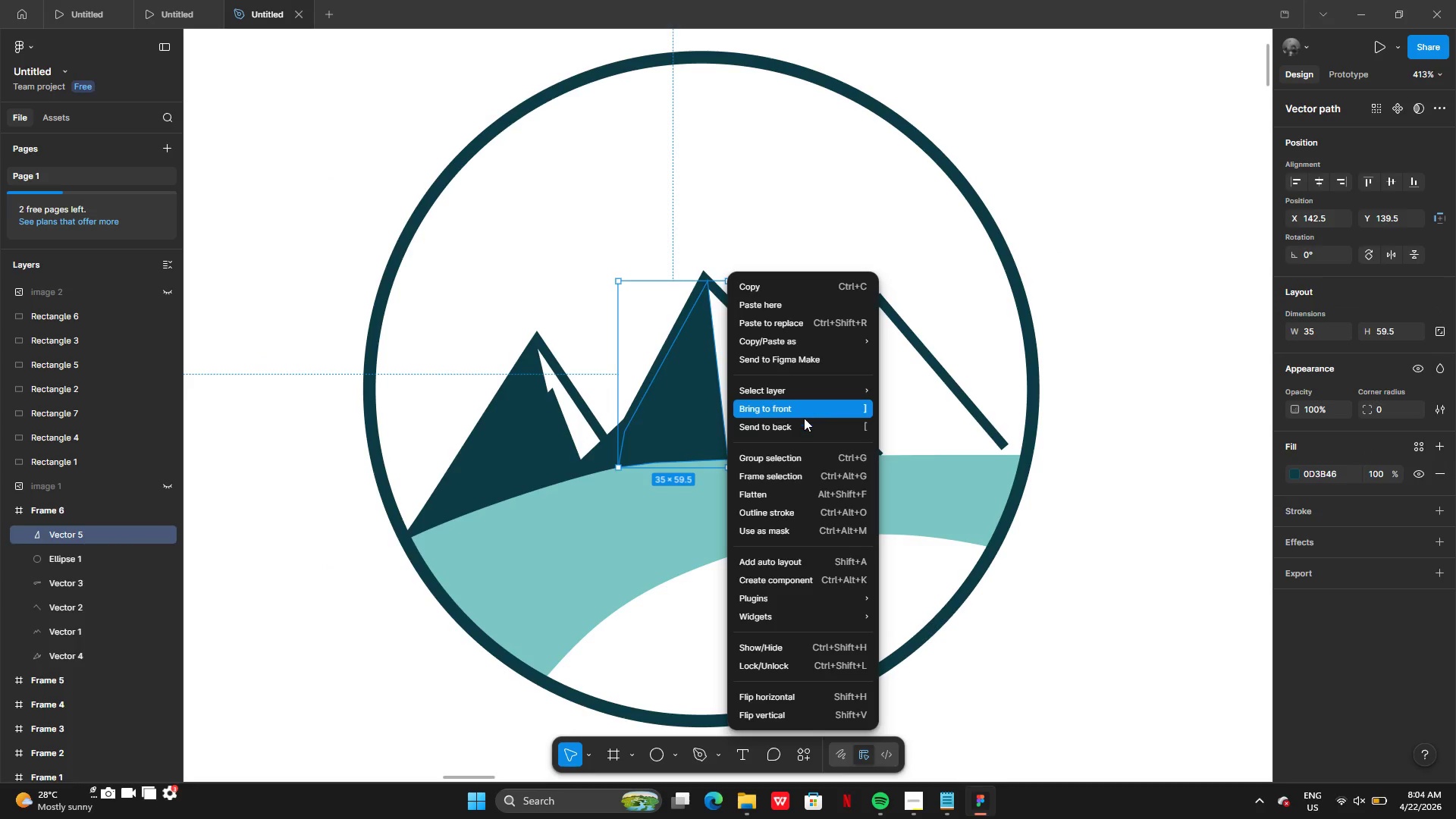 
left_click([802, 422])
 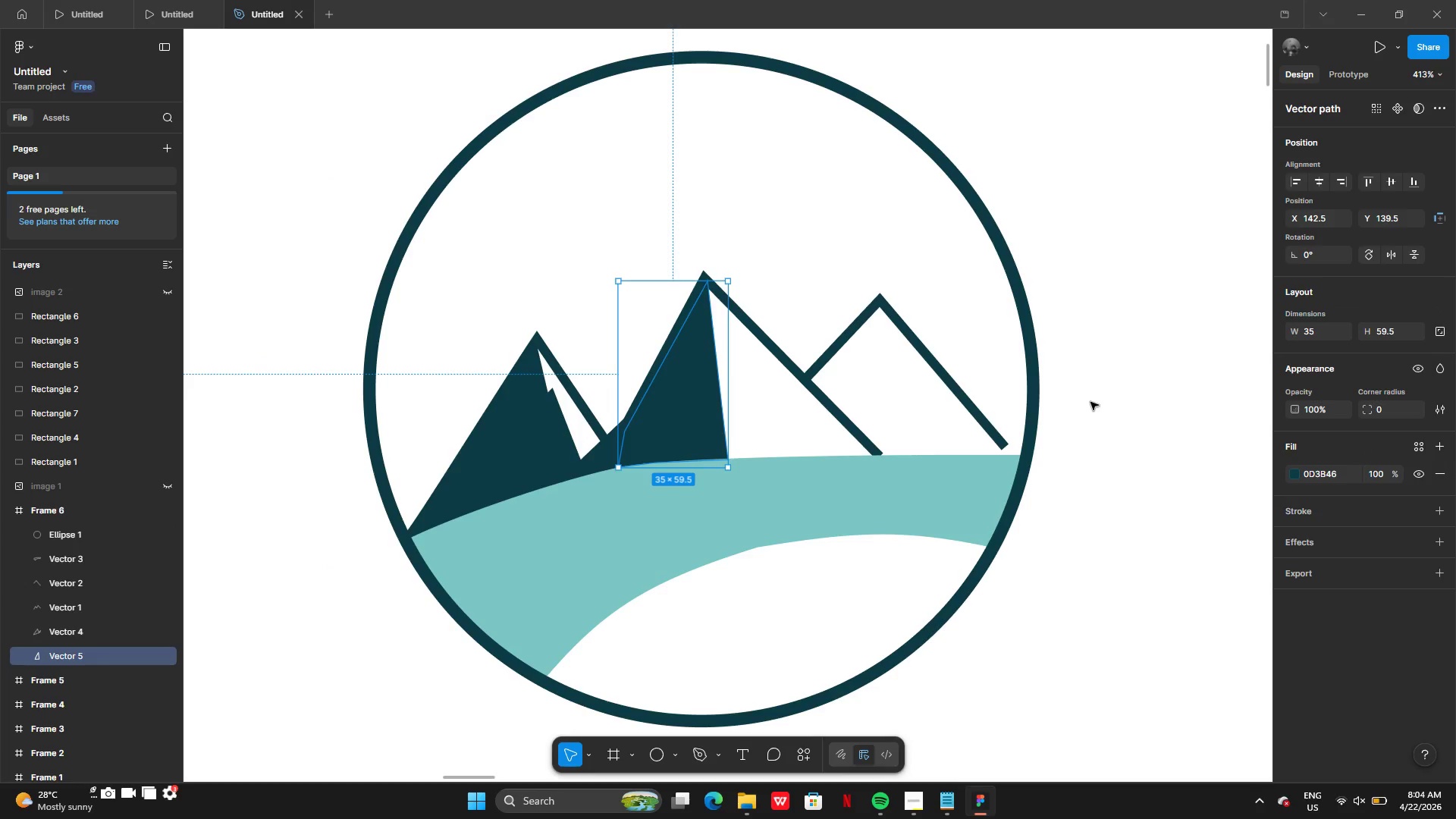 
left_click([1149, 408])
 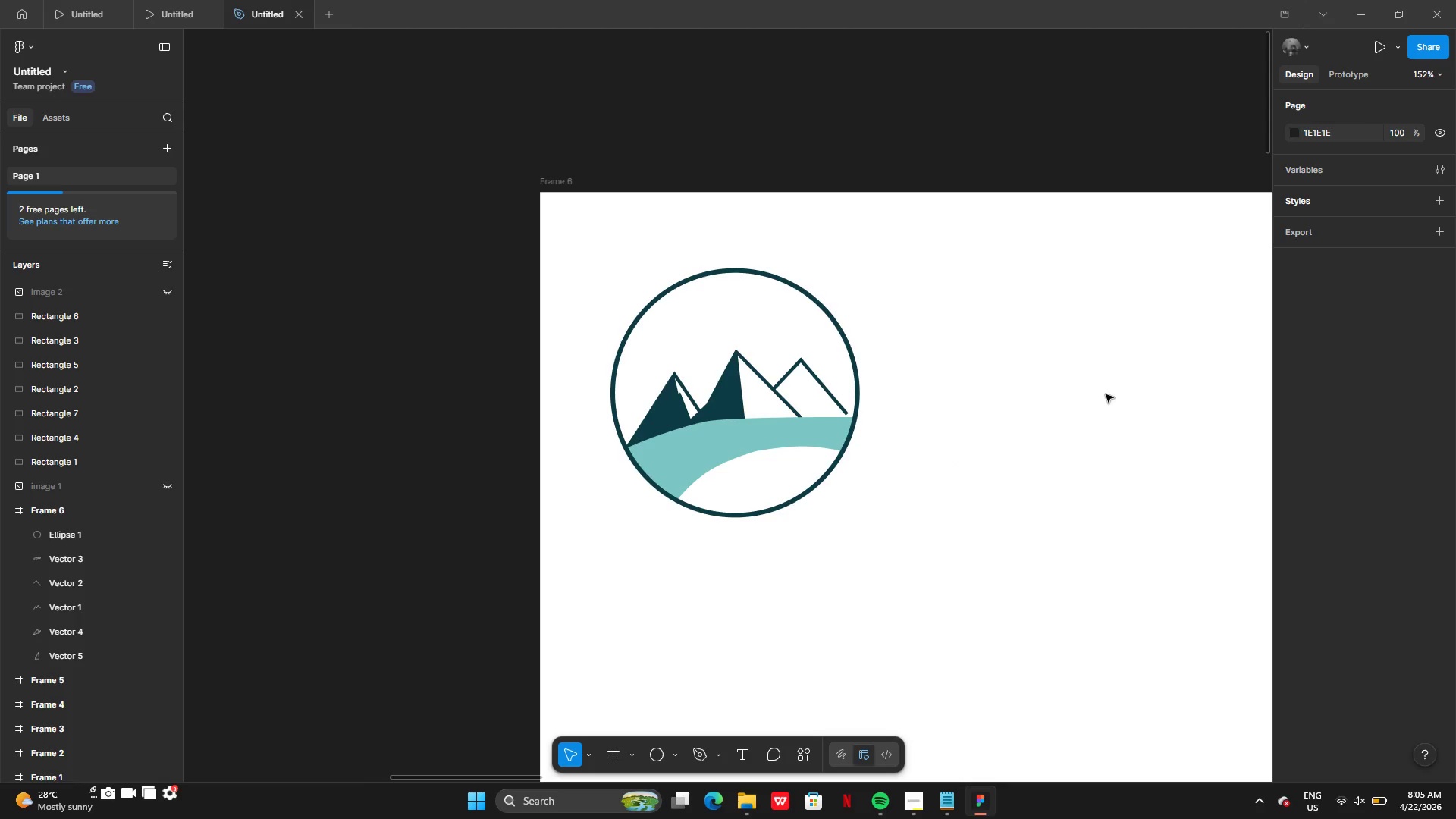 
wait(9.33)
 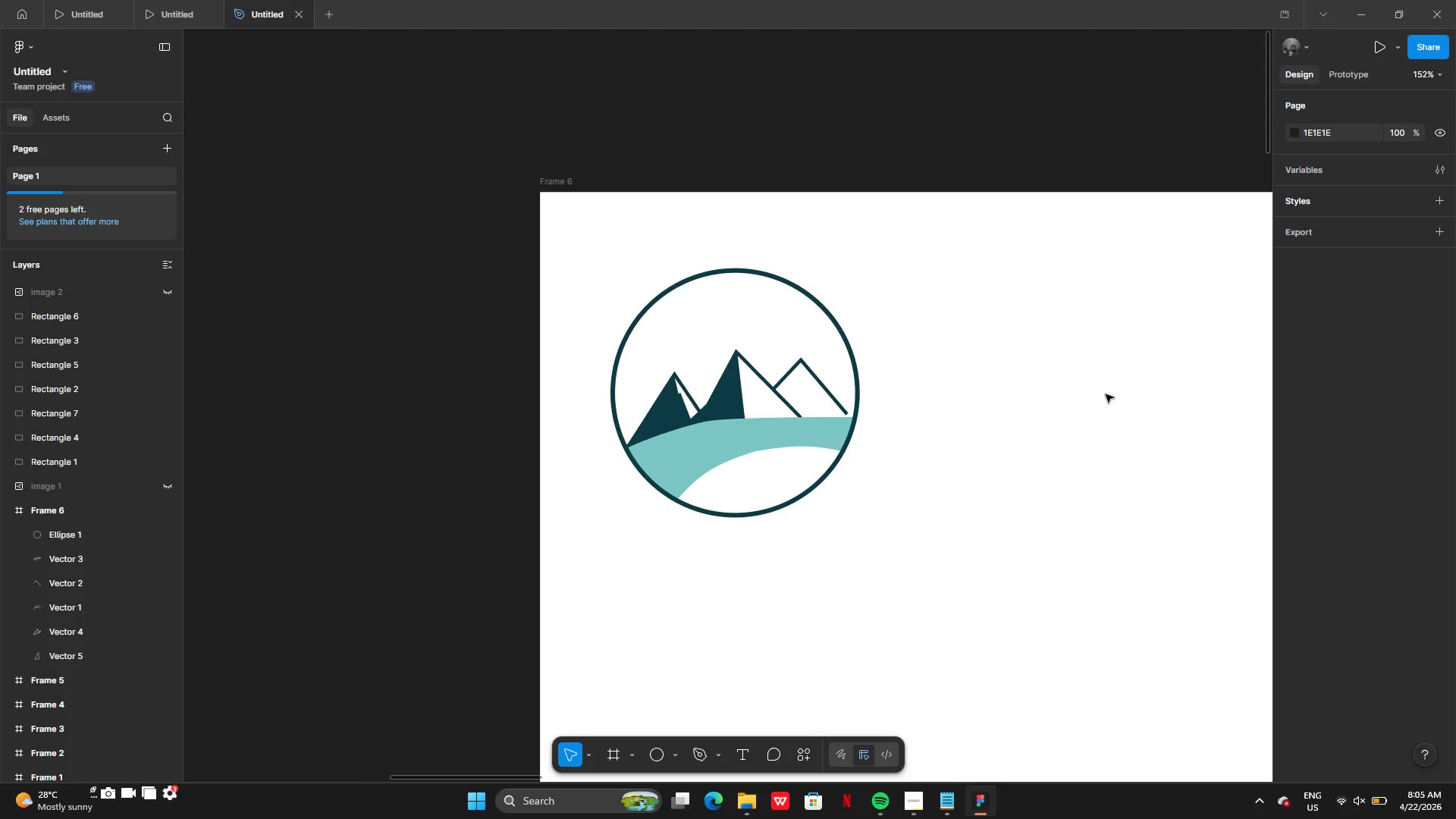 
left_click([689, 752])
 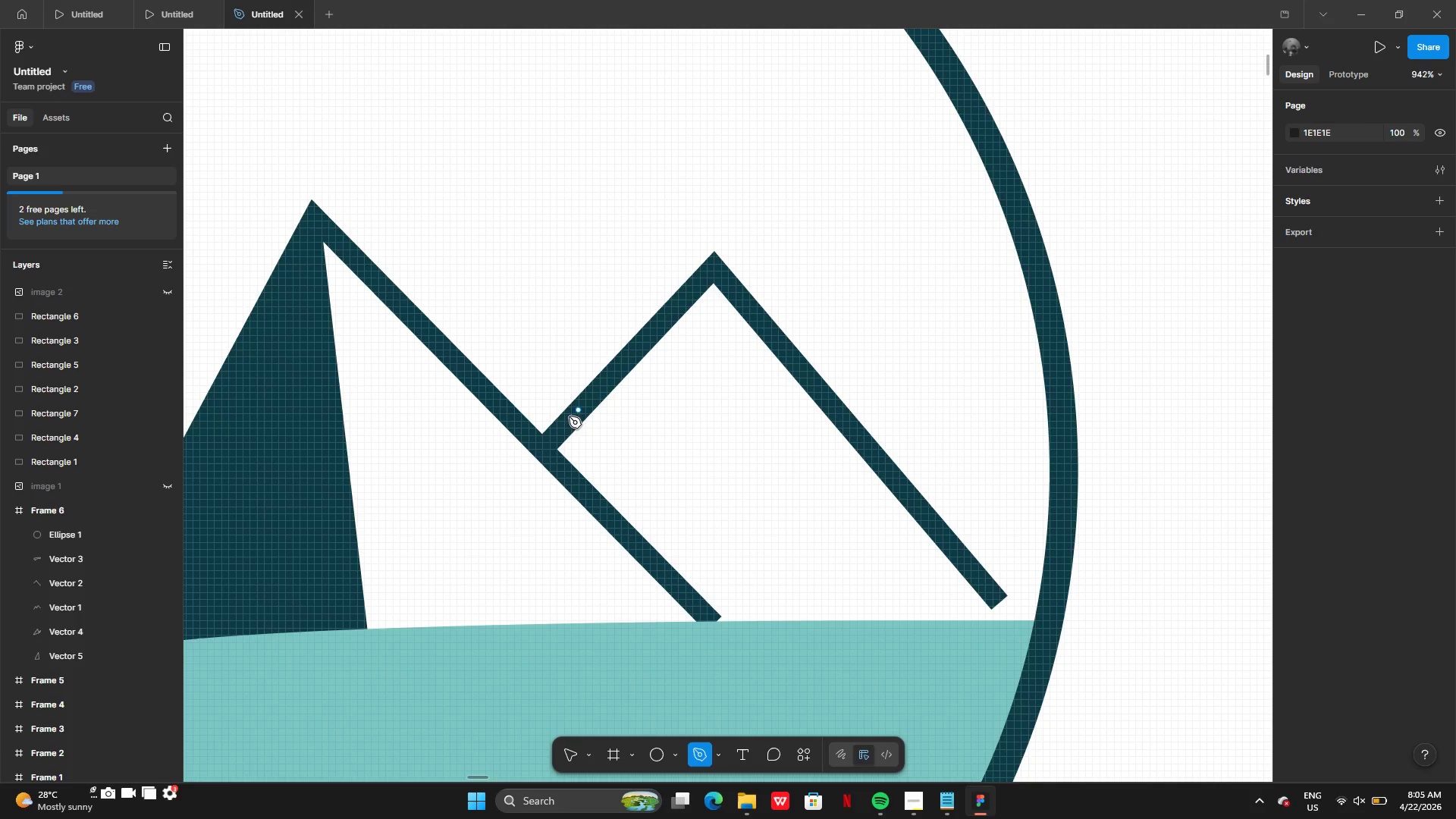 
left_click([550, 441])
 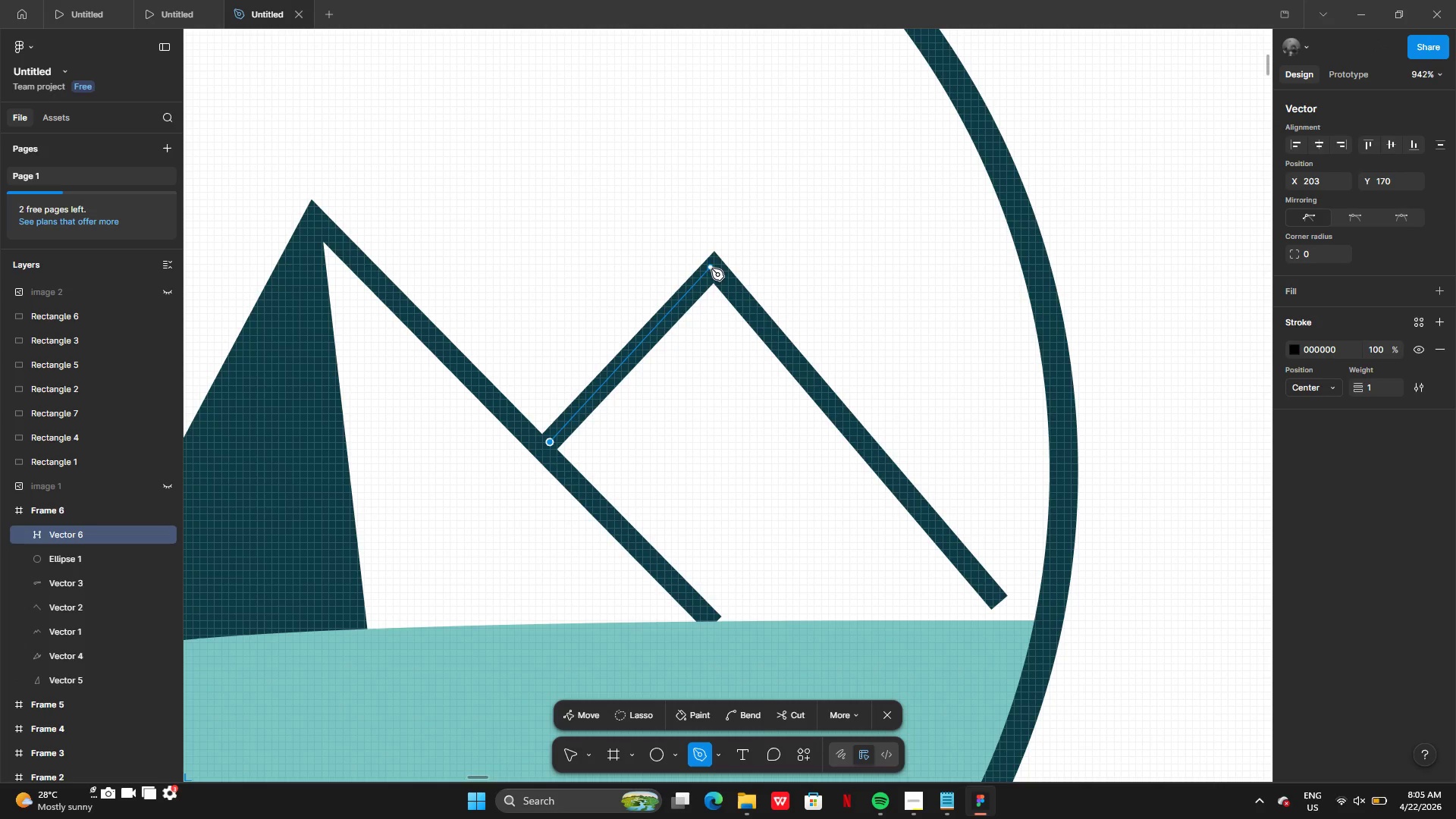 
left_click([711, 268])
 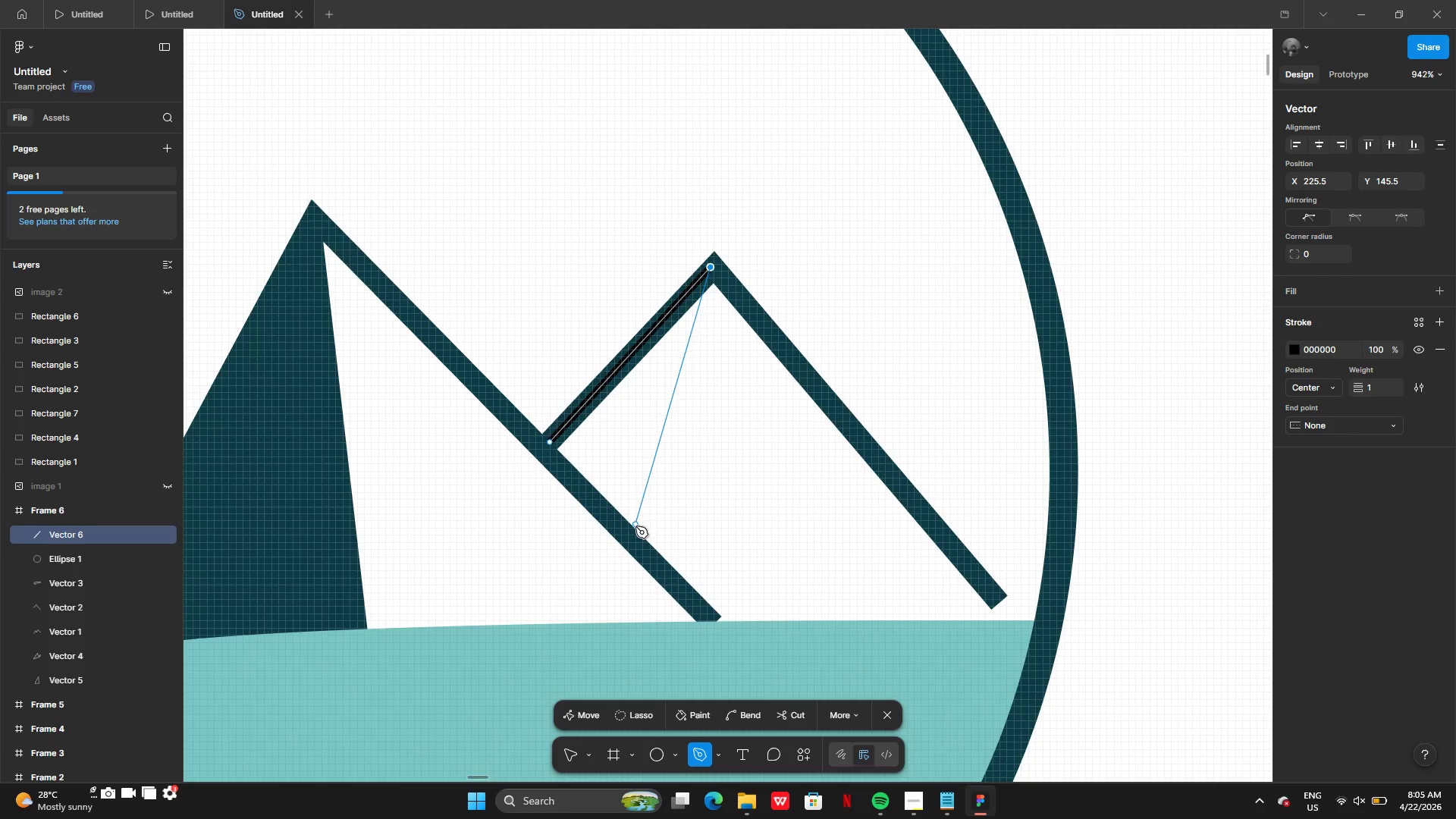 
left_click([635, 532])
 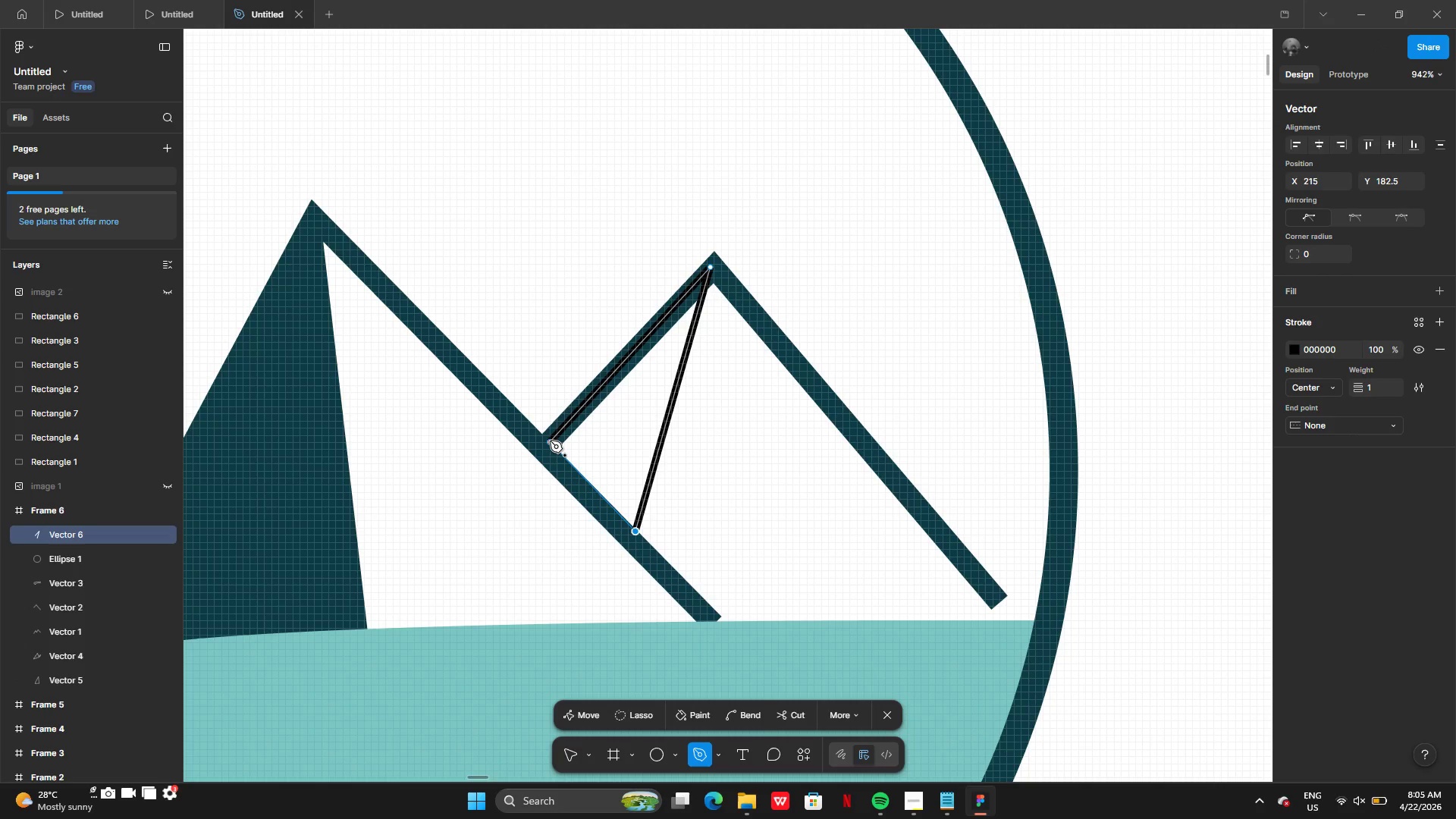 
left_click([550, 441])
 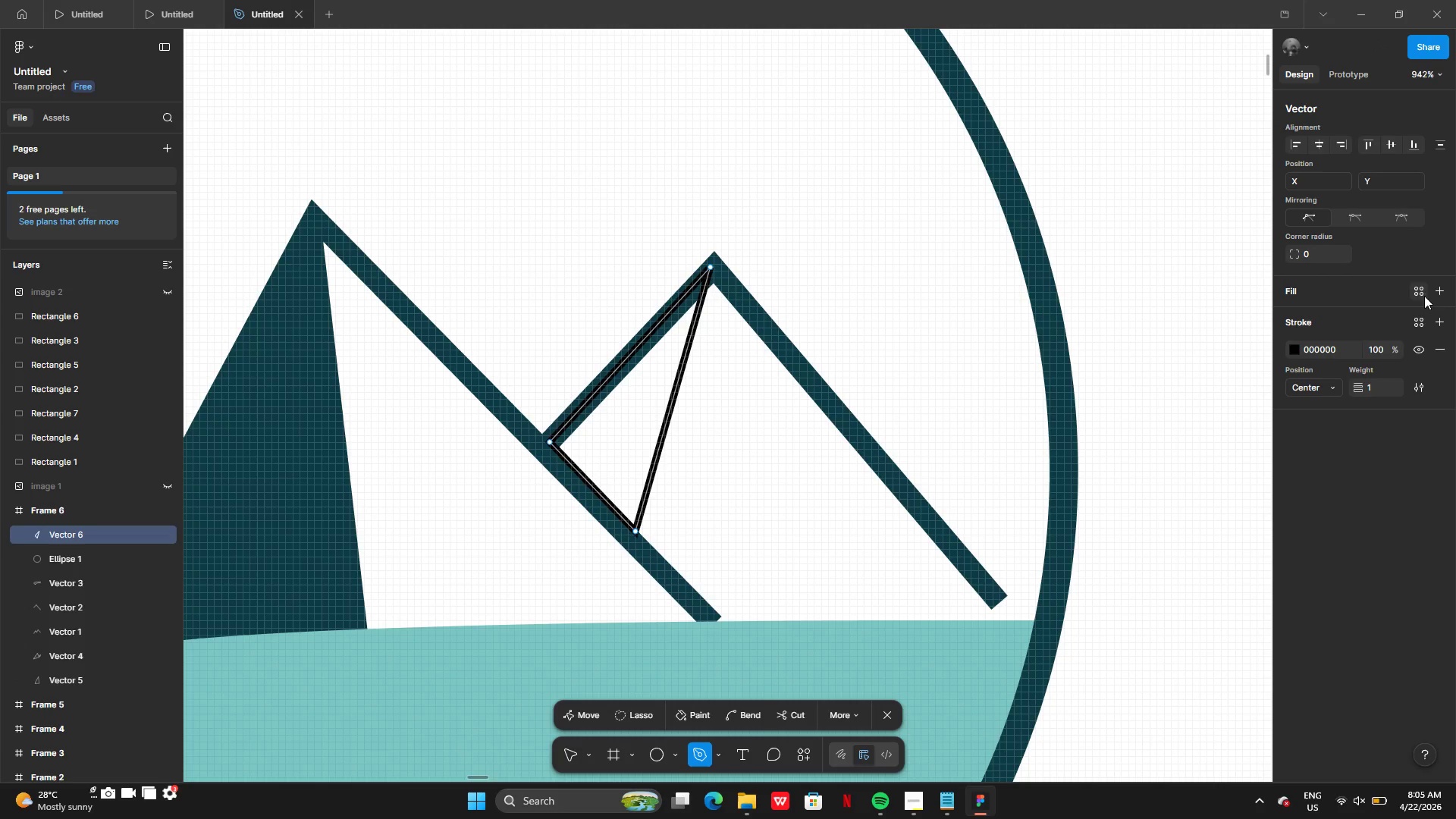 
left_click([1442, 293])
 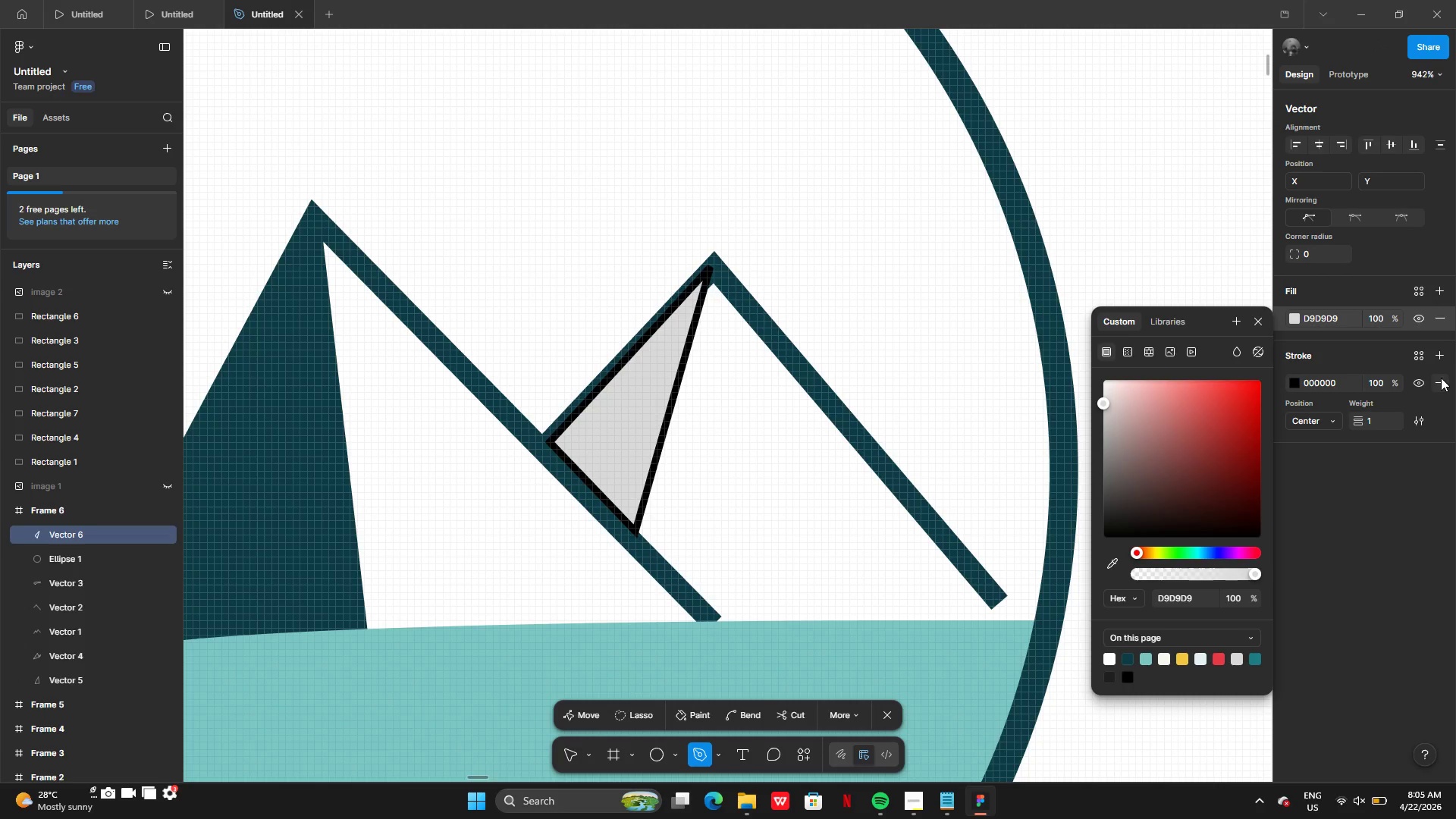 
left_click([1440, 380])
 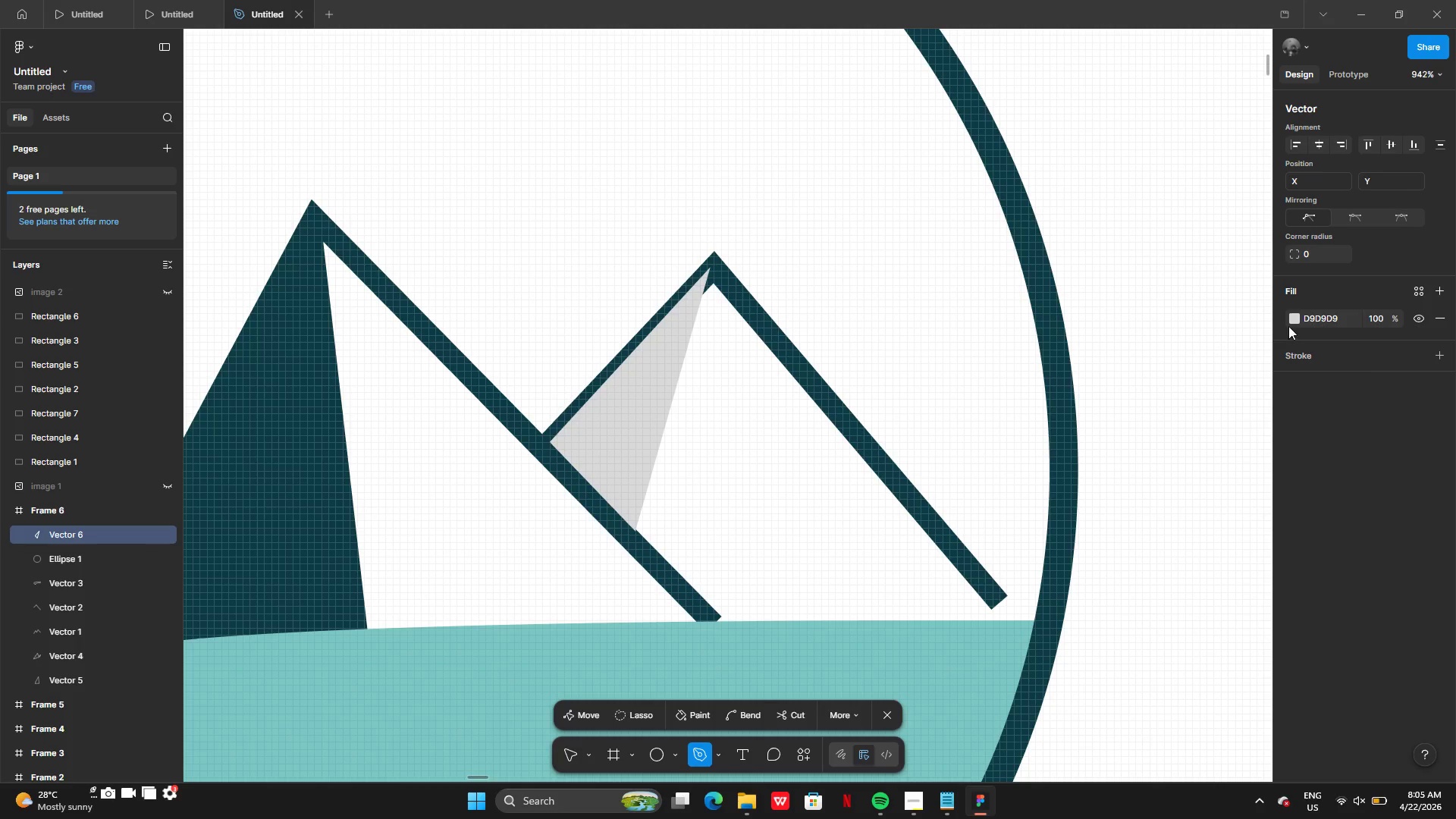 
left_click([1301, 316])
 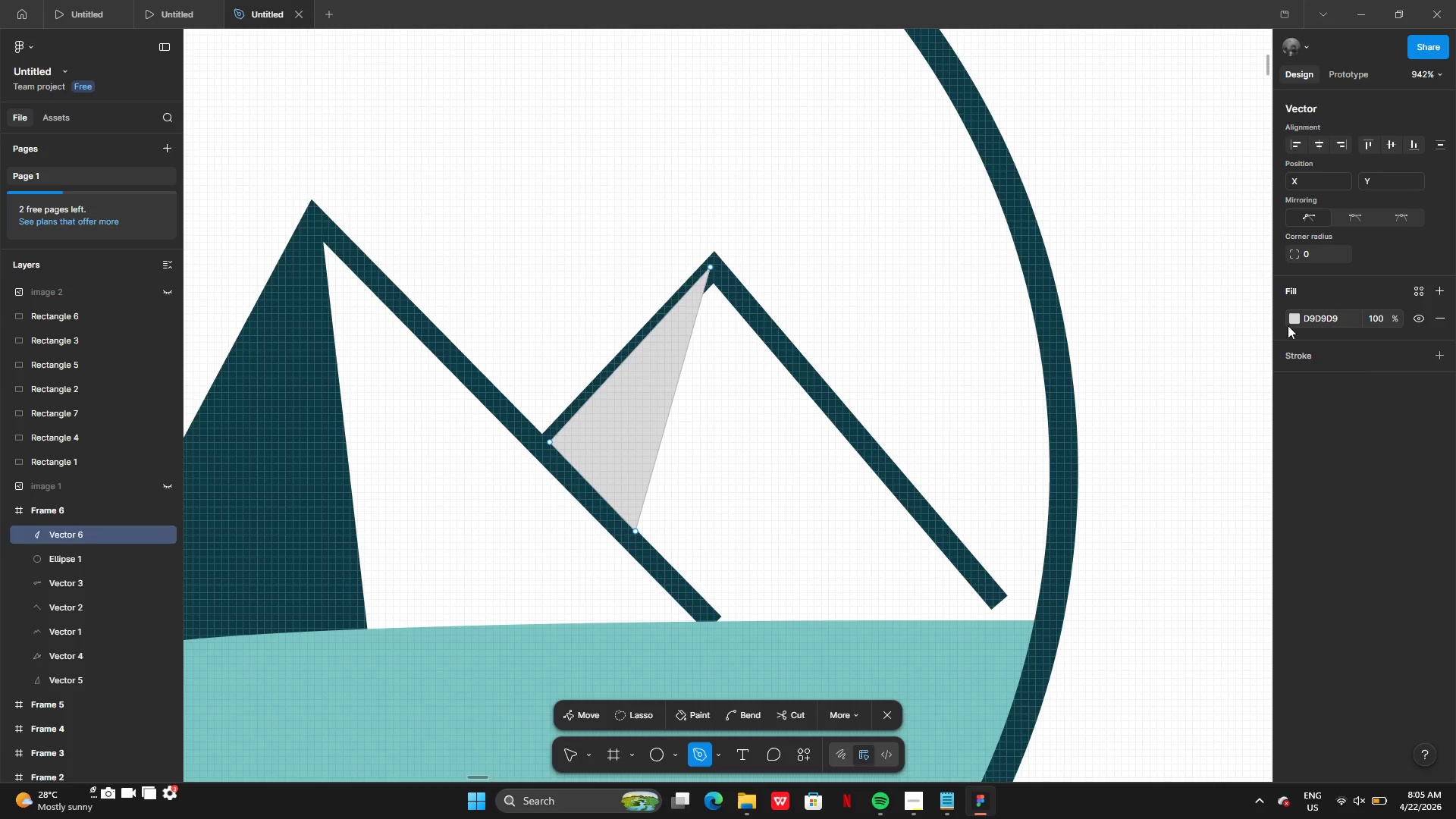 
left_click([1293, 322])
 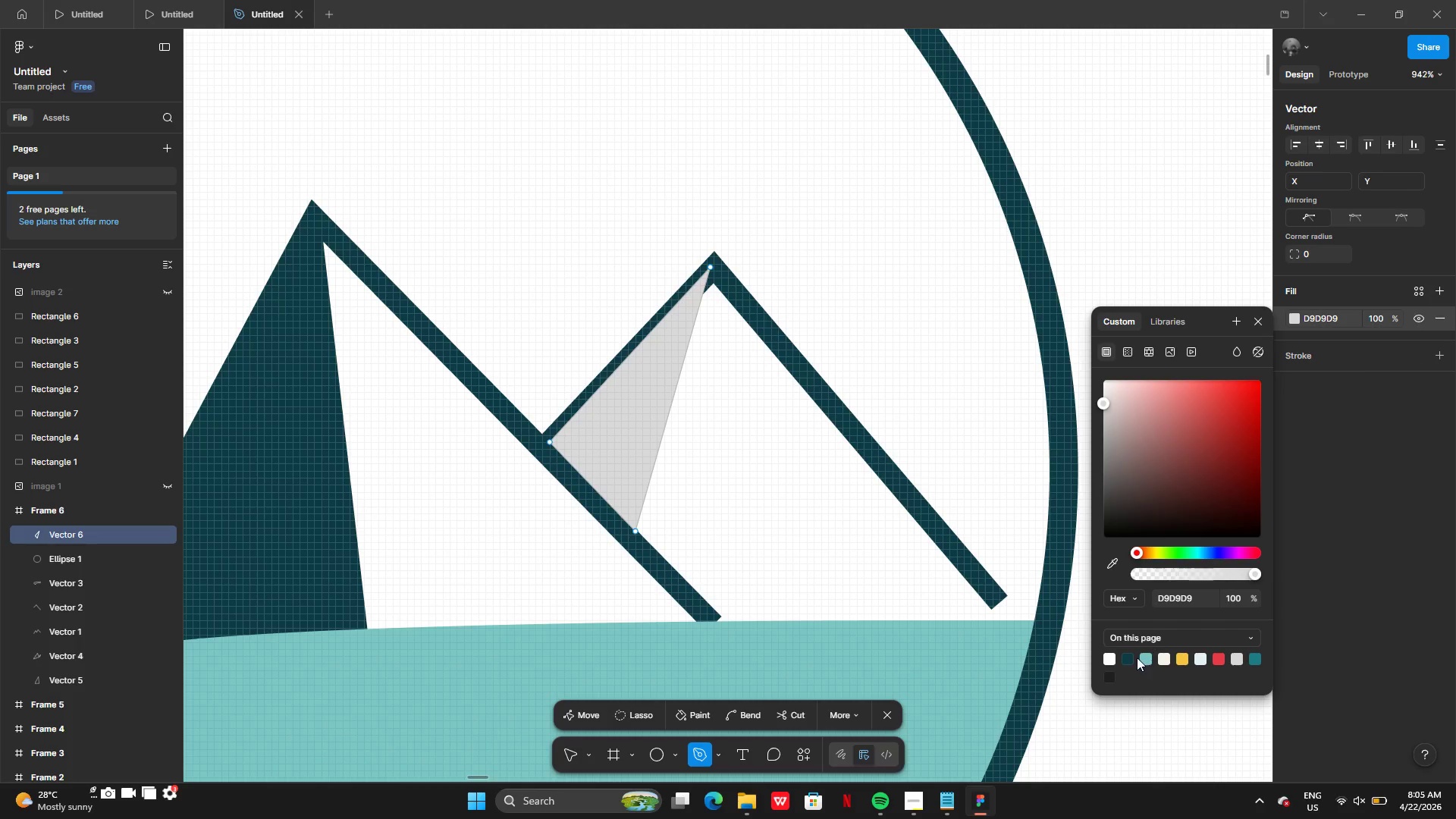 
left_click([1129, 660])
 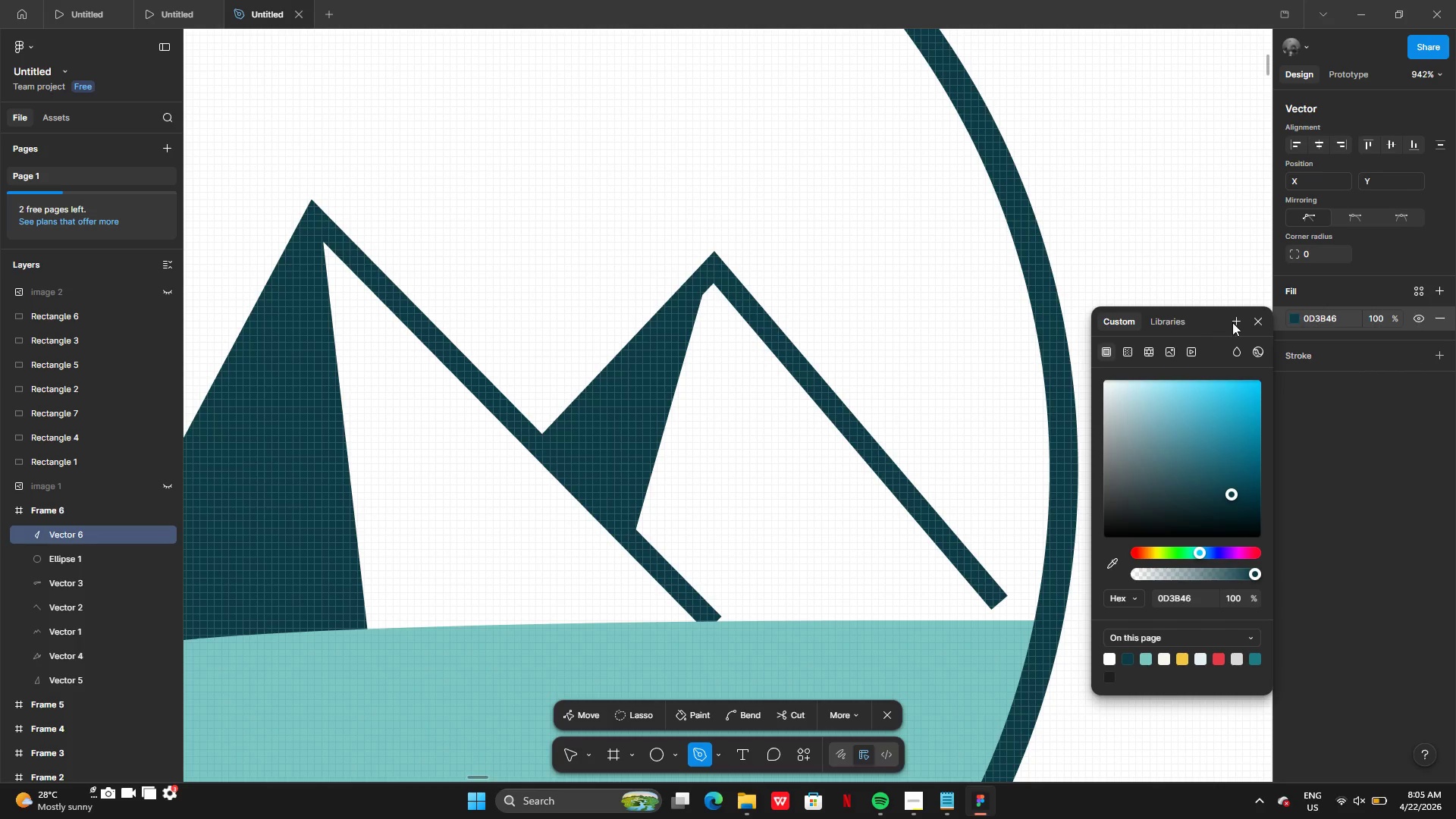 
left_click([1256, 315])
 